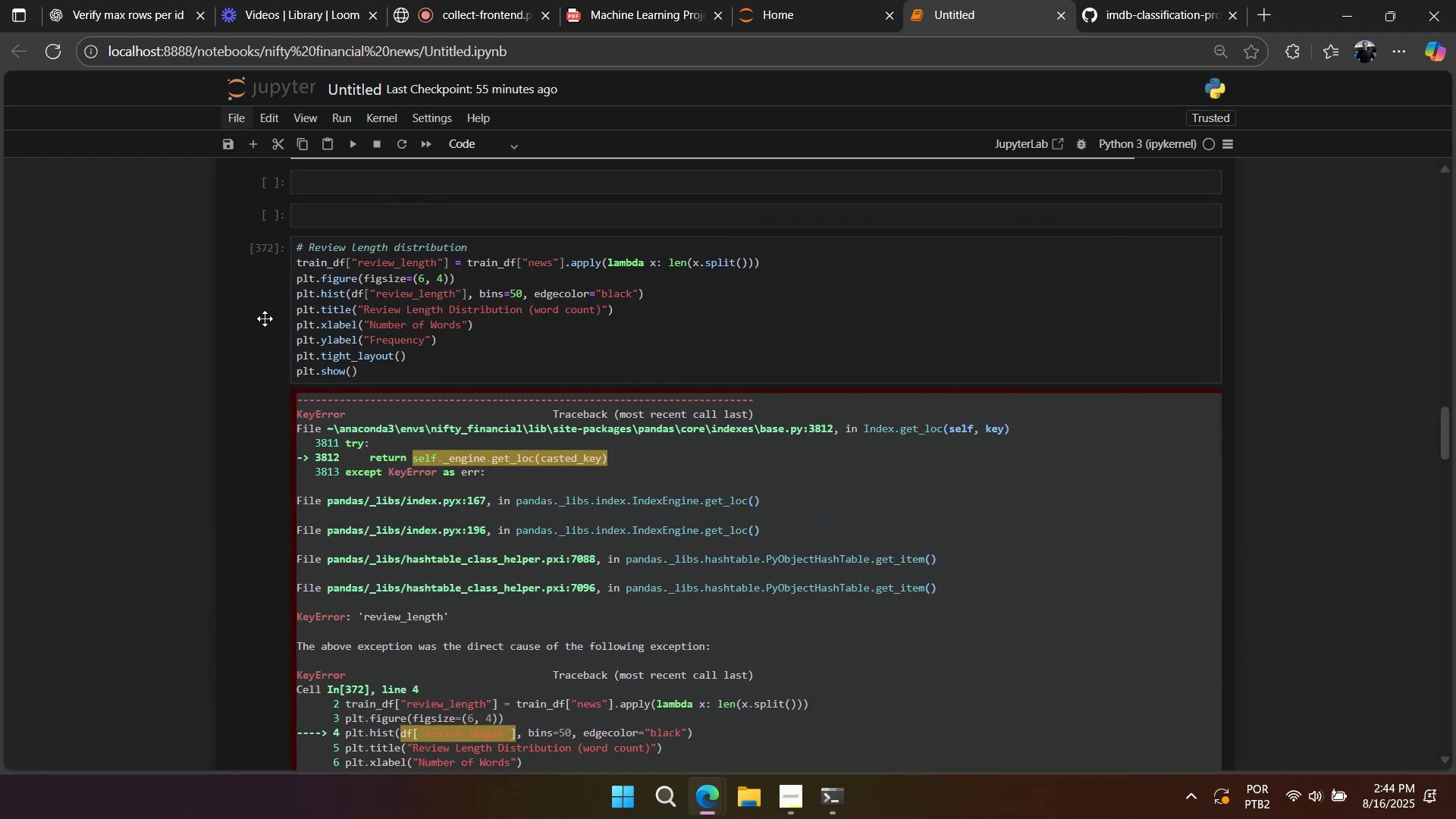 
key(A)
 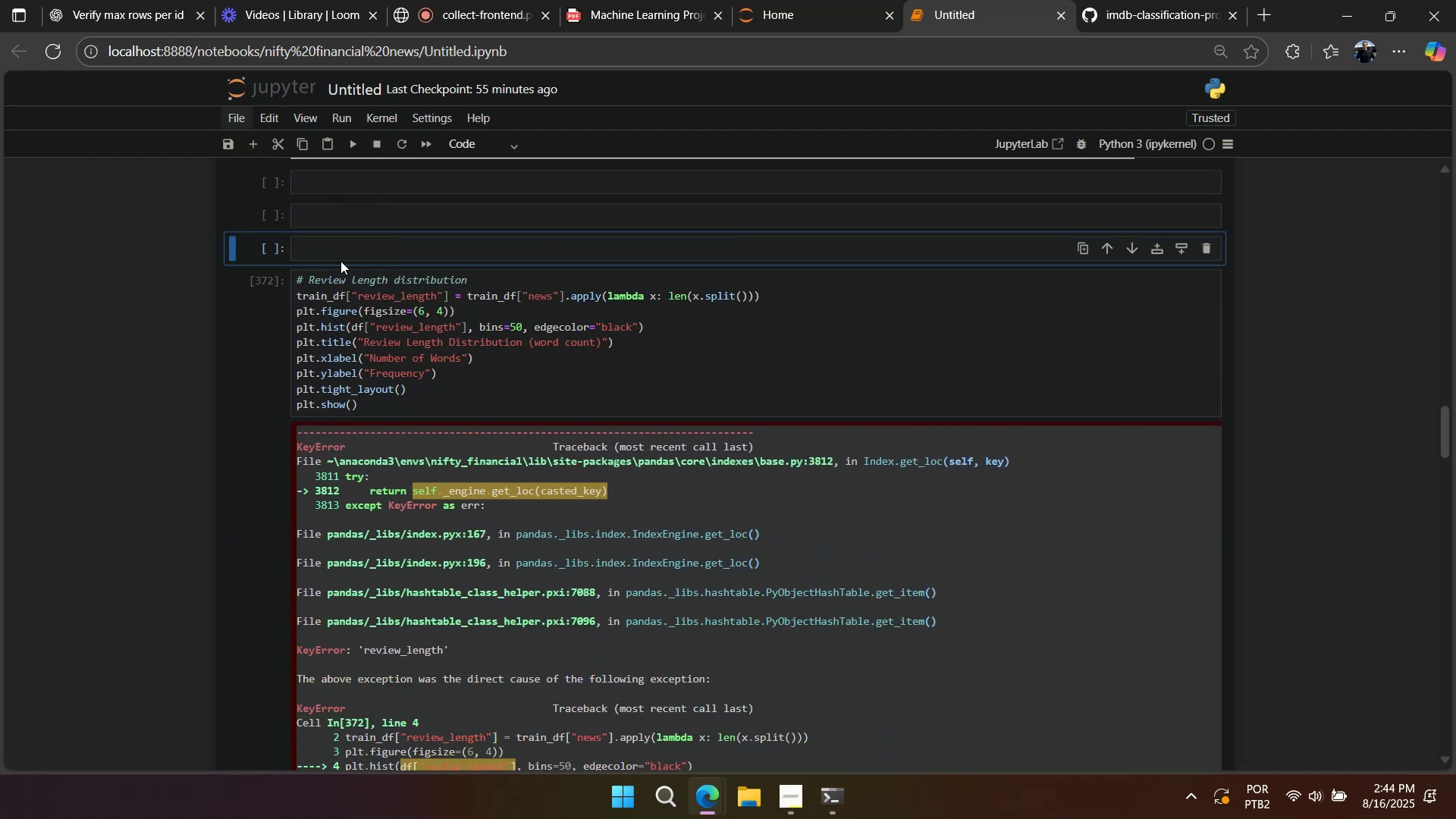 
double_click([340, 261])
 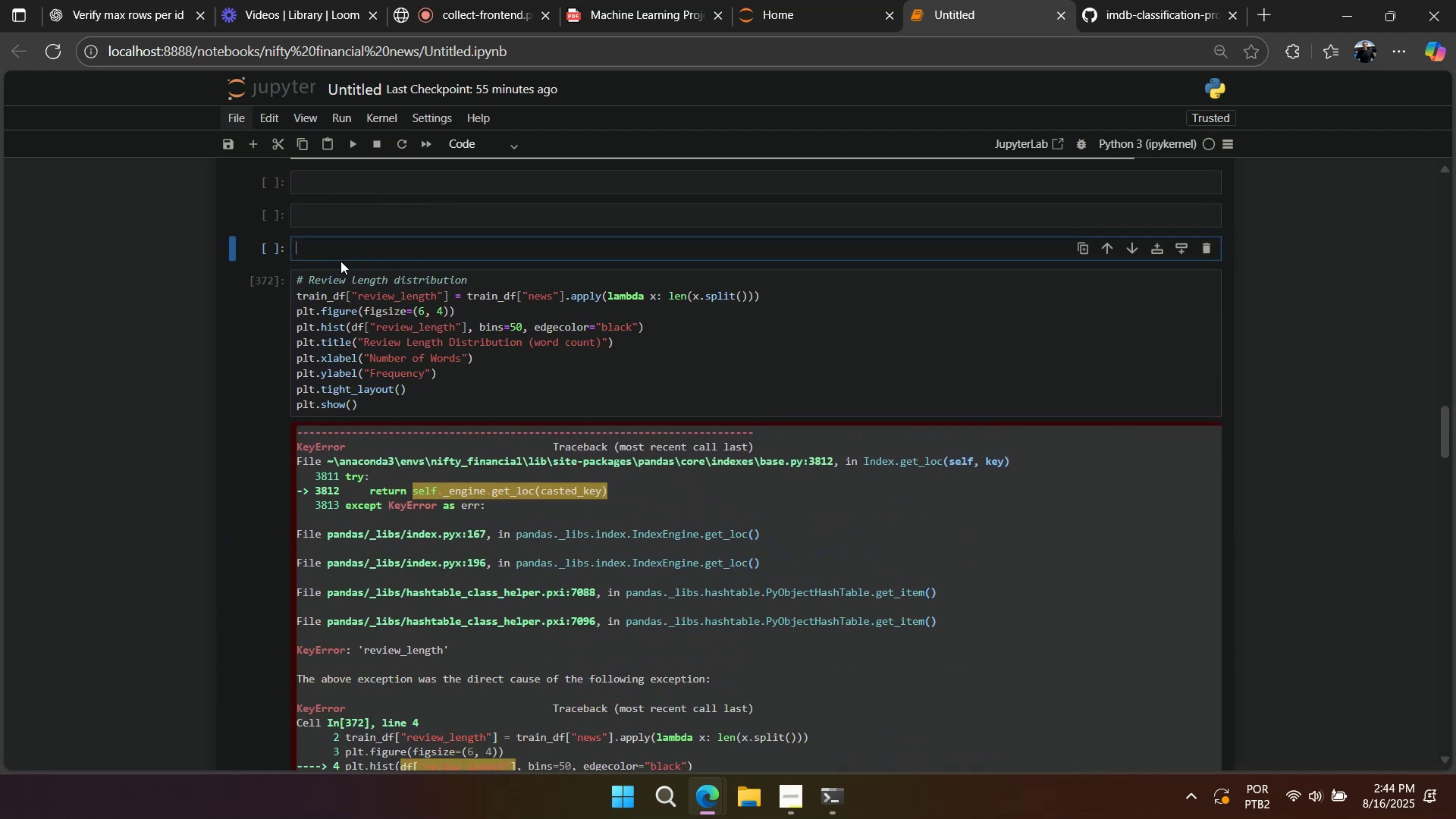 
type(train_df)
 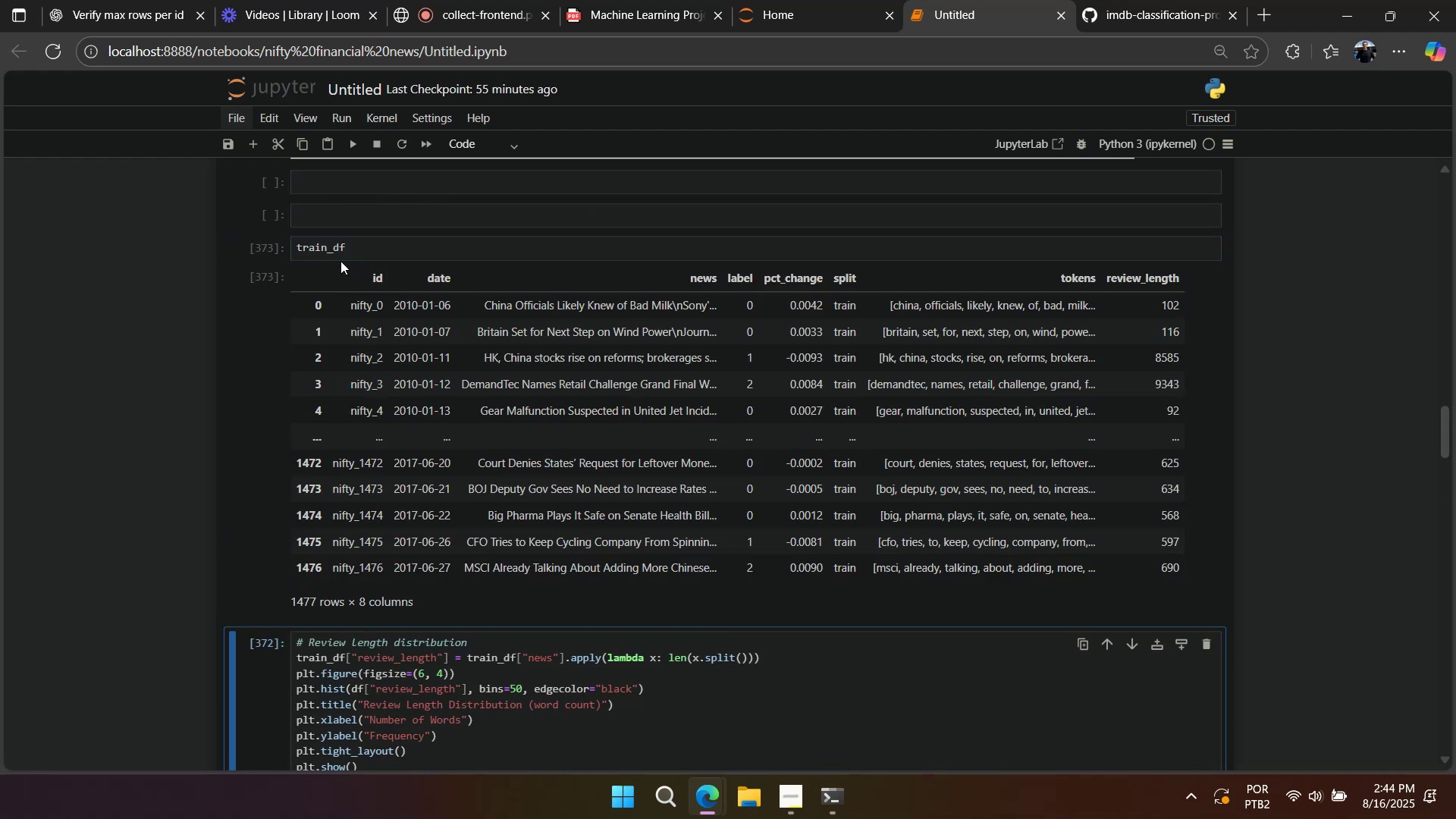 
key(Shift+Enter)
 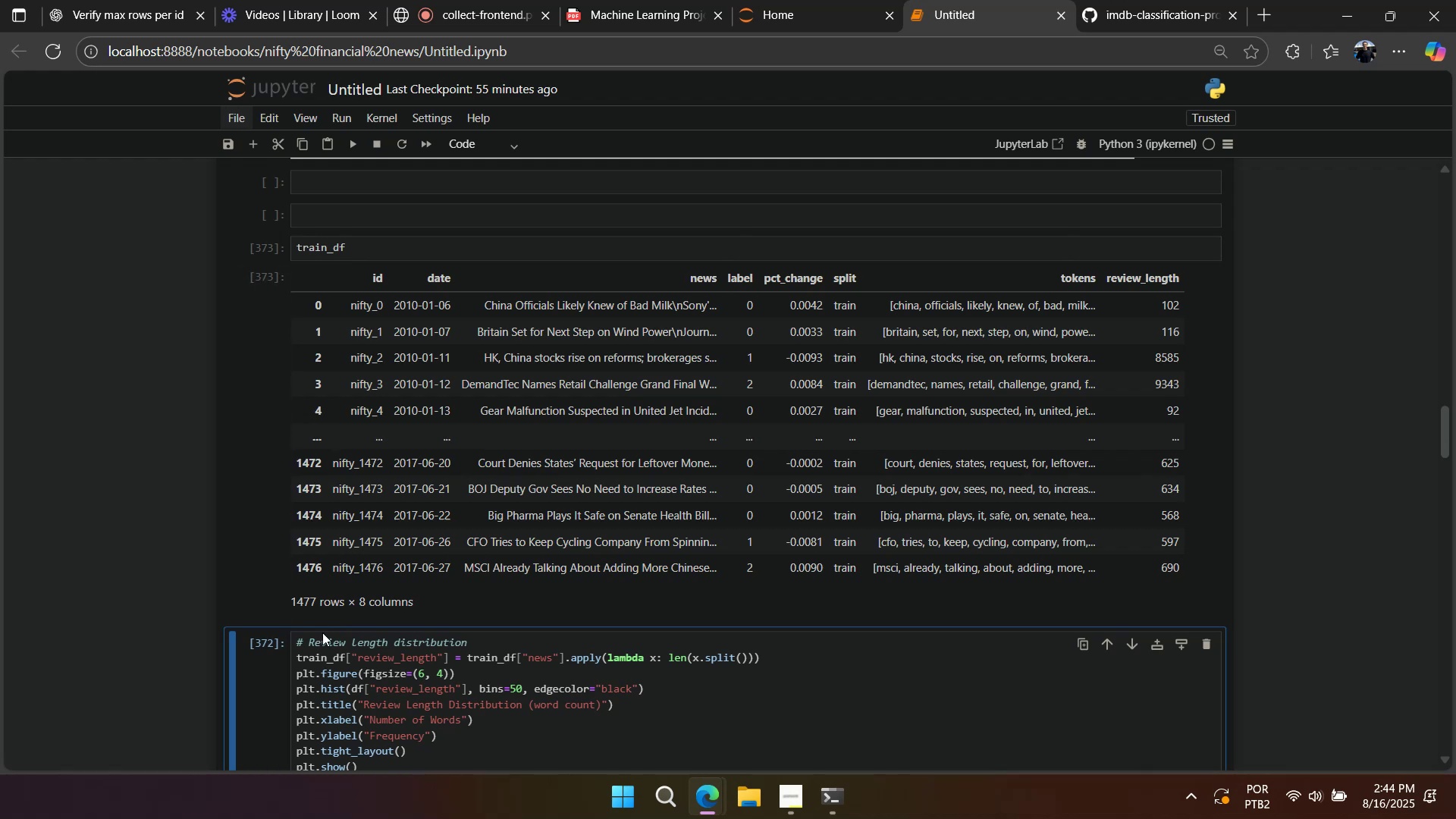 
wait(5.07)
 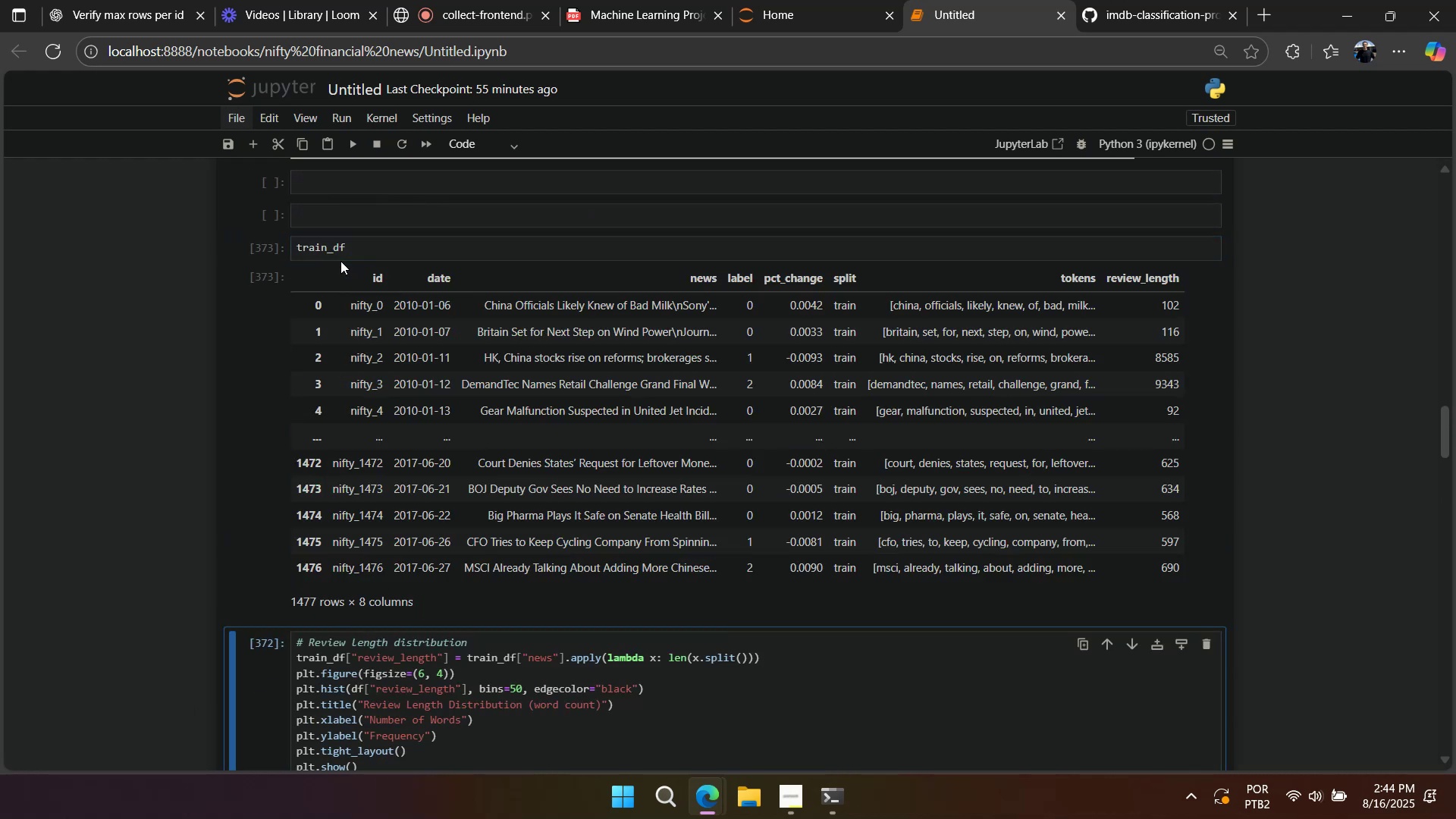 
left_click([270, 244])
 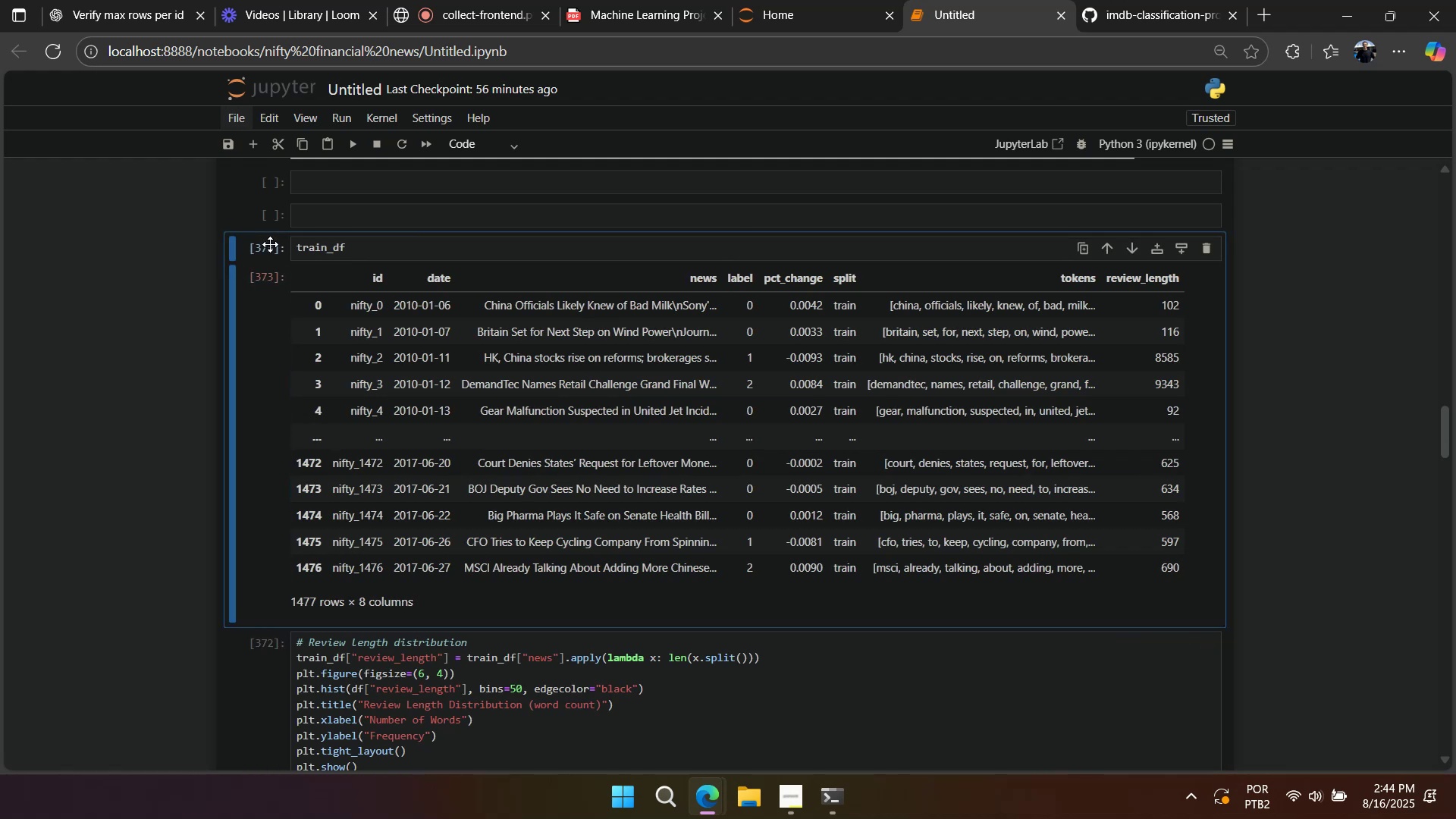 
type(dd)
 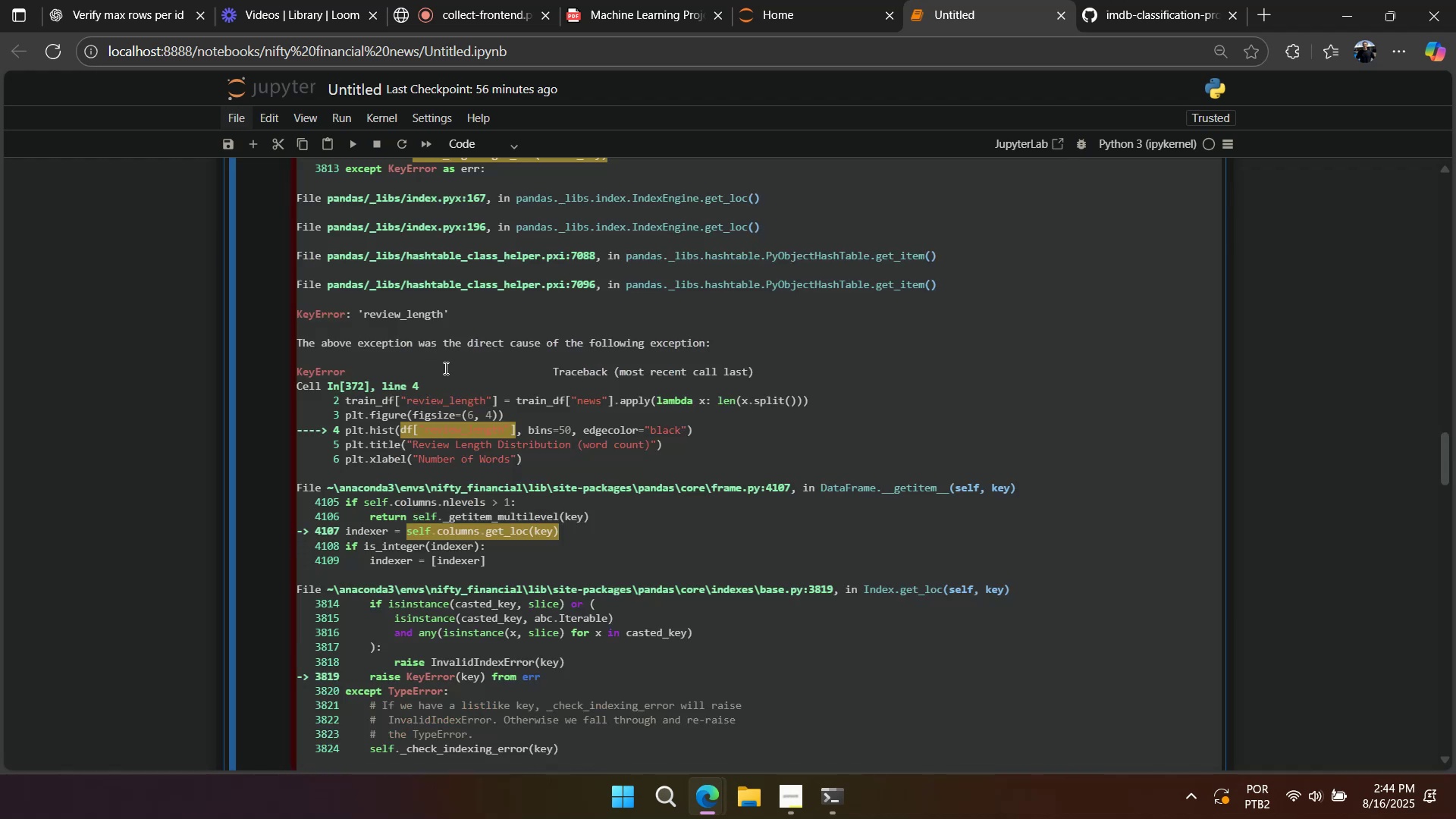 
scroll: coordinate [459, 303], scroll_direction: up, amount: 5.0
 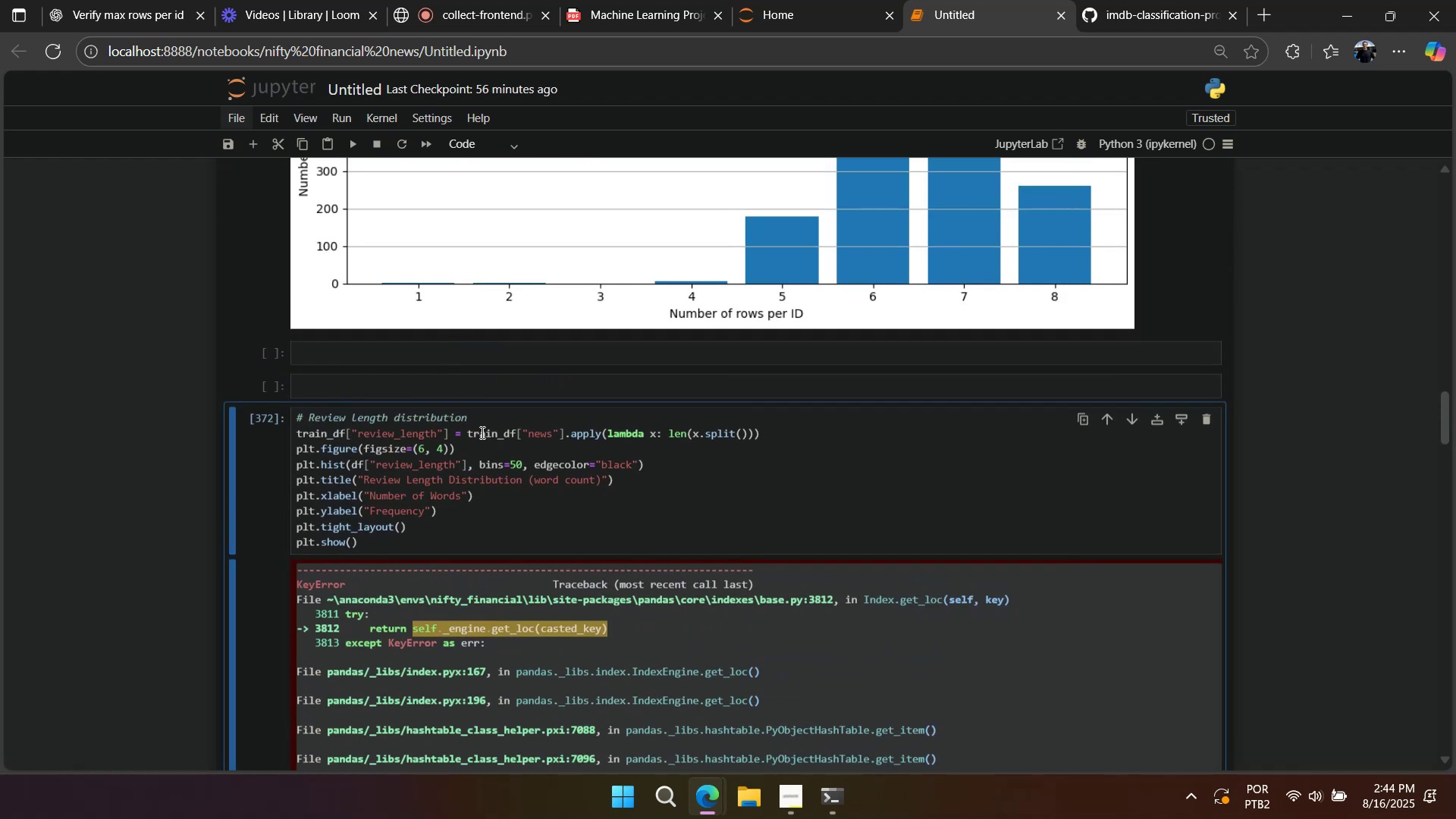 
double_click([482, 432])
 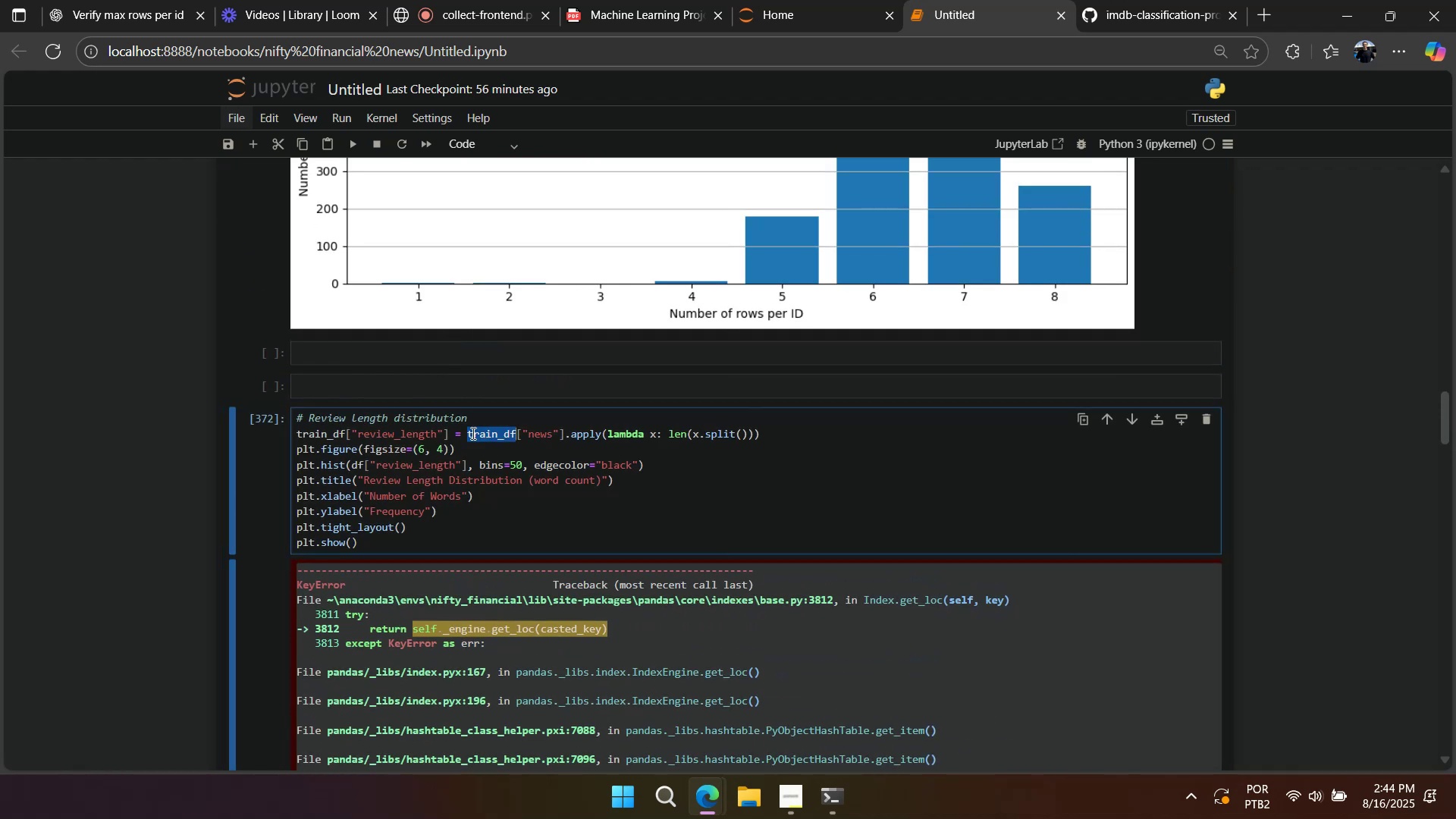 
hold_key(key=ControlLeft, duration=0.3)
 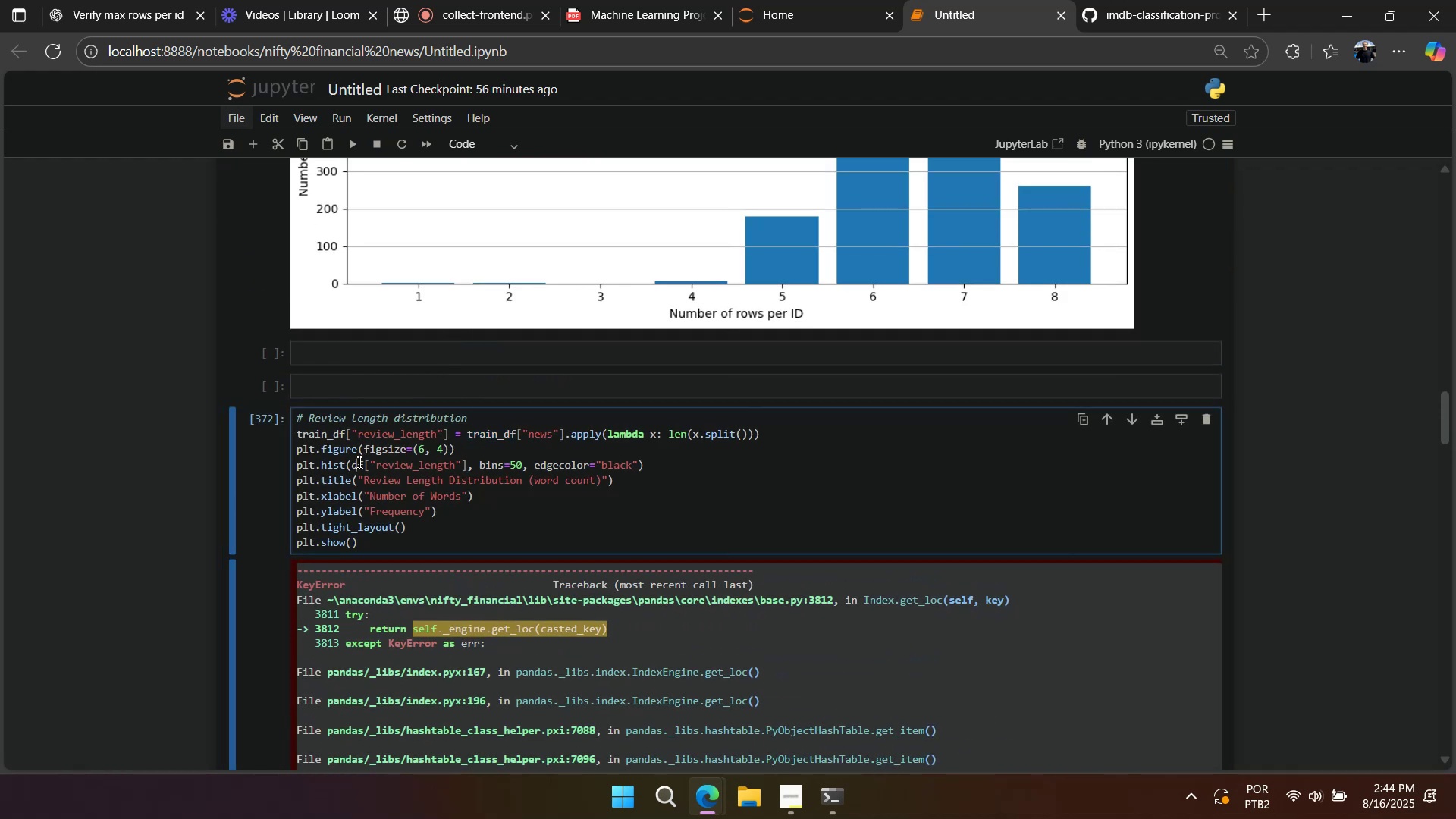 
double_click([358, 462])
 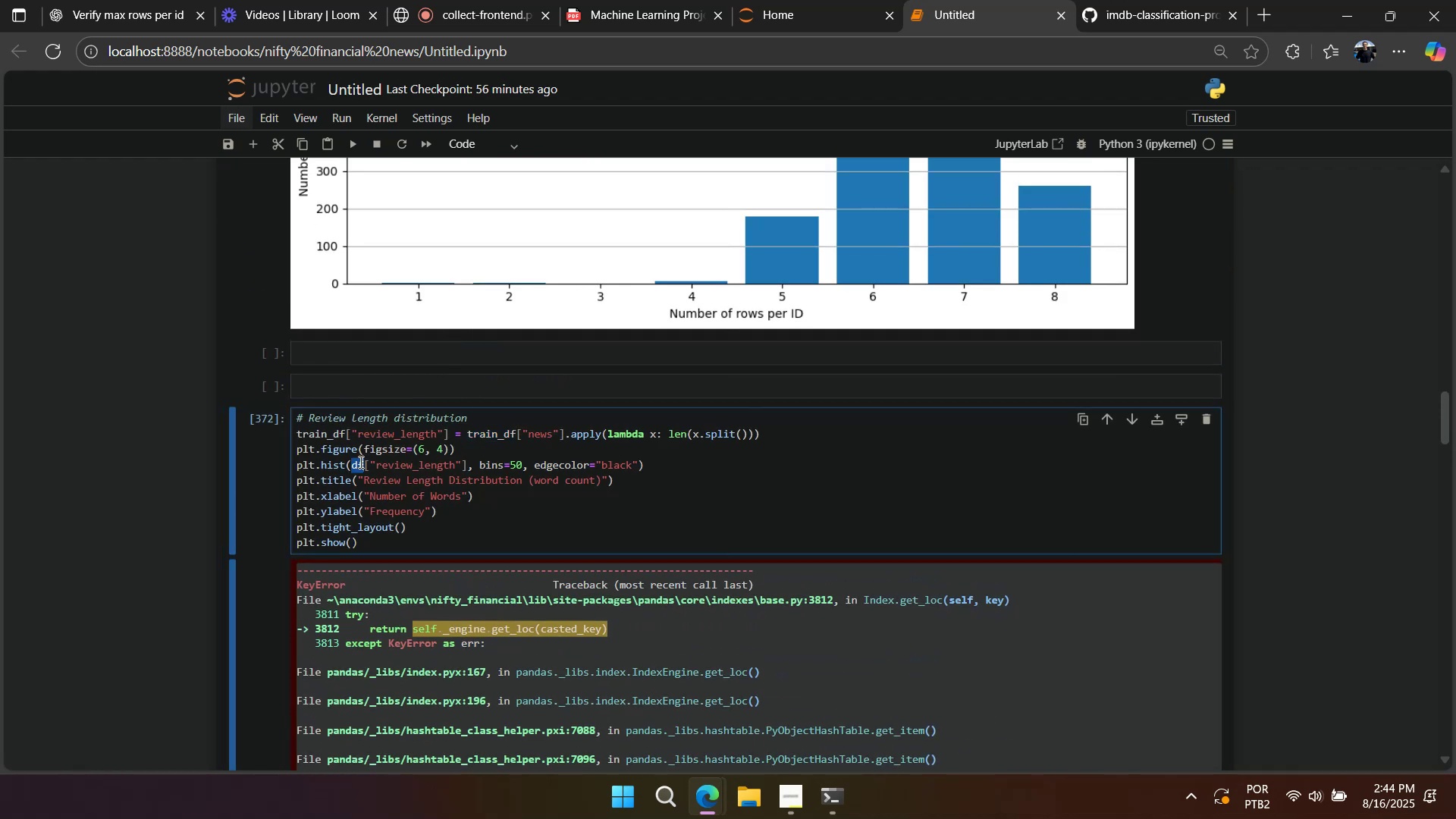 
key(Control+V)
 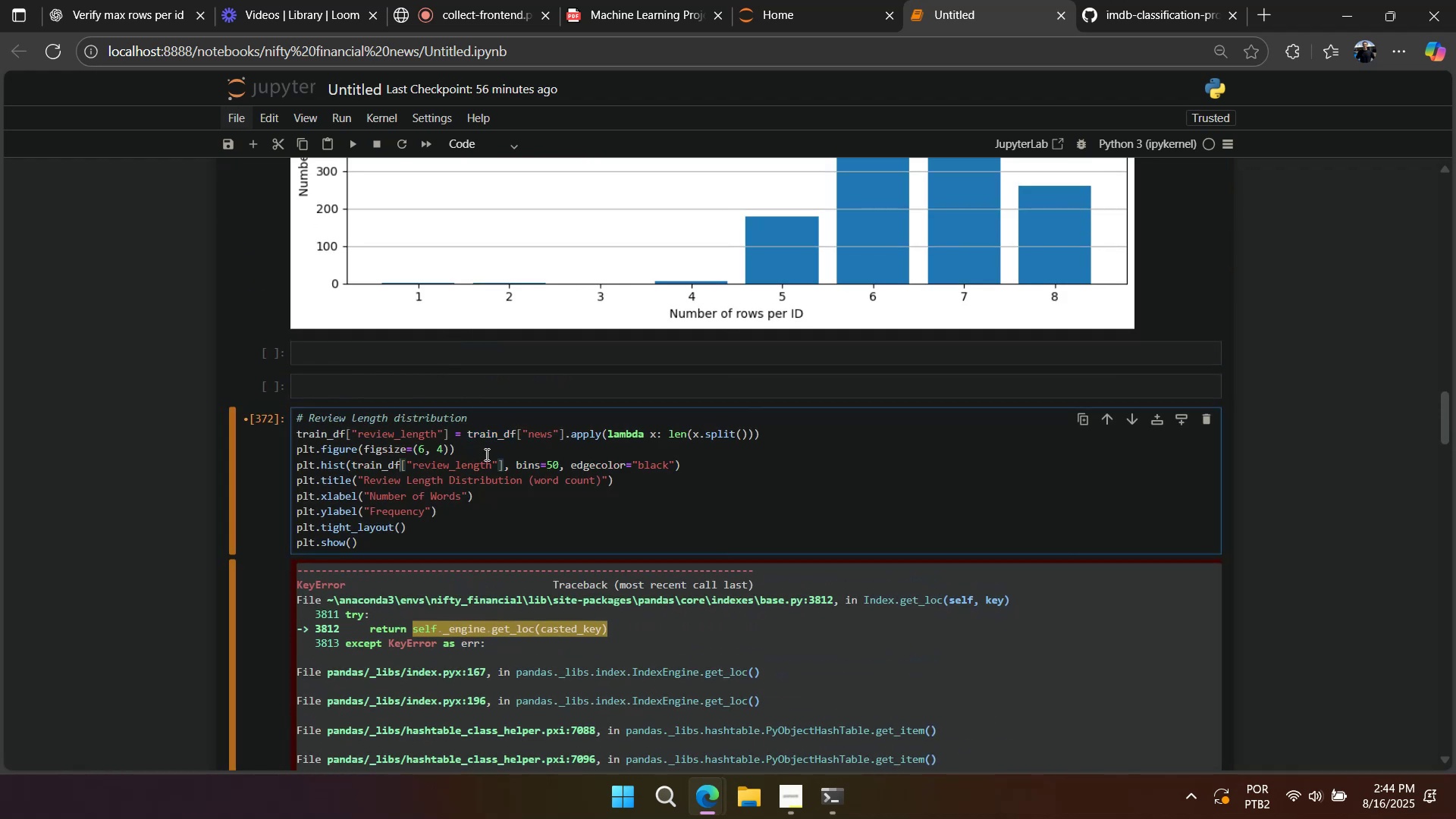 
key(Shift+Enter)
 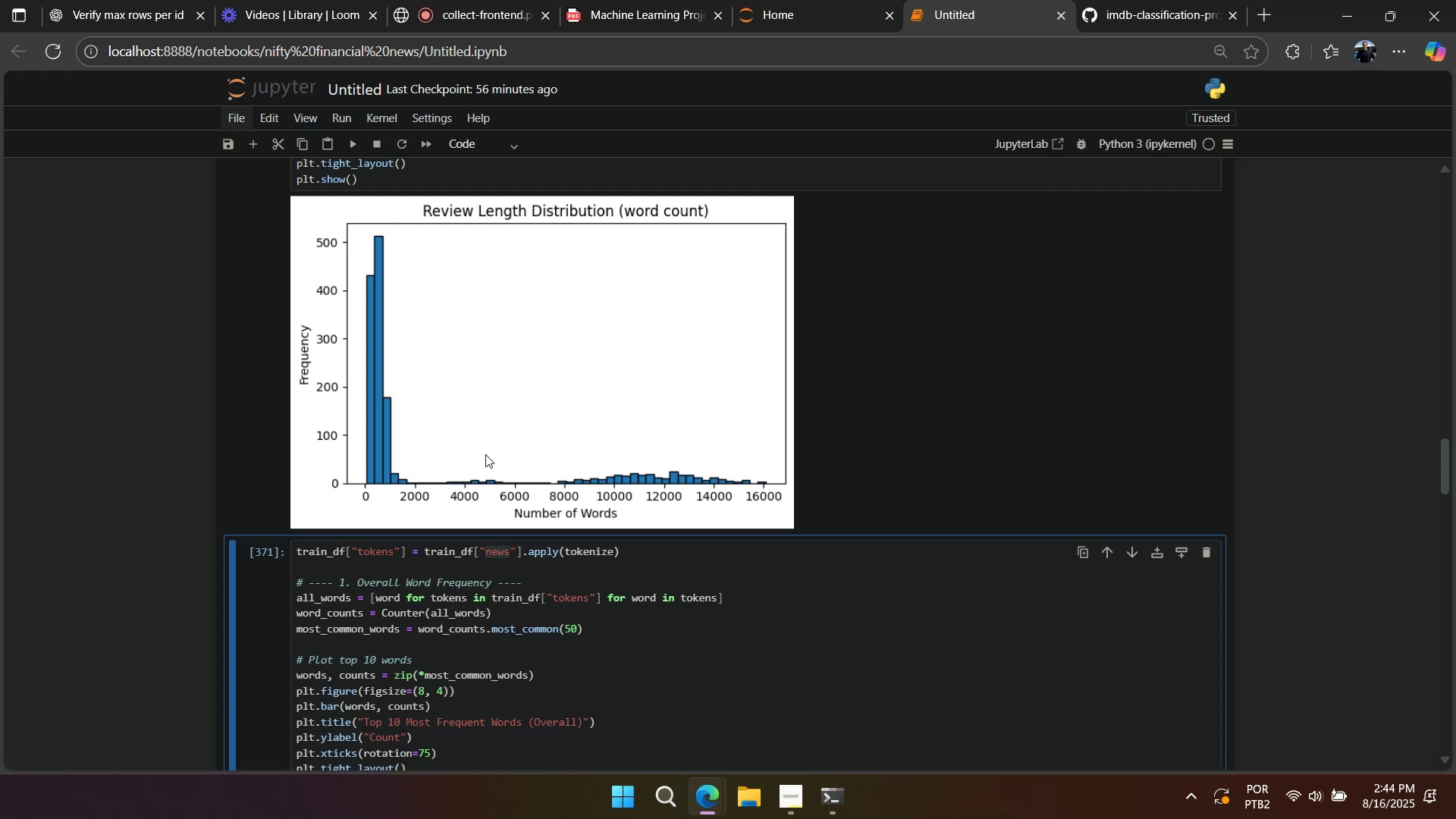 
wait(14.22)
 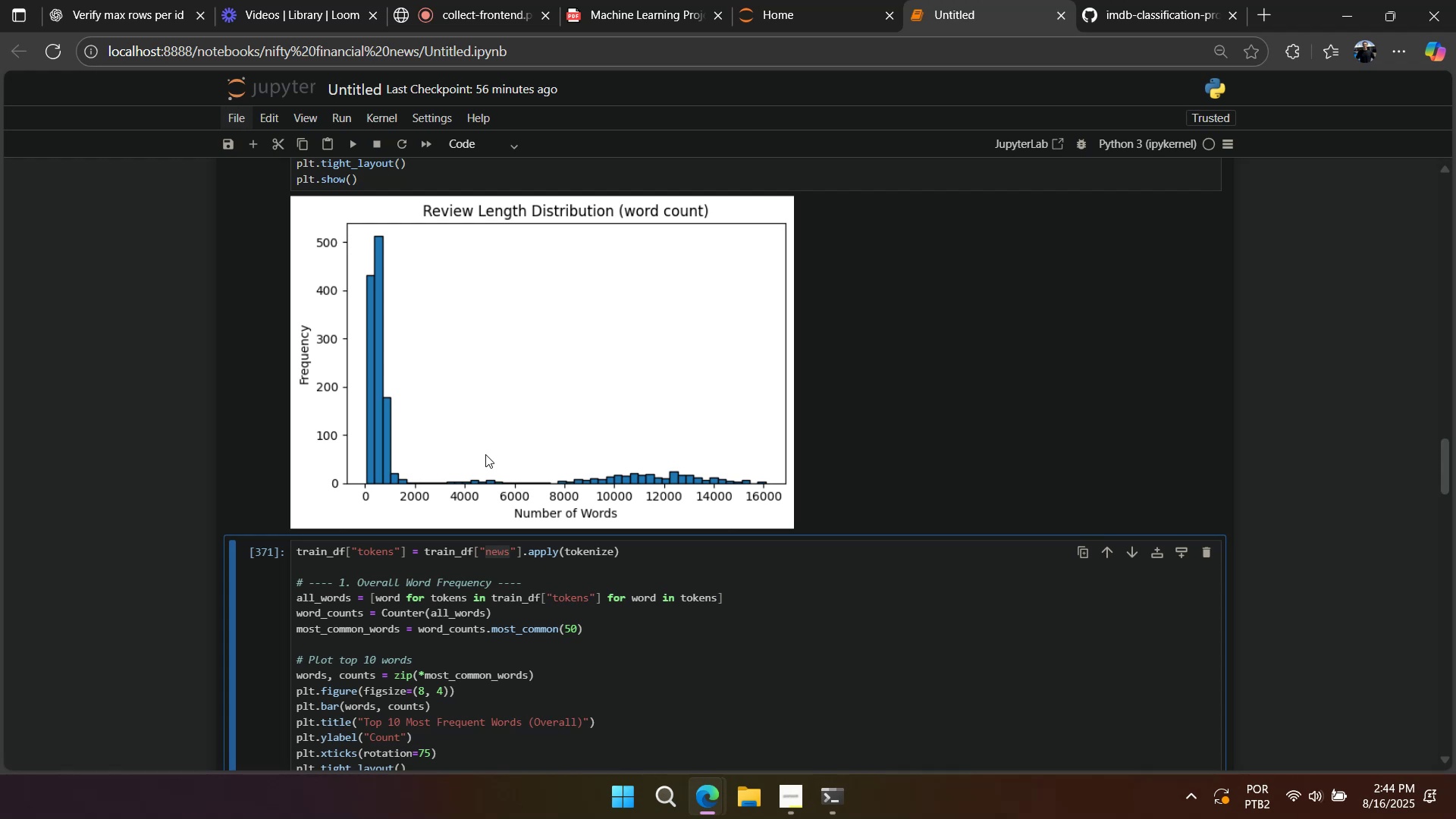 
scroll: coordinate [488, 453], scroll_direction: down, amount: 1.0
 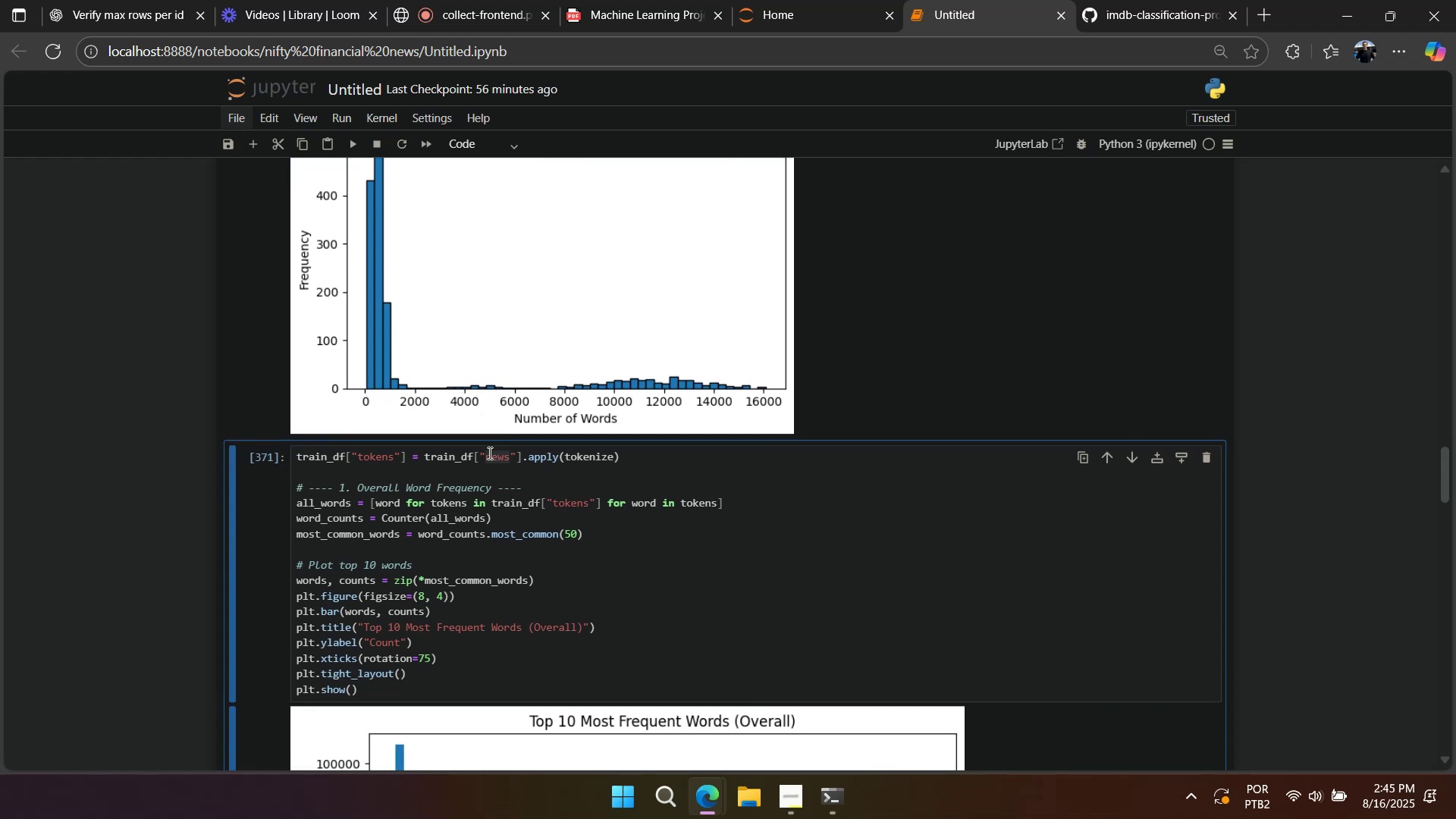 
scroll: coordinate [488, 453], scroll_direction: up, amount: 3.0
 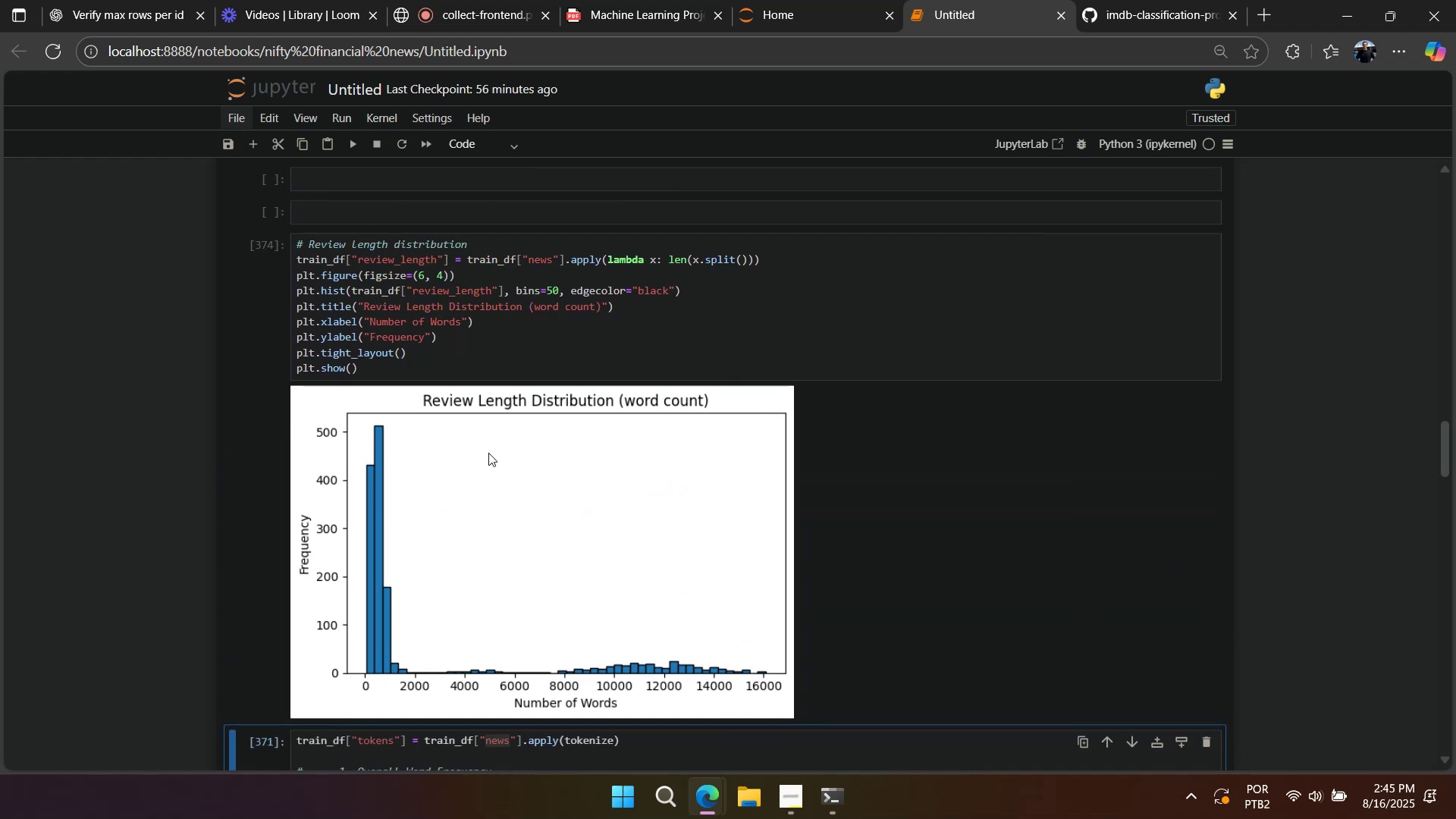 
wait(5.14)
 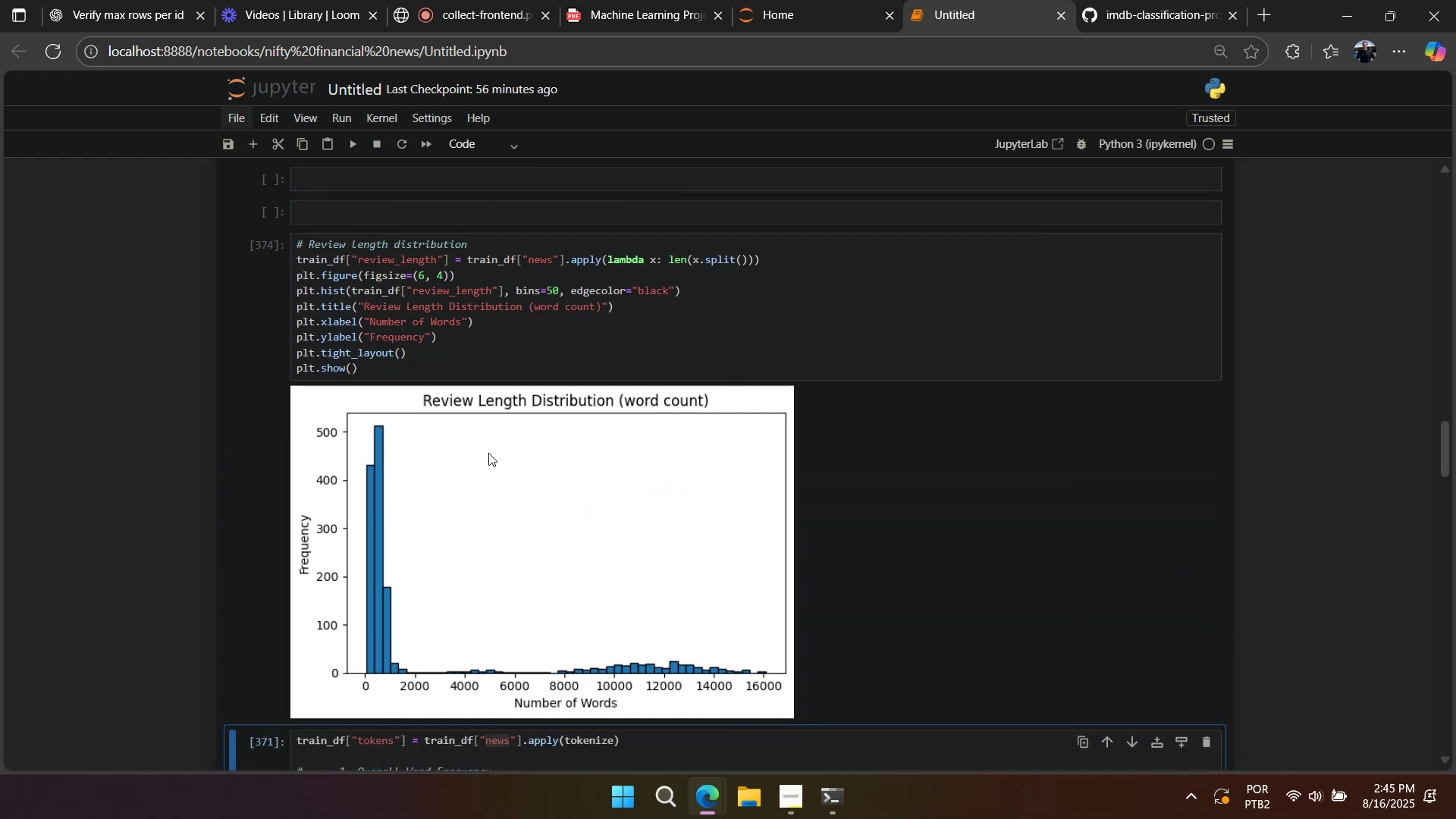 
scroll: coordinate [488, 453], scroll_direction: down, amount: 7.0
 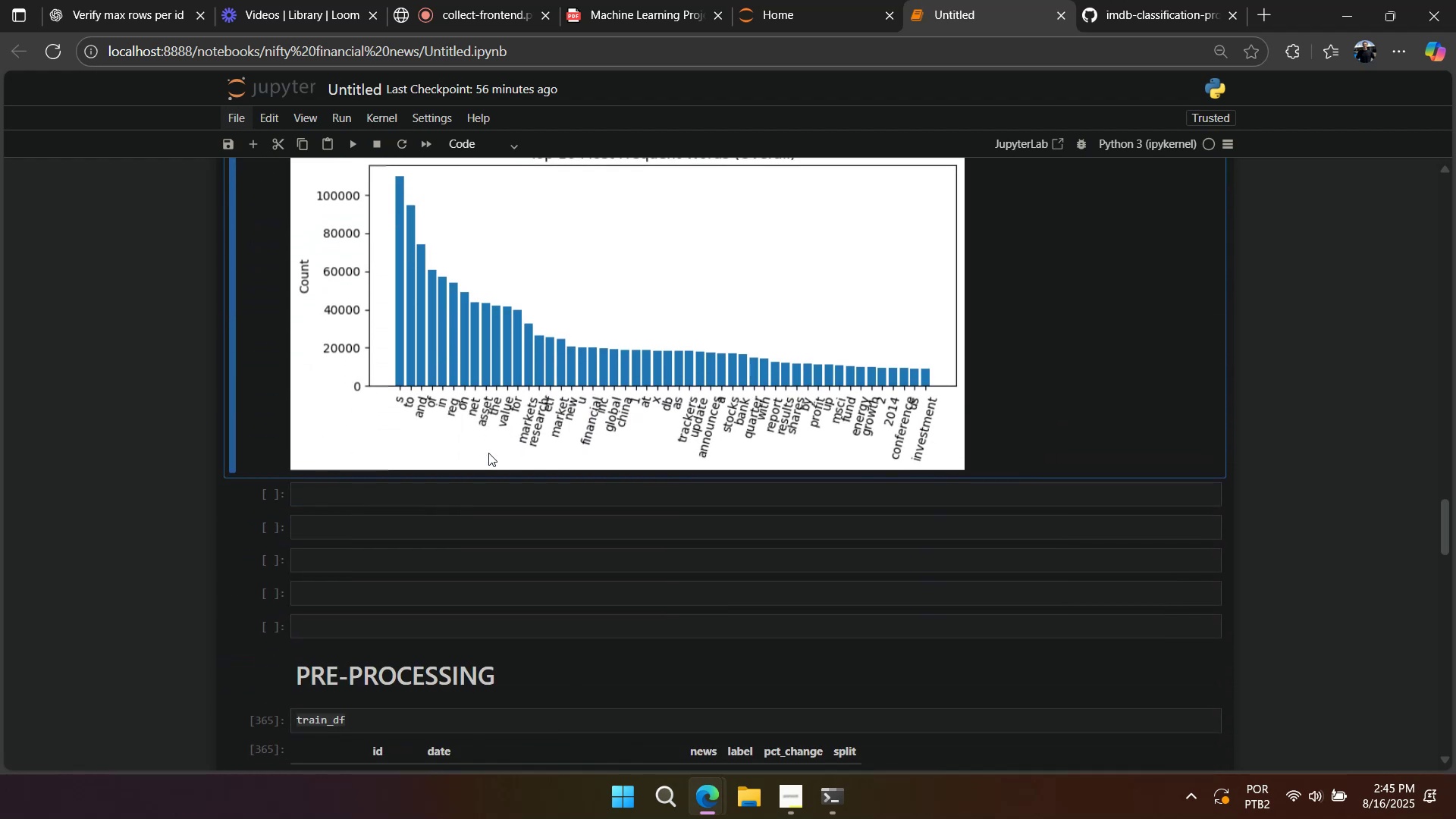 
wait(9.2)
 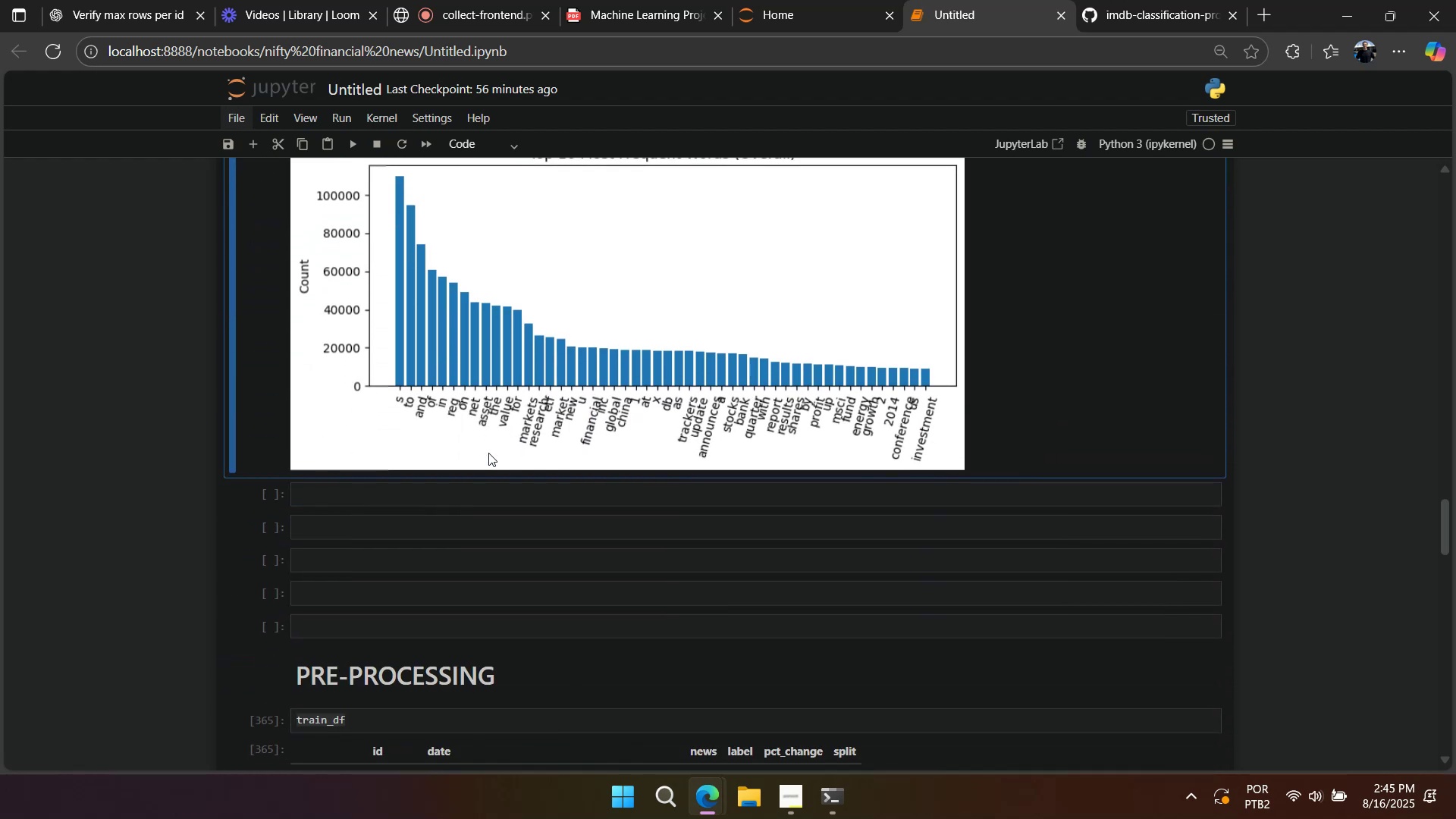 
scroll: coordinate [488, 453], scroll_direction: up, amount: 1.0
 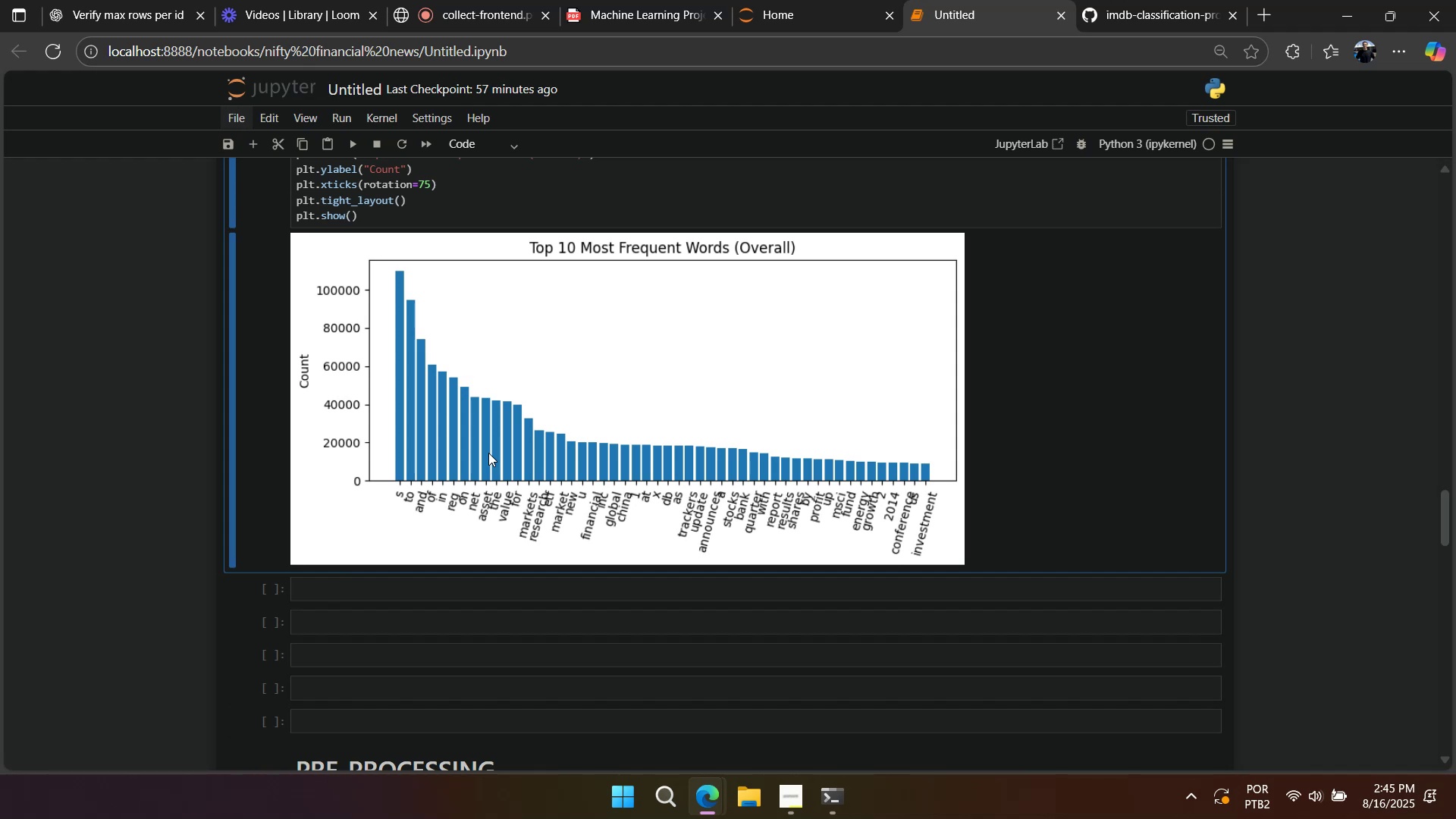 
wait(26.4)
 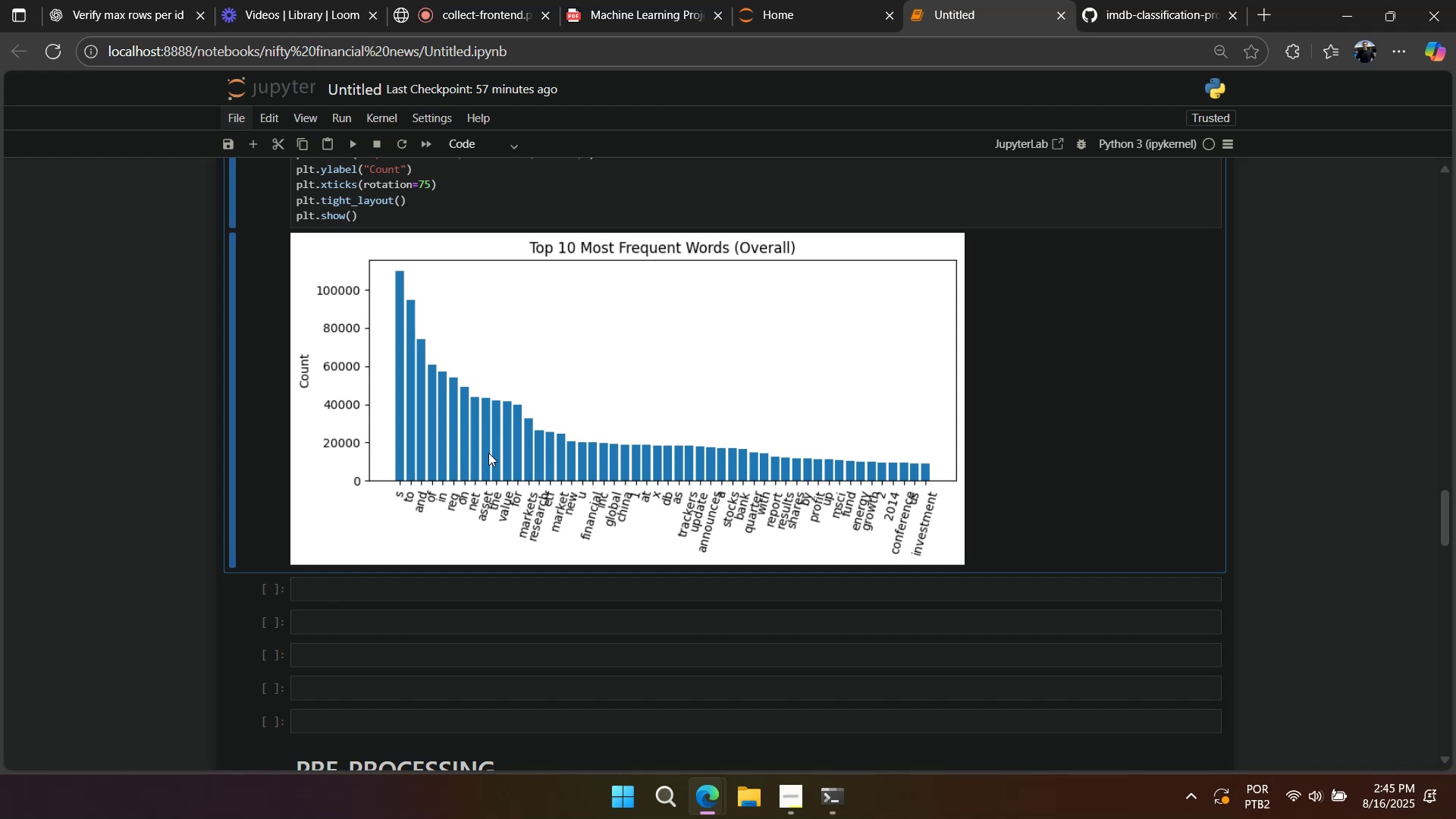 
scroll: coordinate [522, 438], scroll_direction: down, amount: 5.0
 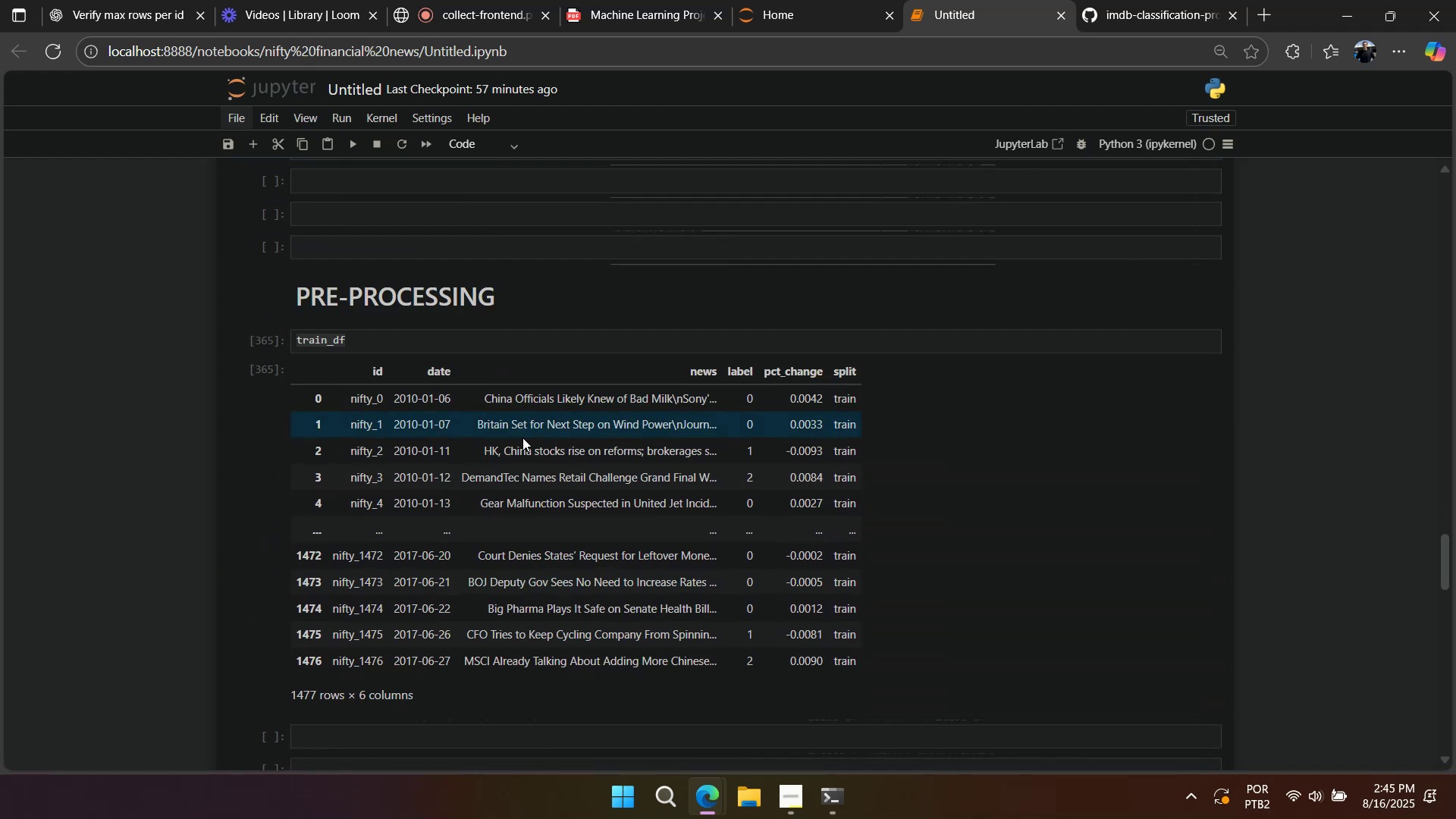 
scroll: coordinate [522, 438], scroll_direction: up, amount: 5.0
 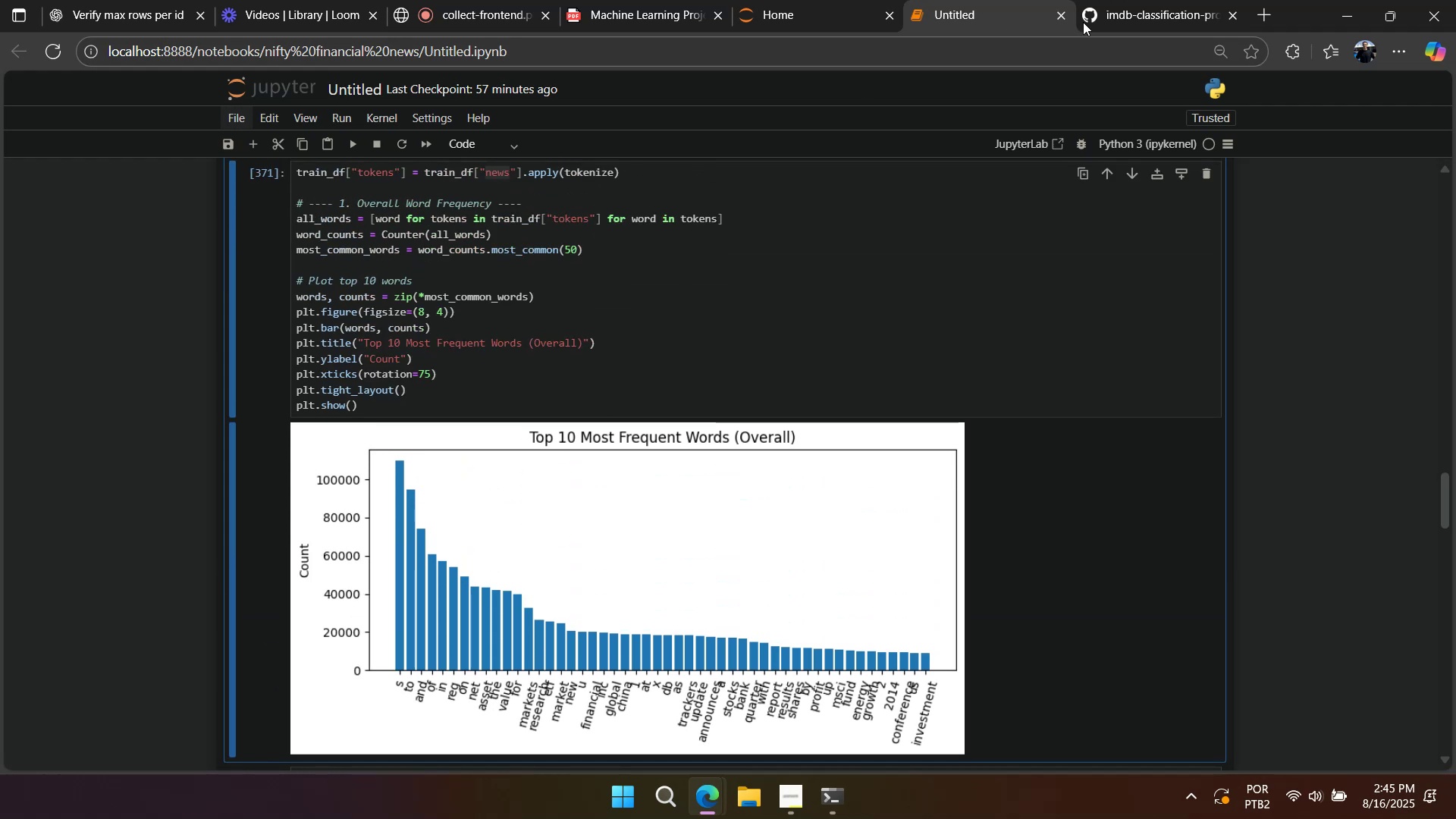 
left_click([1100, 22])
 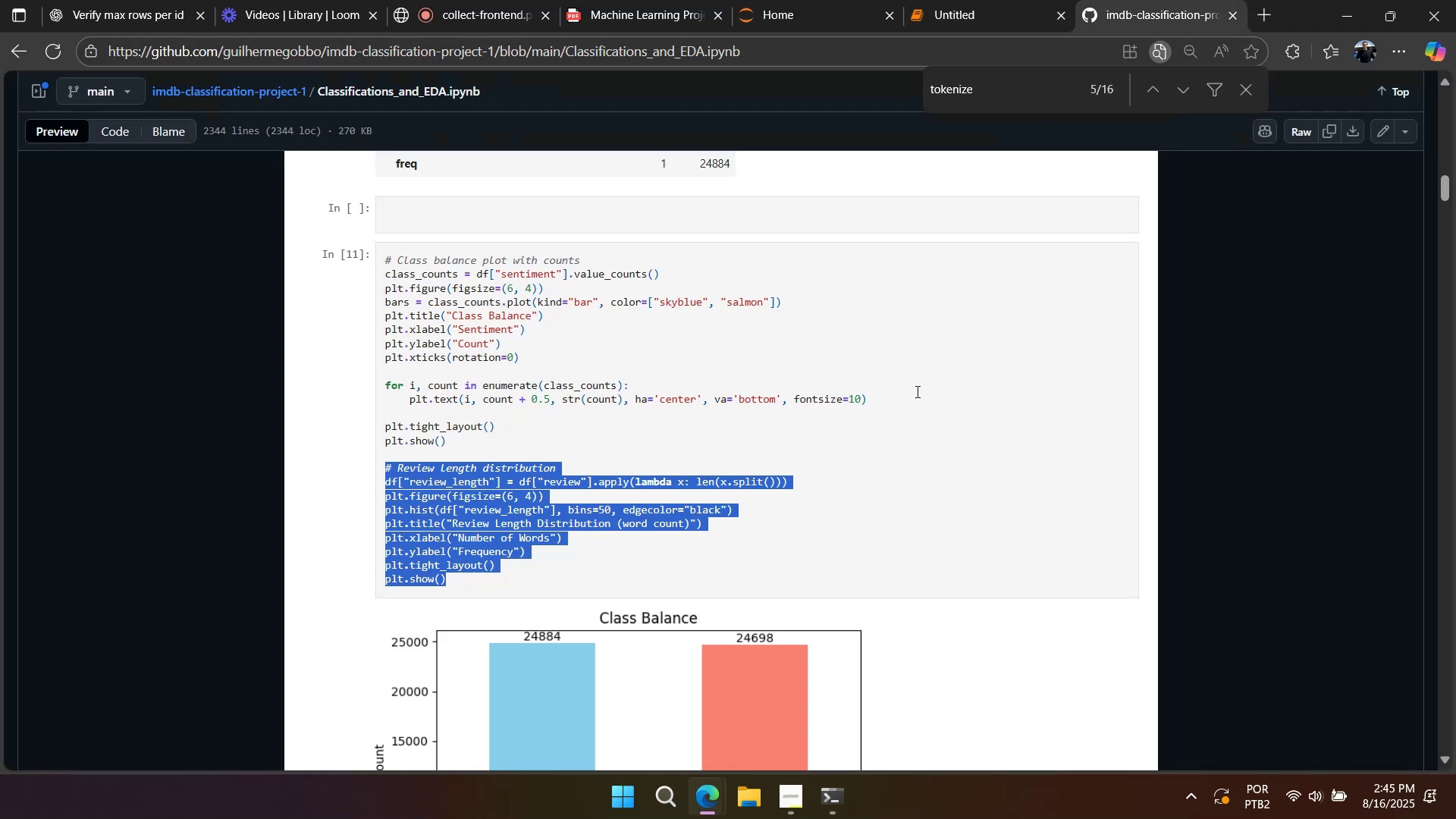 
scroll: coordinate [891, 438], scroll_direction: down, amount: 23.0
 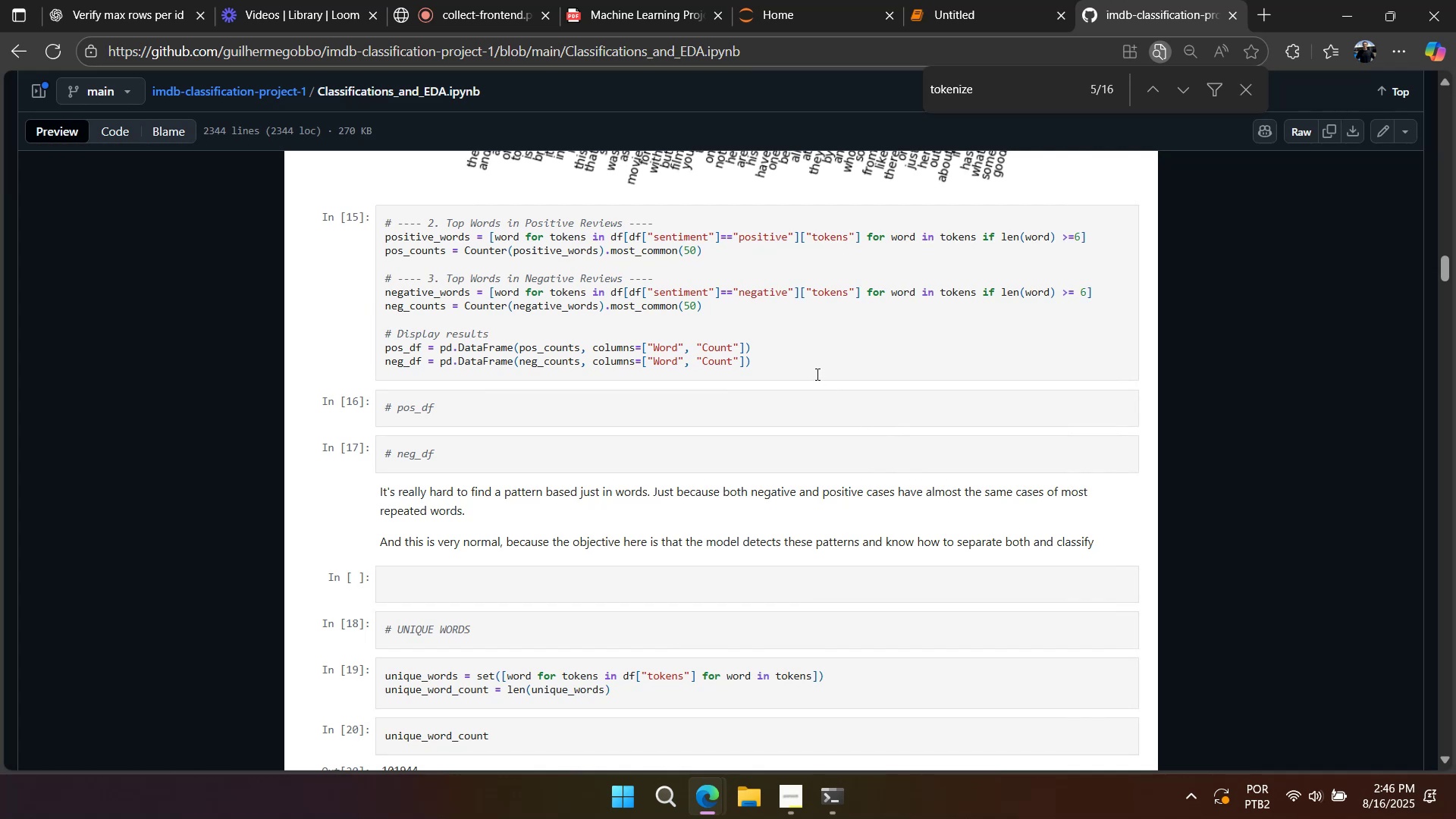 
wait(21.35)
 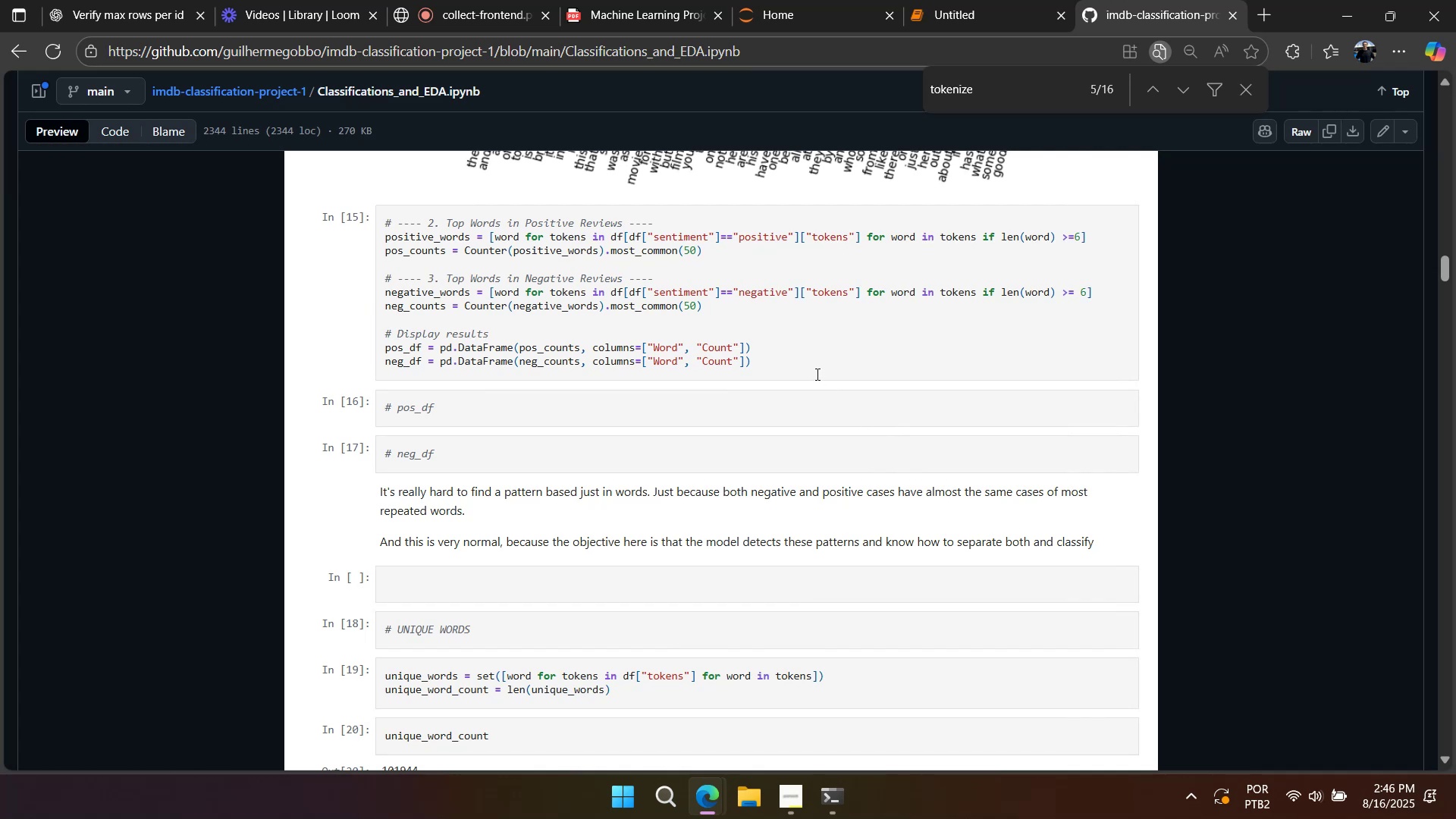 
key(Control+C)
 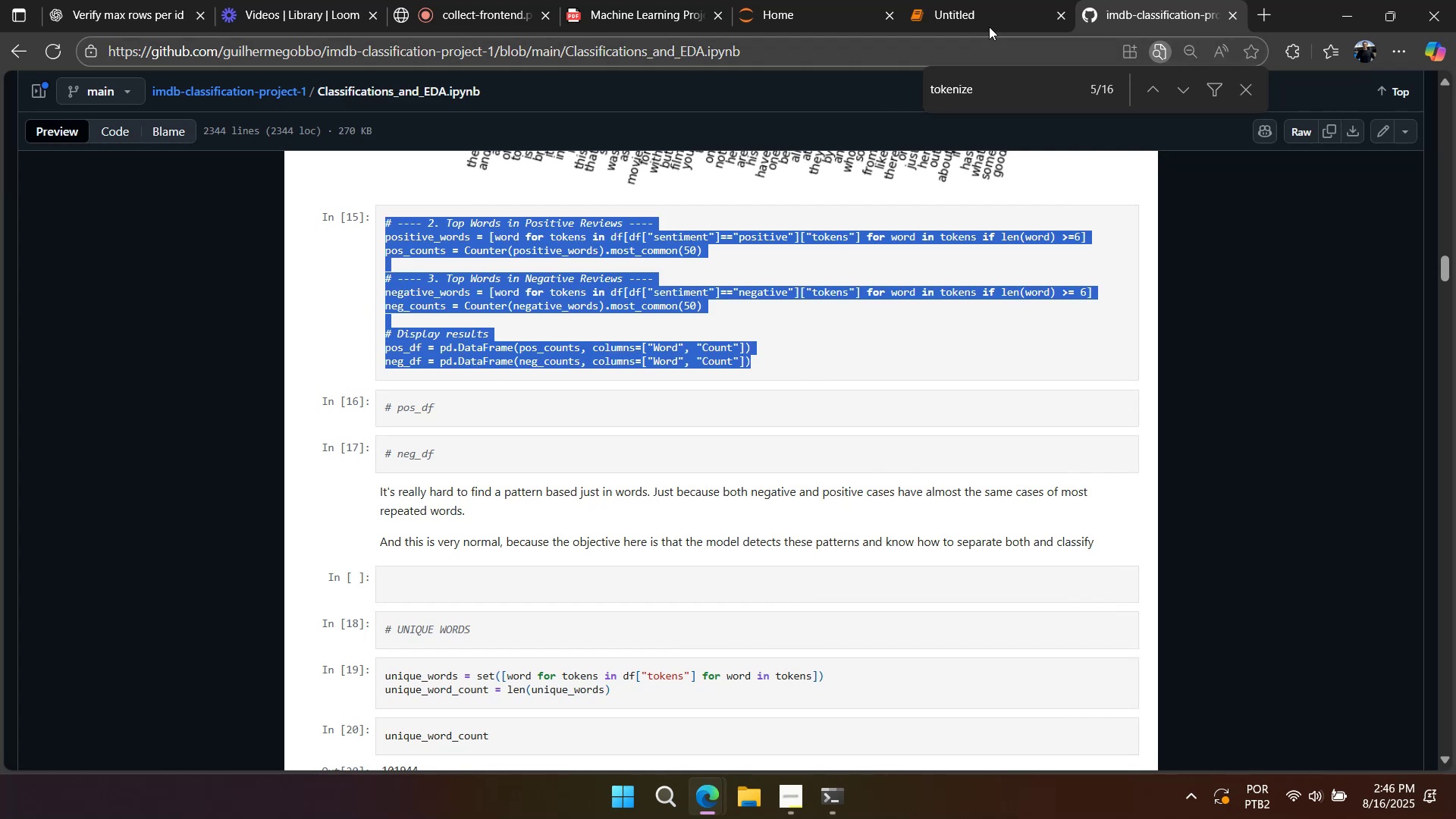 
left_click([989, 13])
 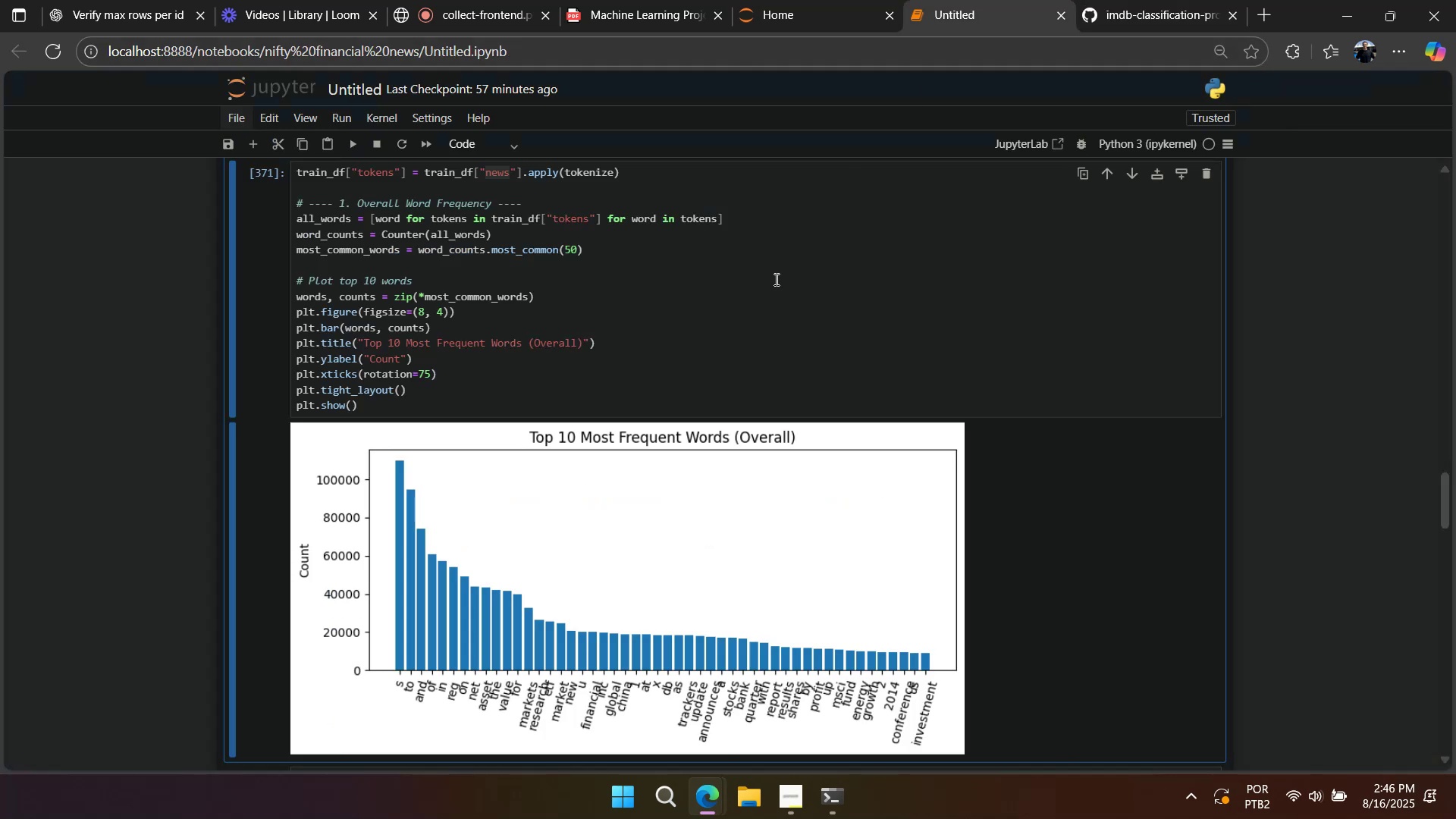 
scroll: coordinate [661, 427], scroll_direction: down, amount: 5.0
 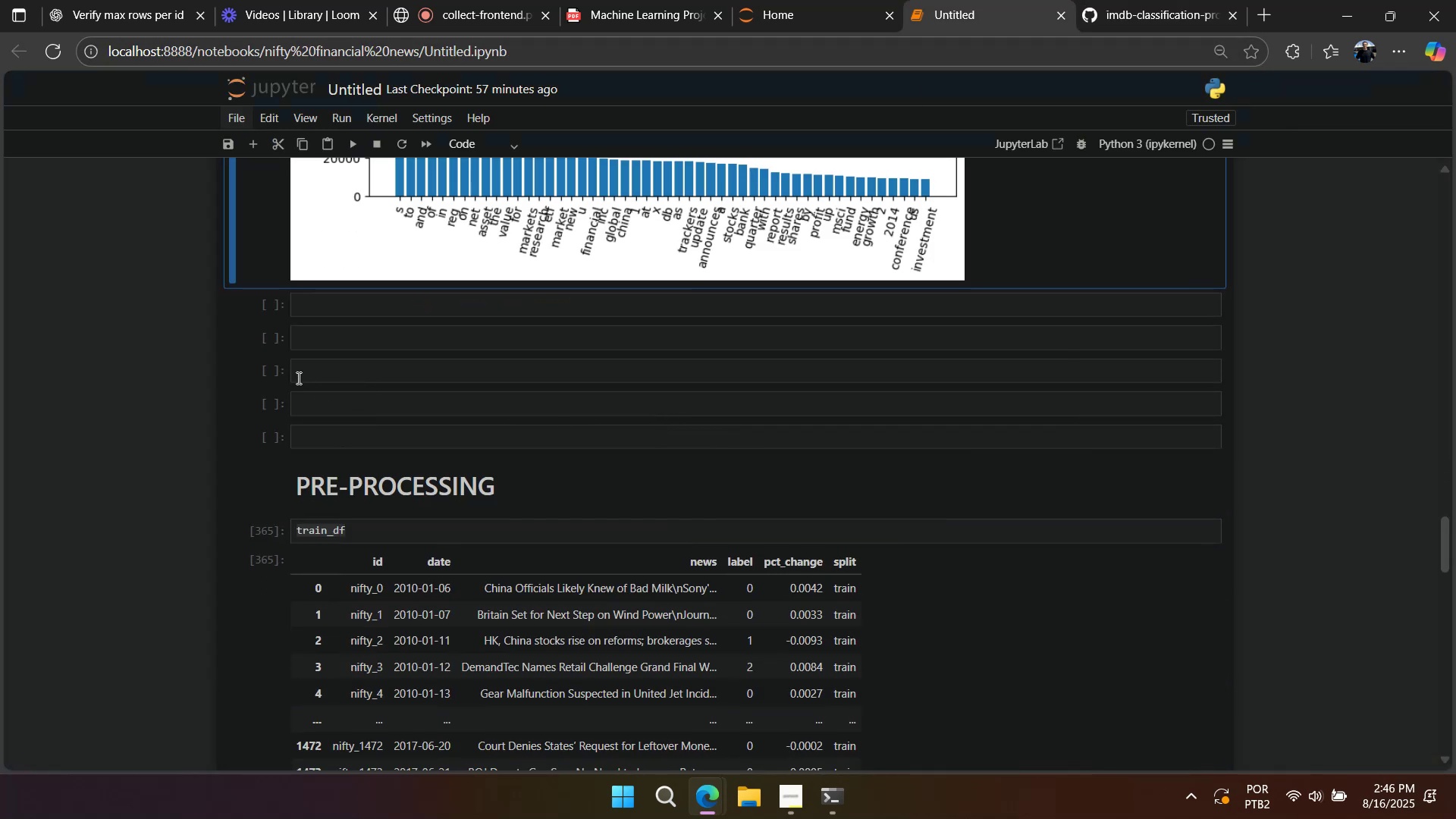 
left_click([269, 375])
 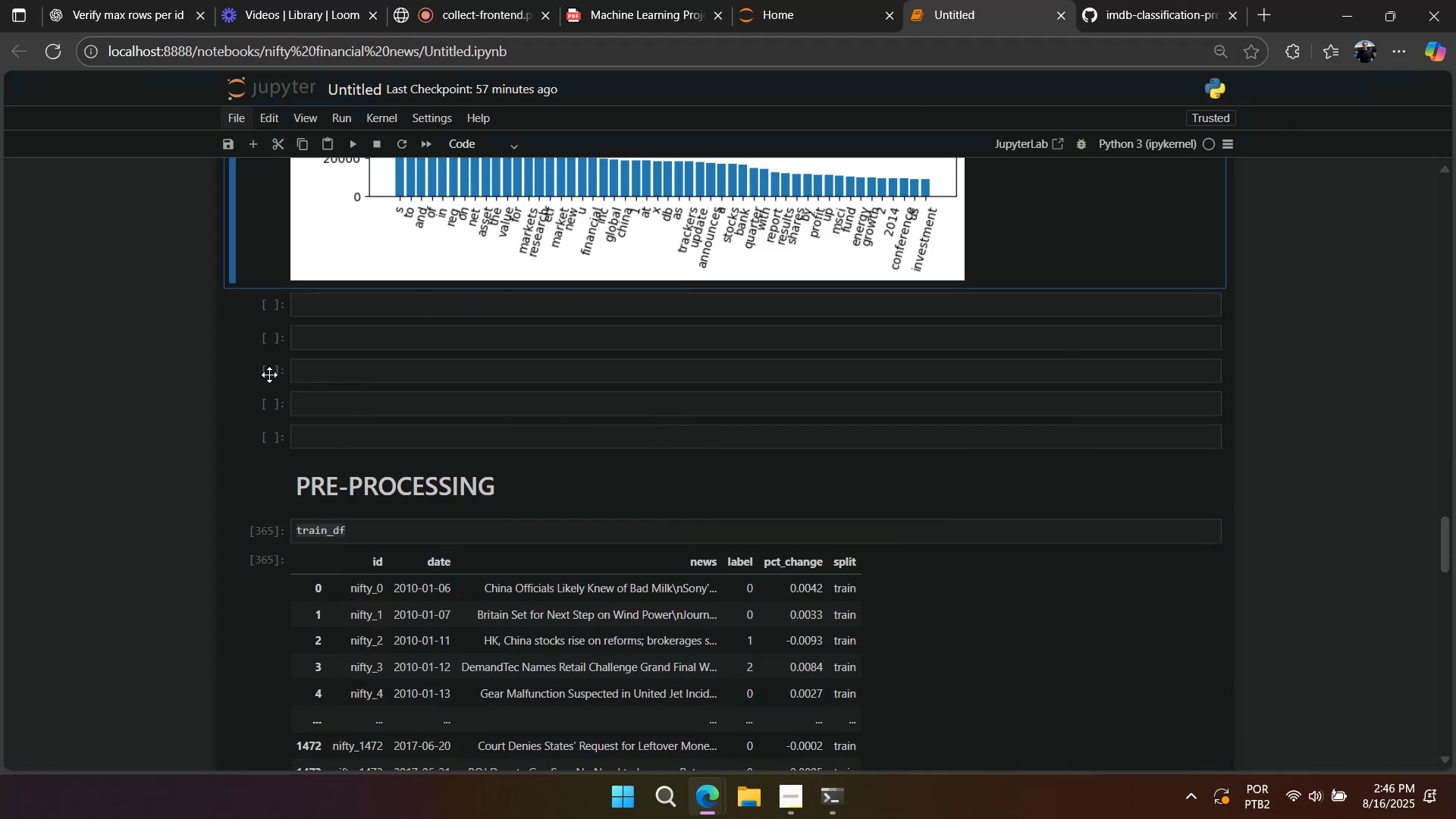 
type(aaaaa)
 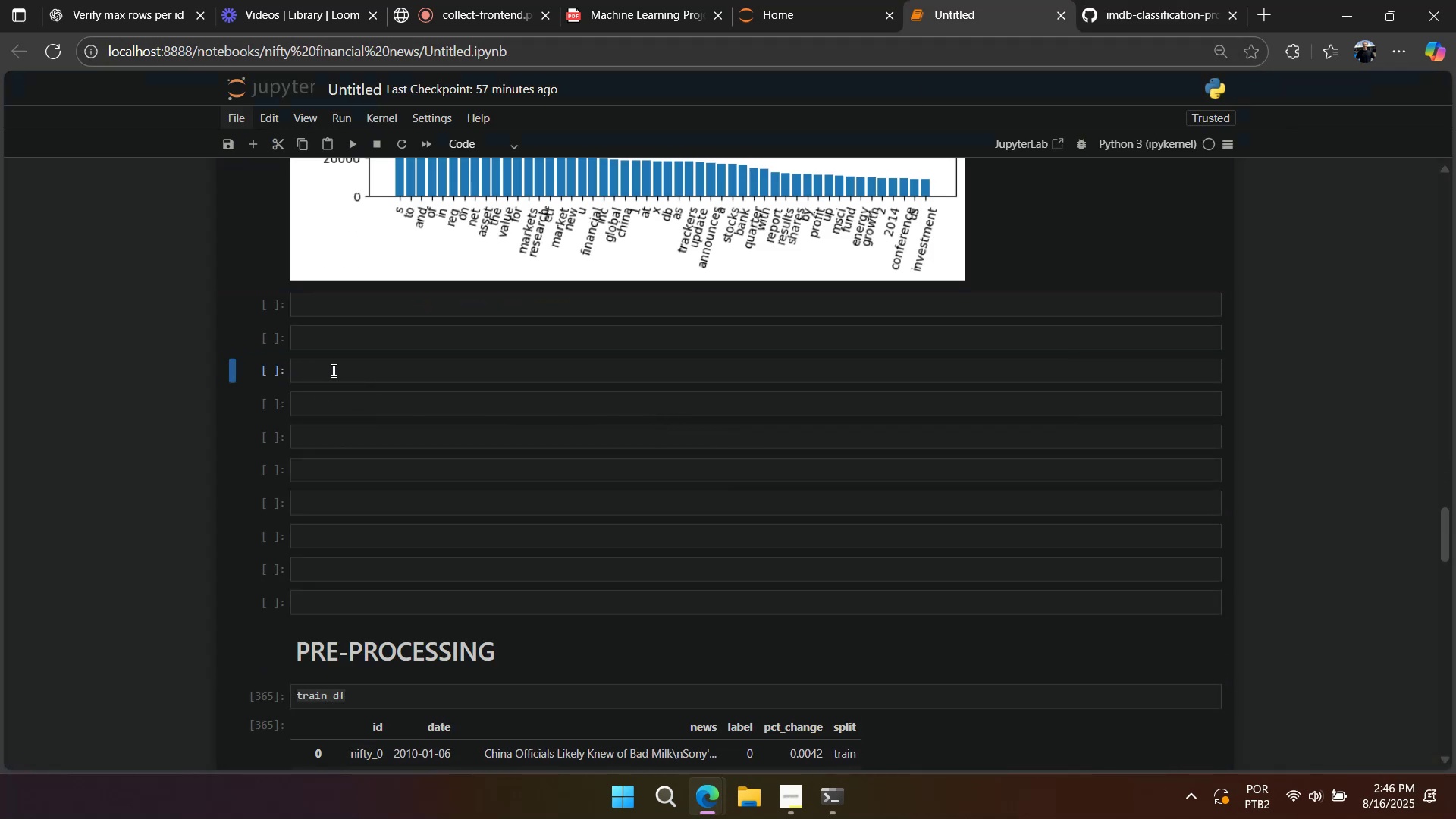 
key(Control+ControlLeft)
 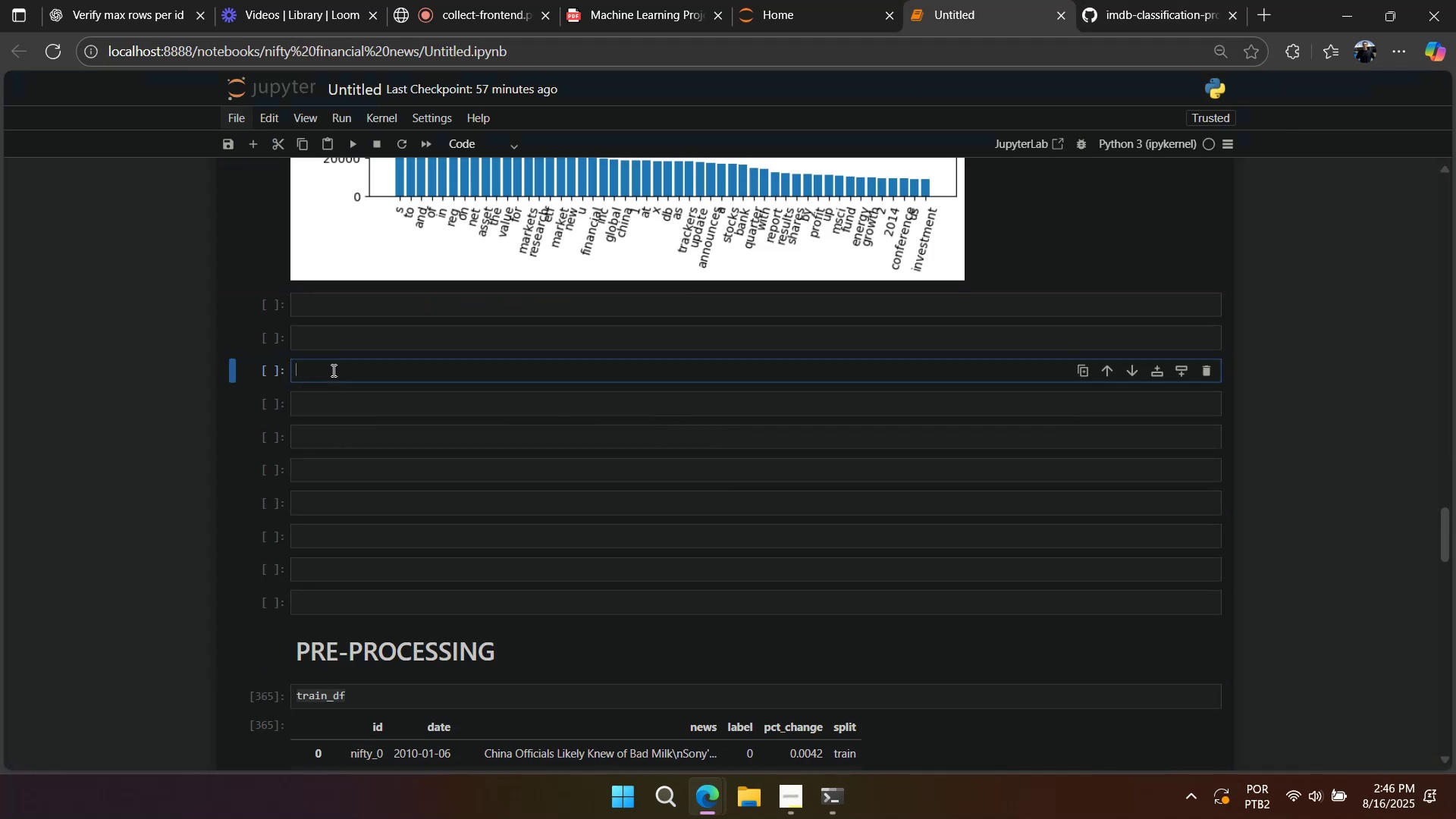 
left_click([332, 370])
 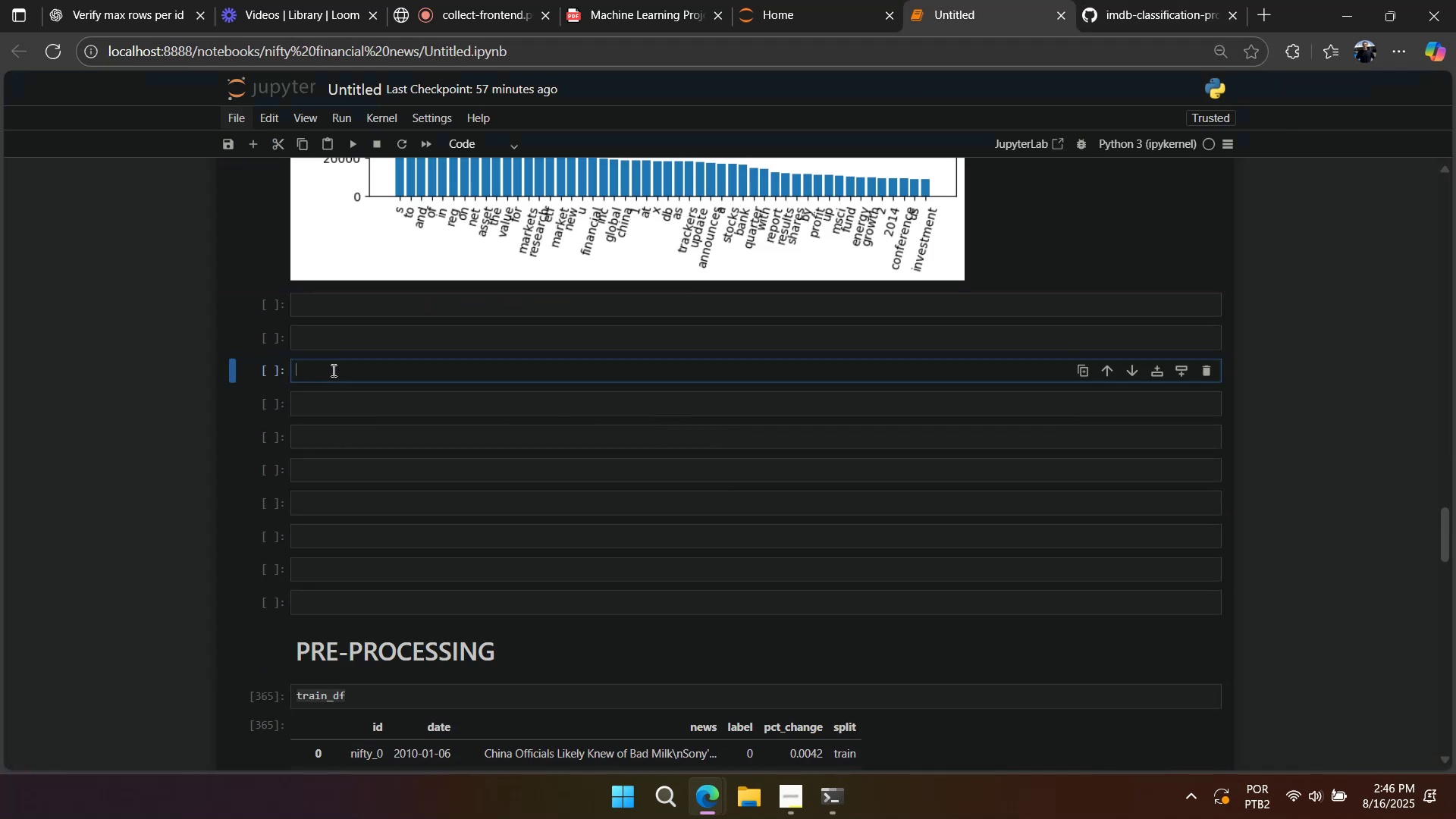 
key(Control+V)
 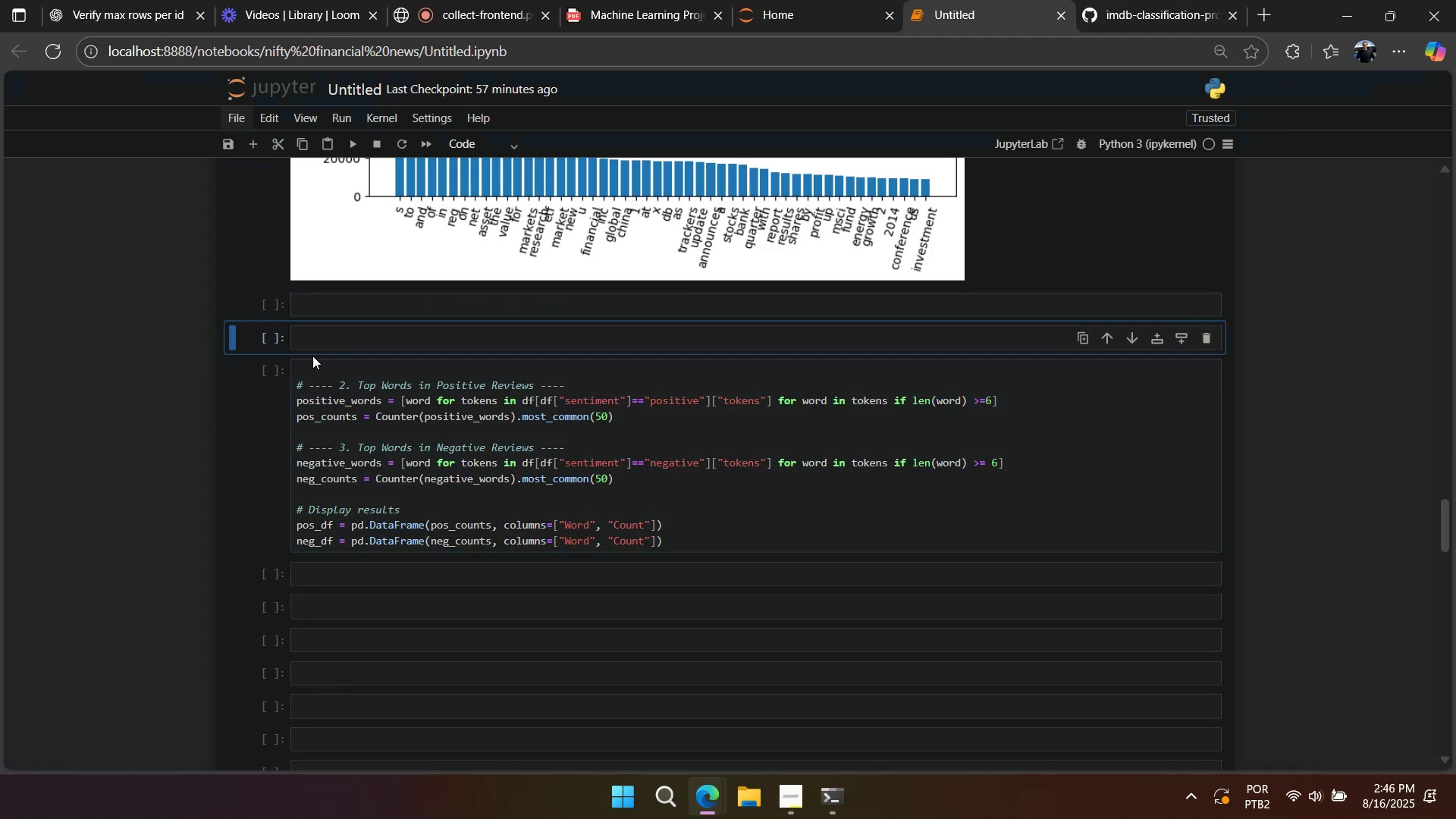 
double_click([459, 397])
 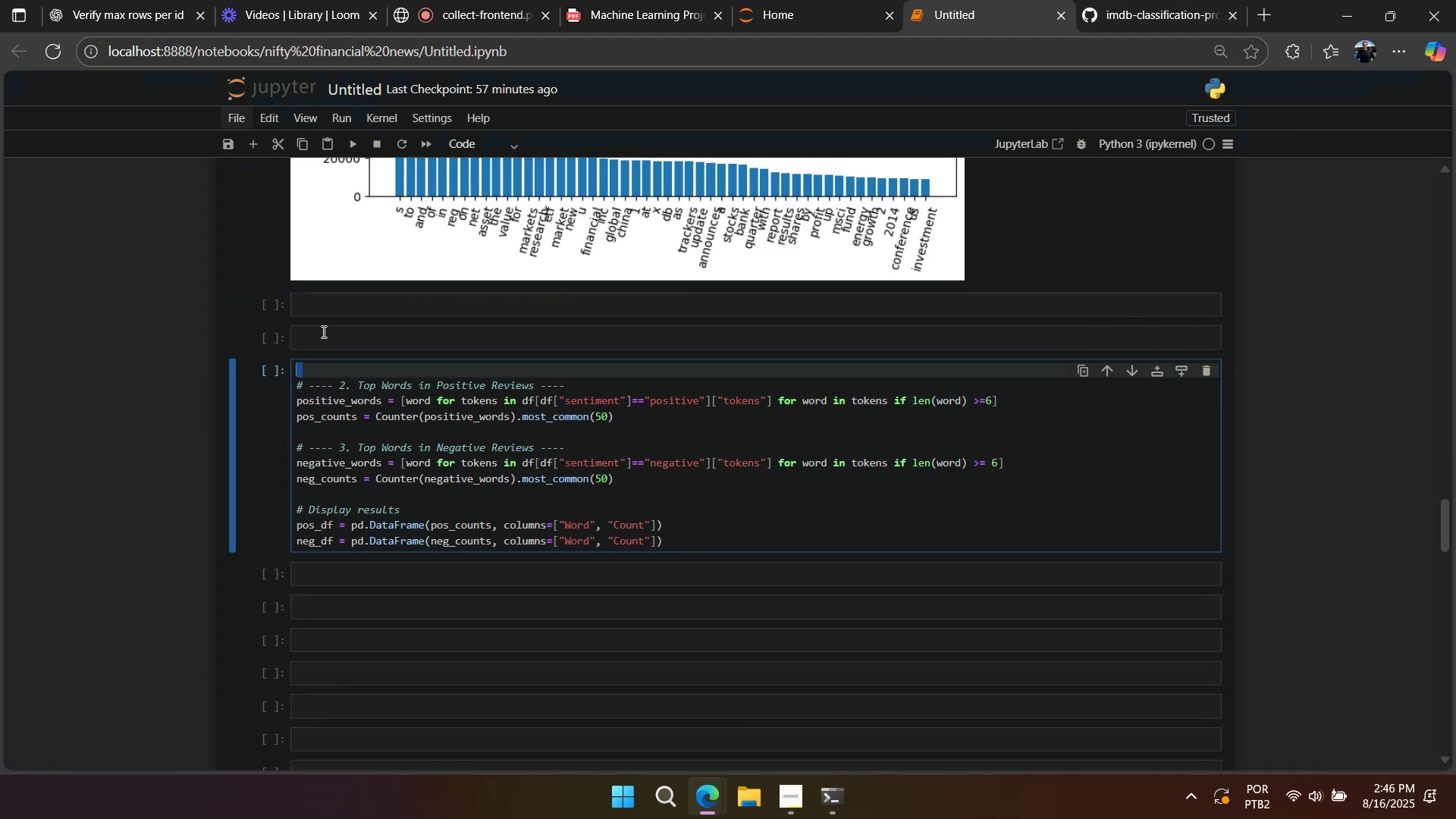 
key(Backspace)
 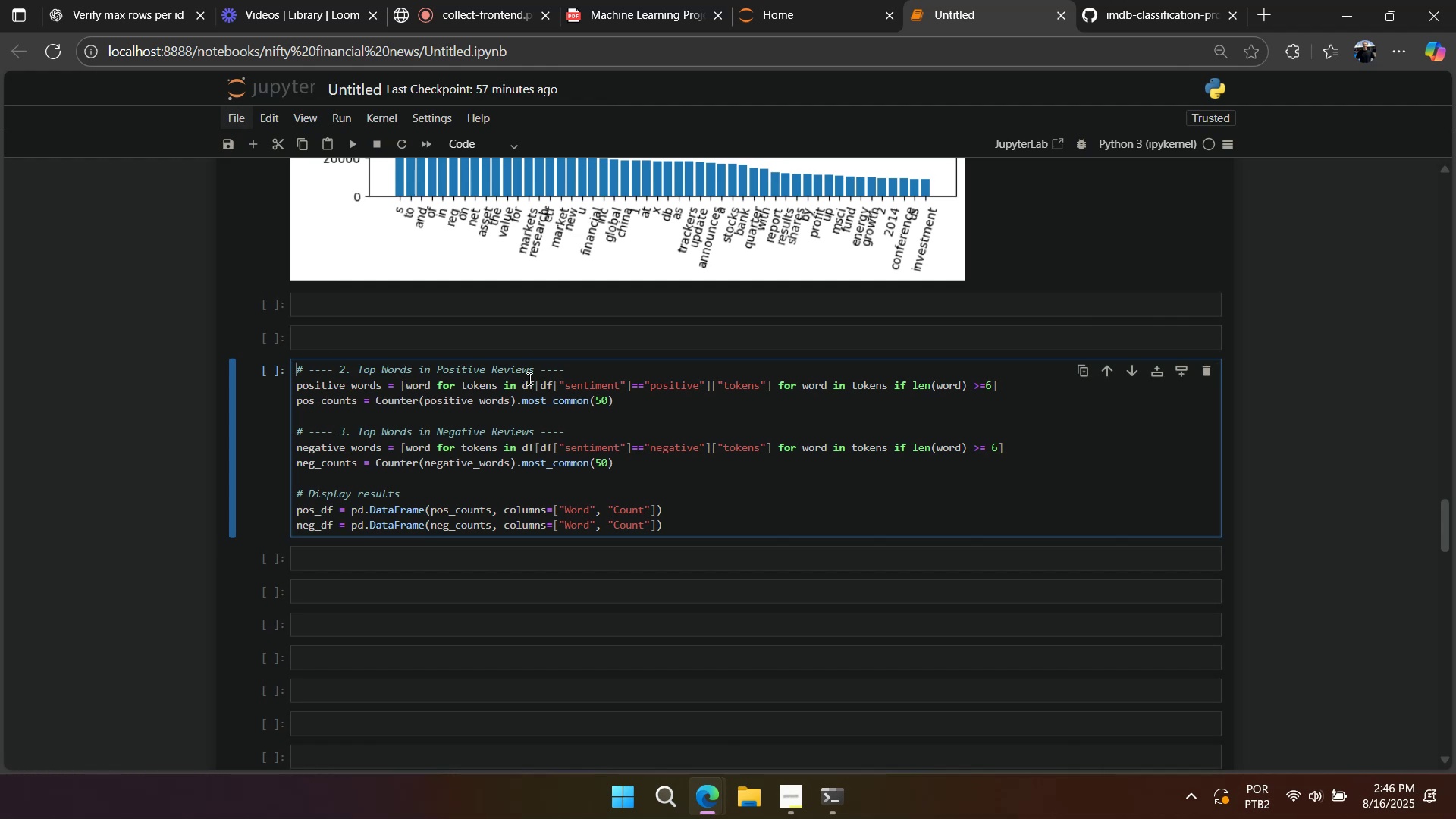 
double_click([528, 387])
 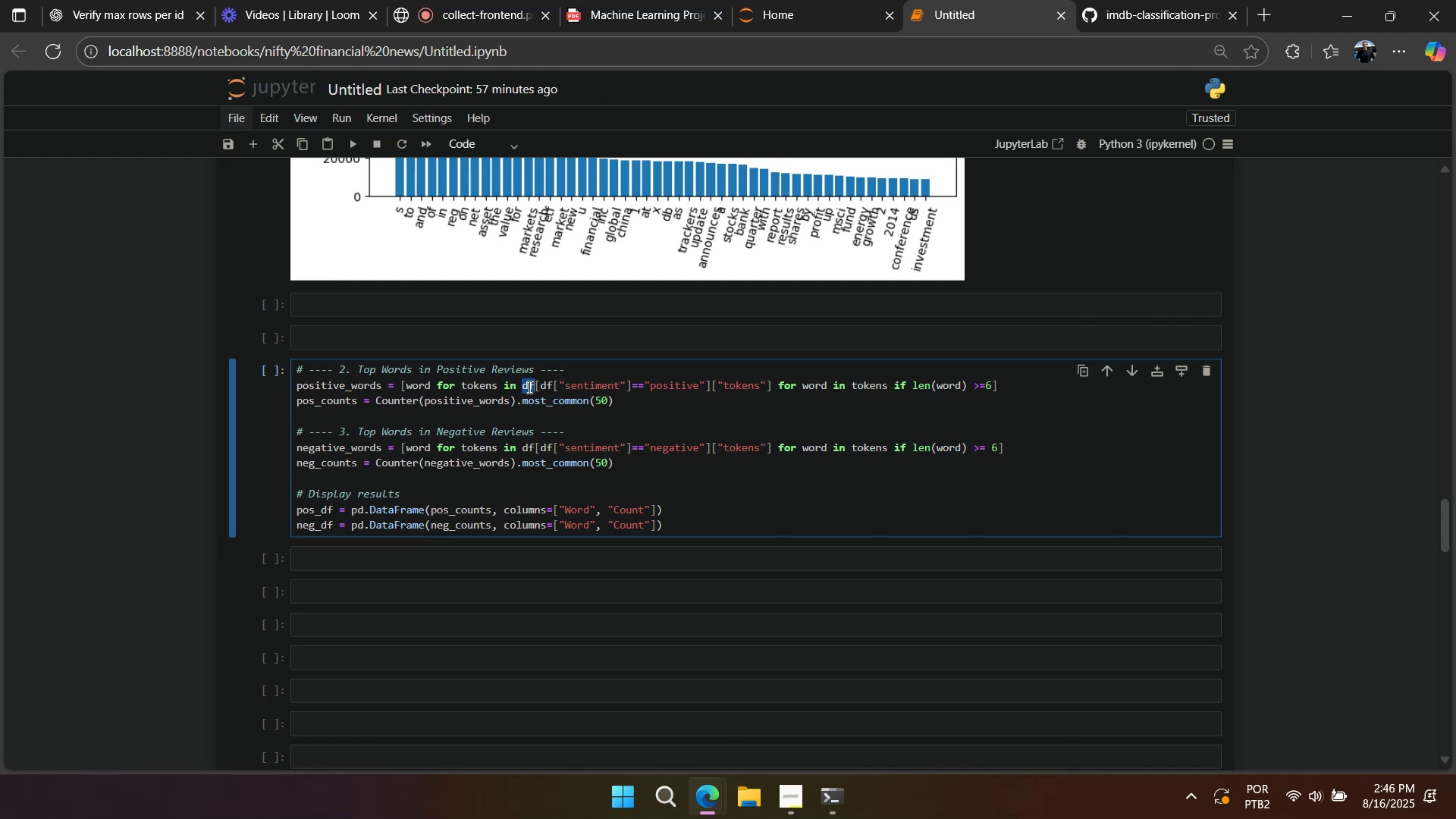 
type(train_df)
 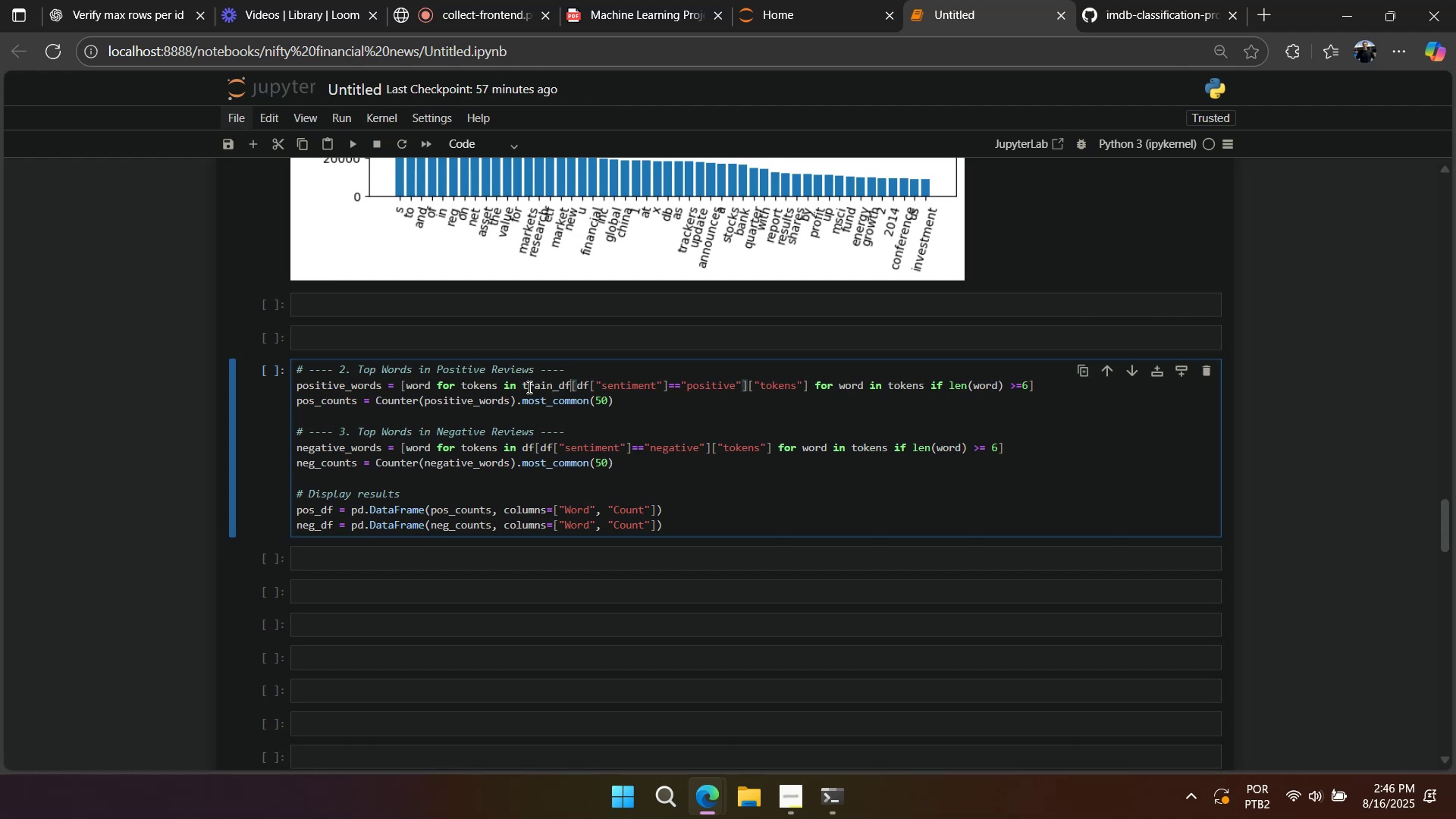 
double_click([528, 387])
 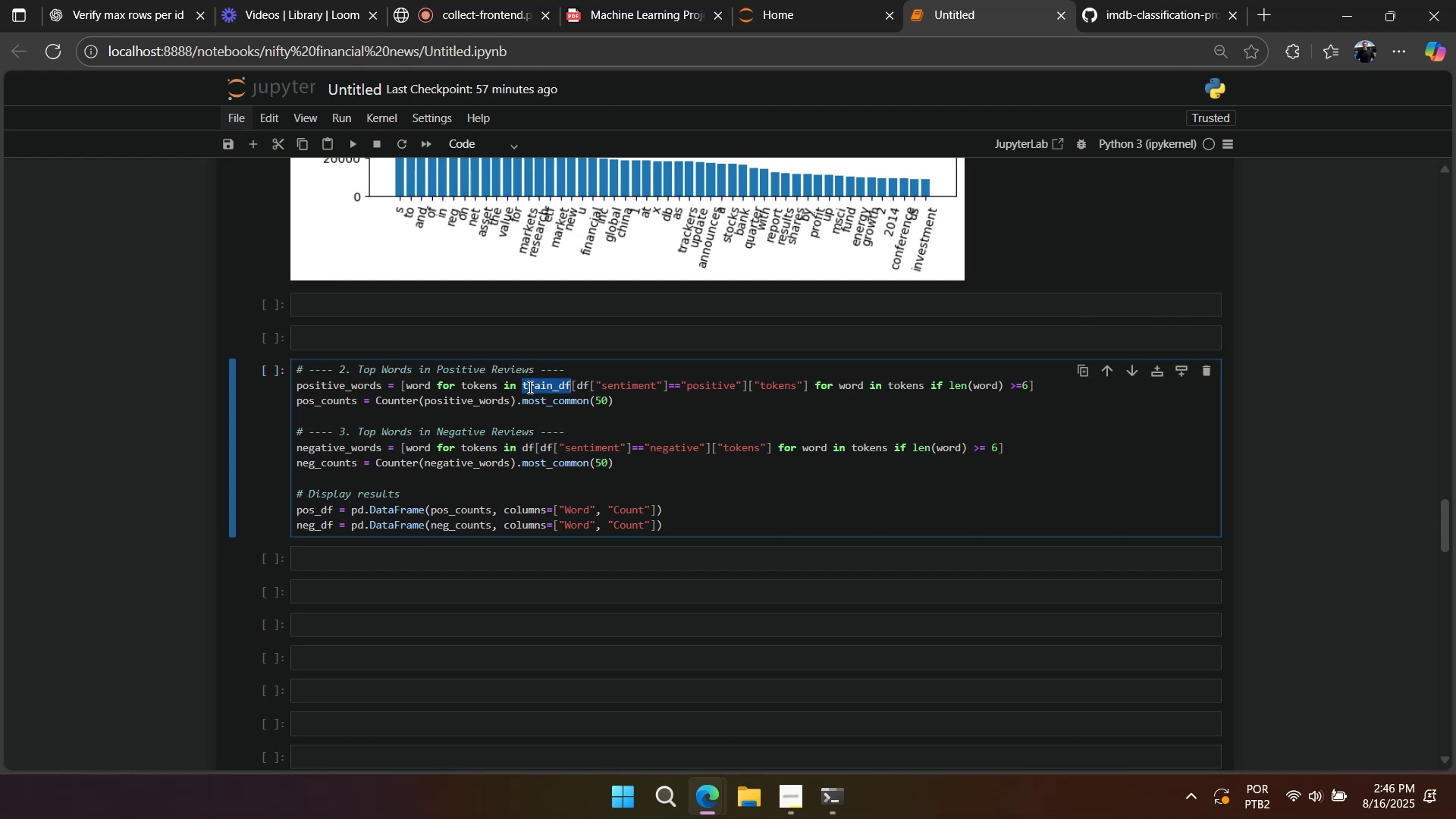 
key(Control+C)
 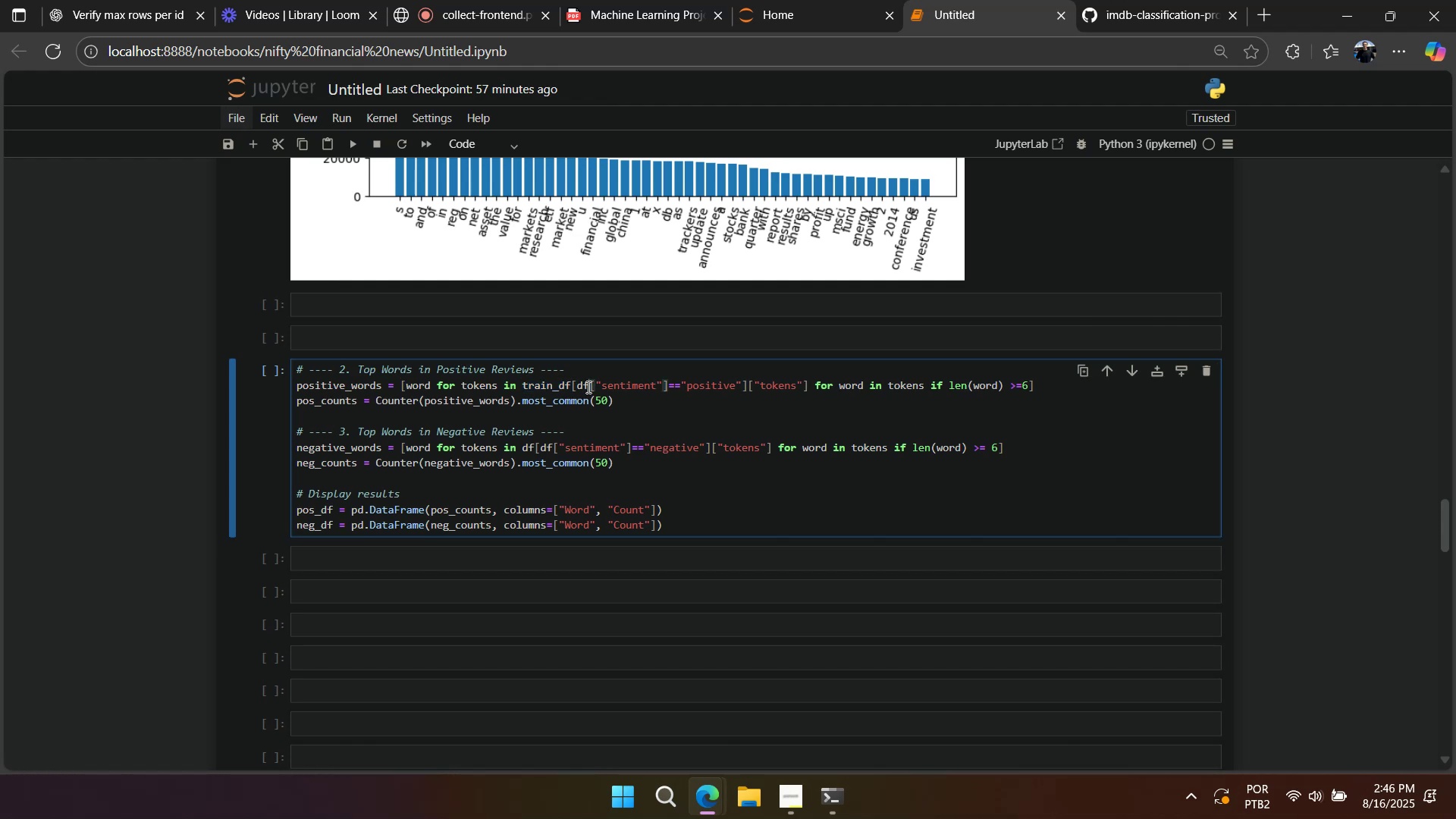 
double_click([587, 387])
 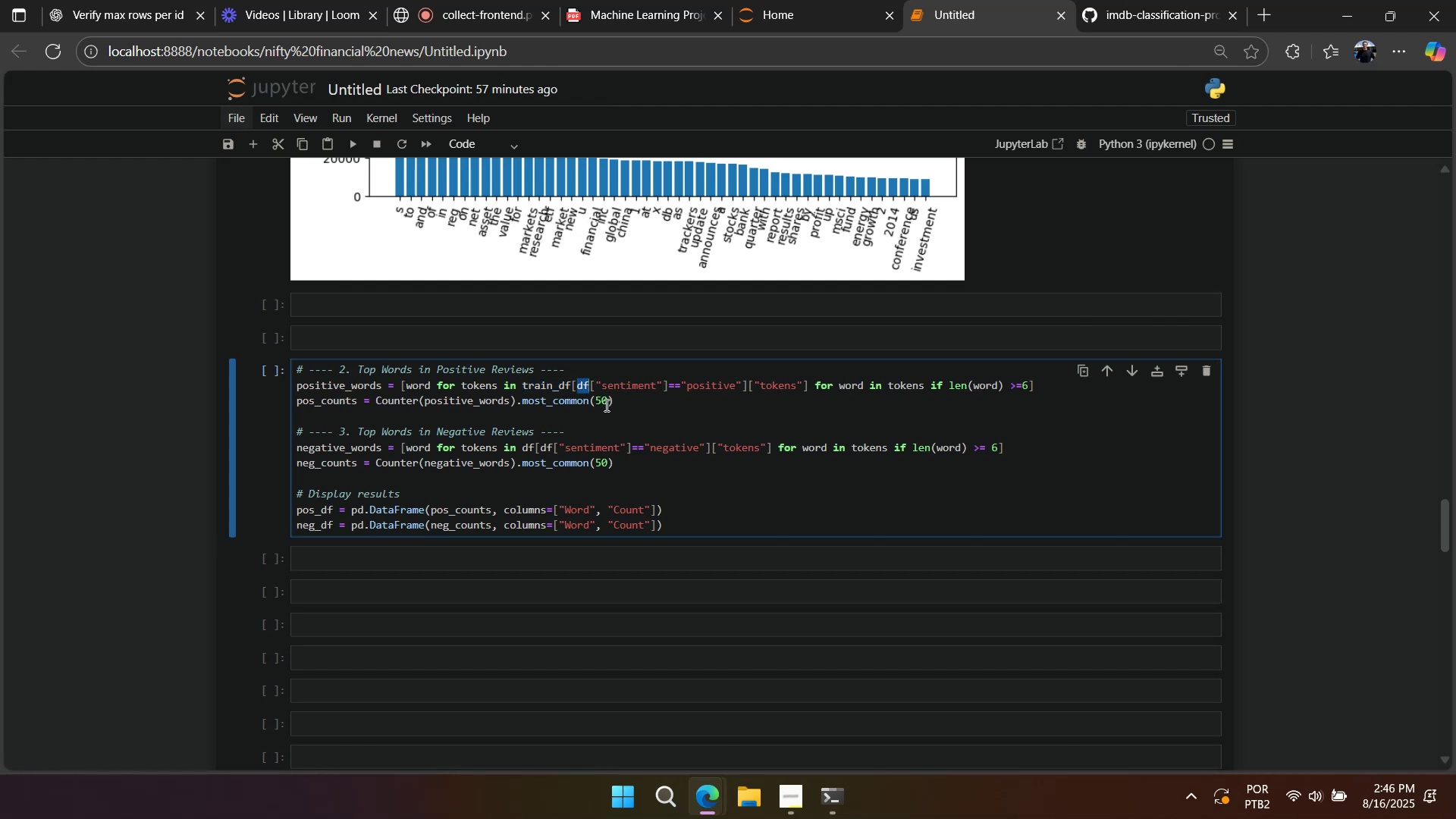 
key(Control+V)
 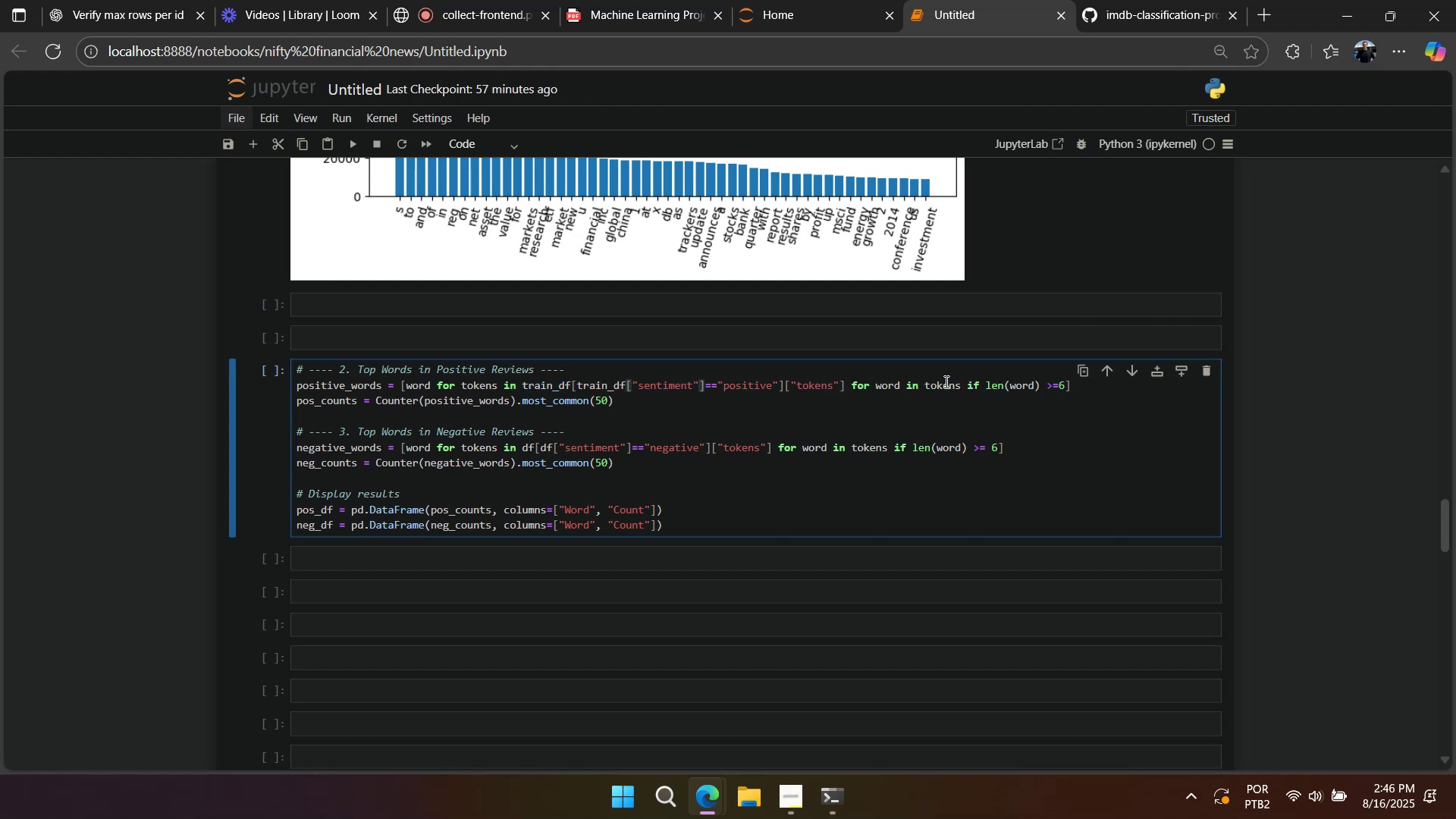 
double_click([945, 381])
 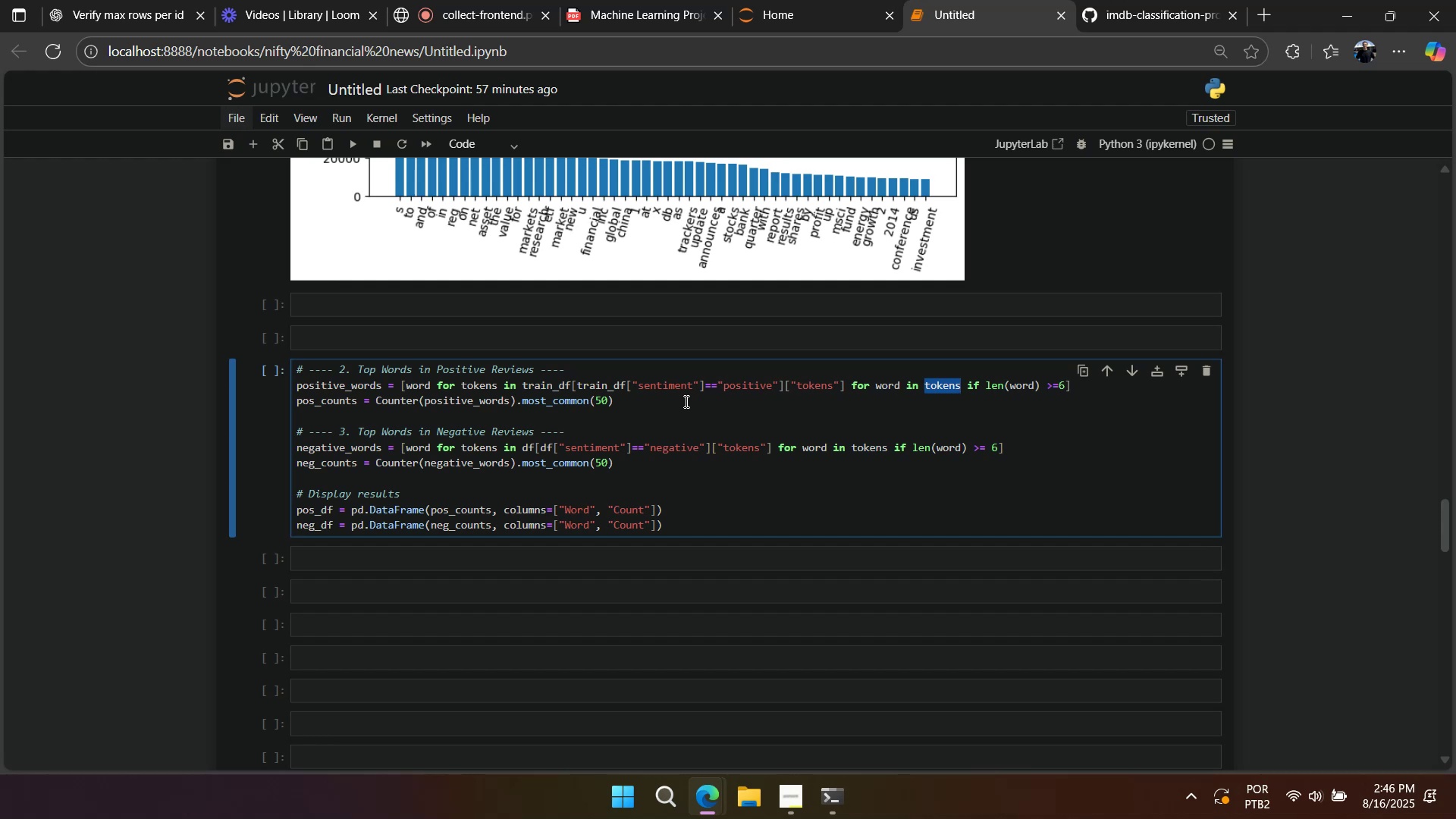 
left_click([676, 557])
 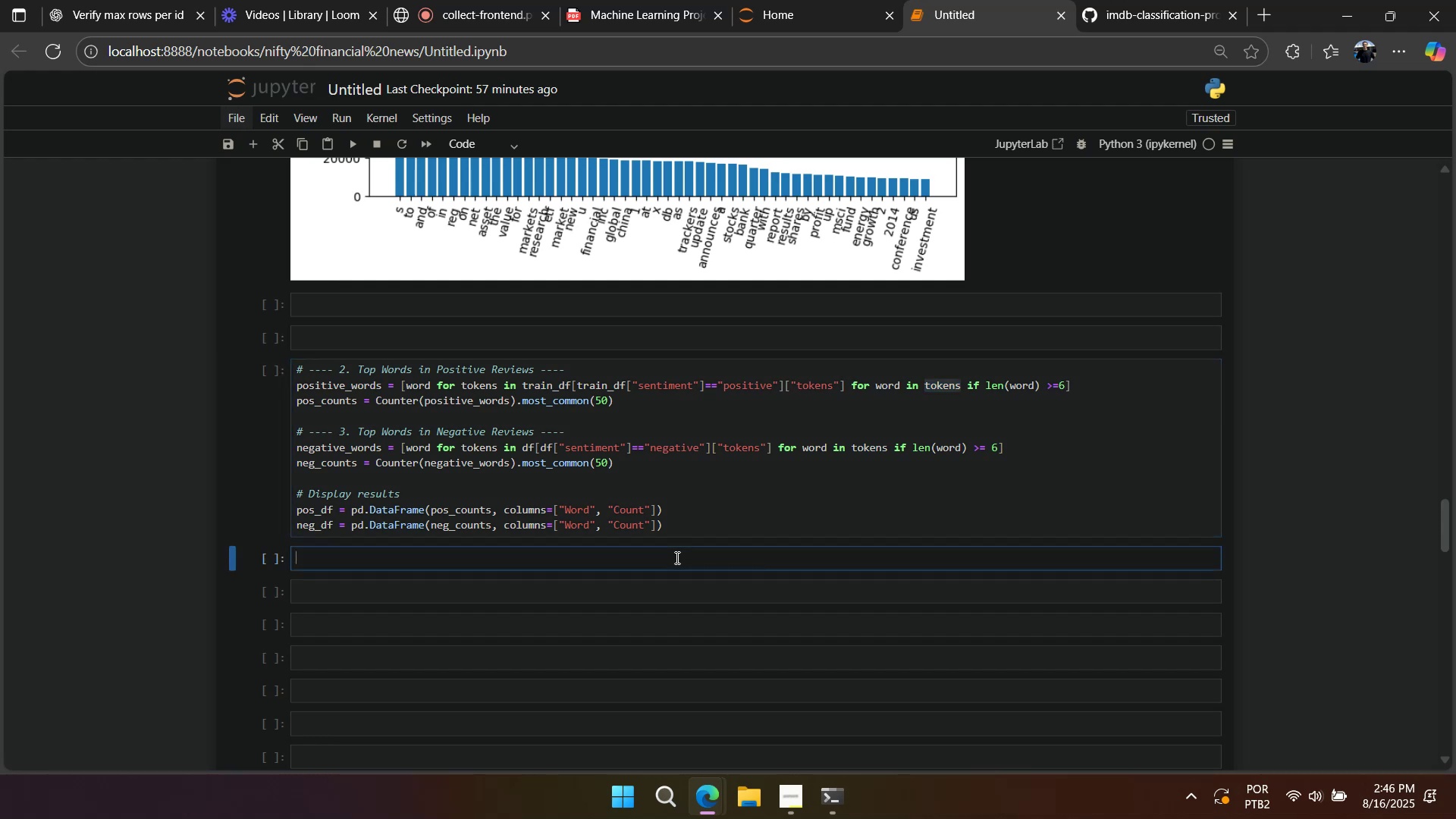 
key(Control+ControlLeft)
 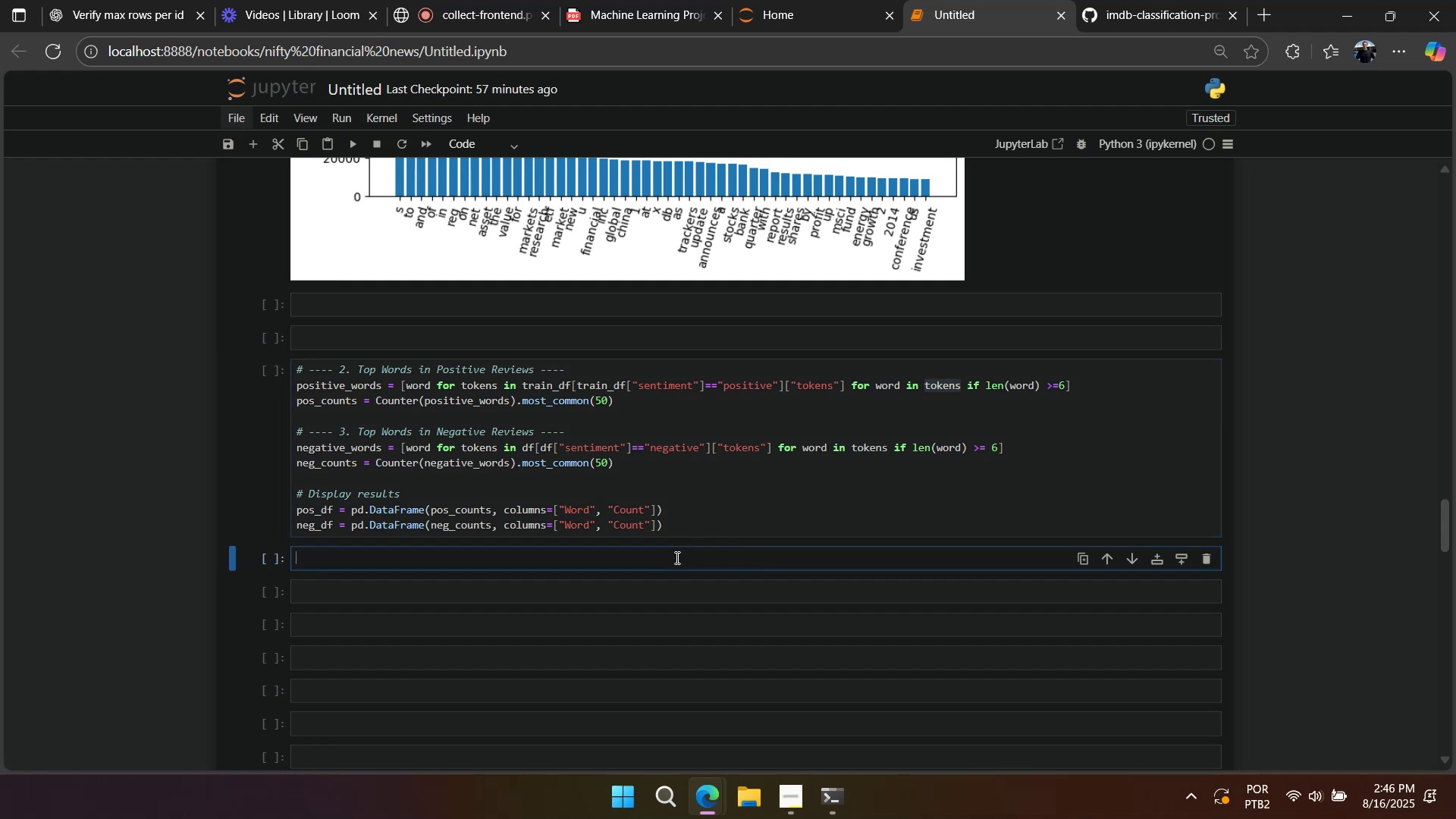 
key(Control+V)
 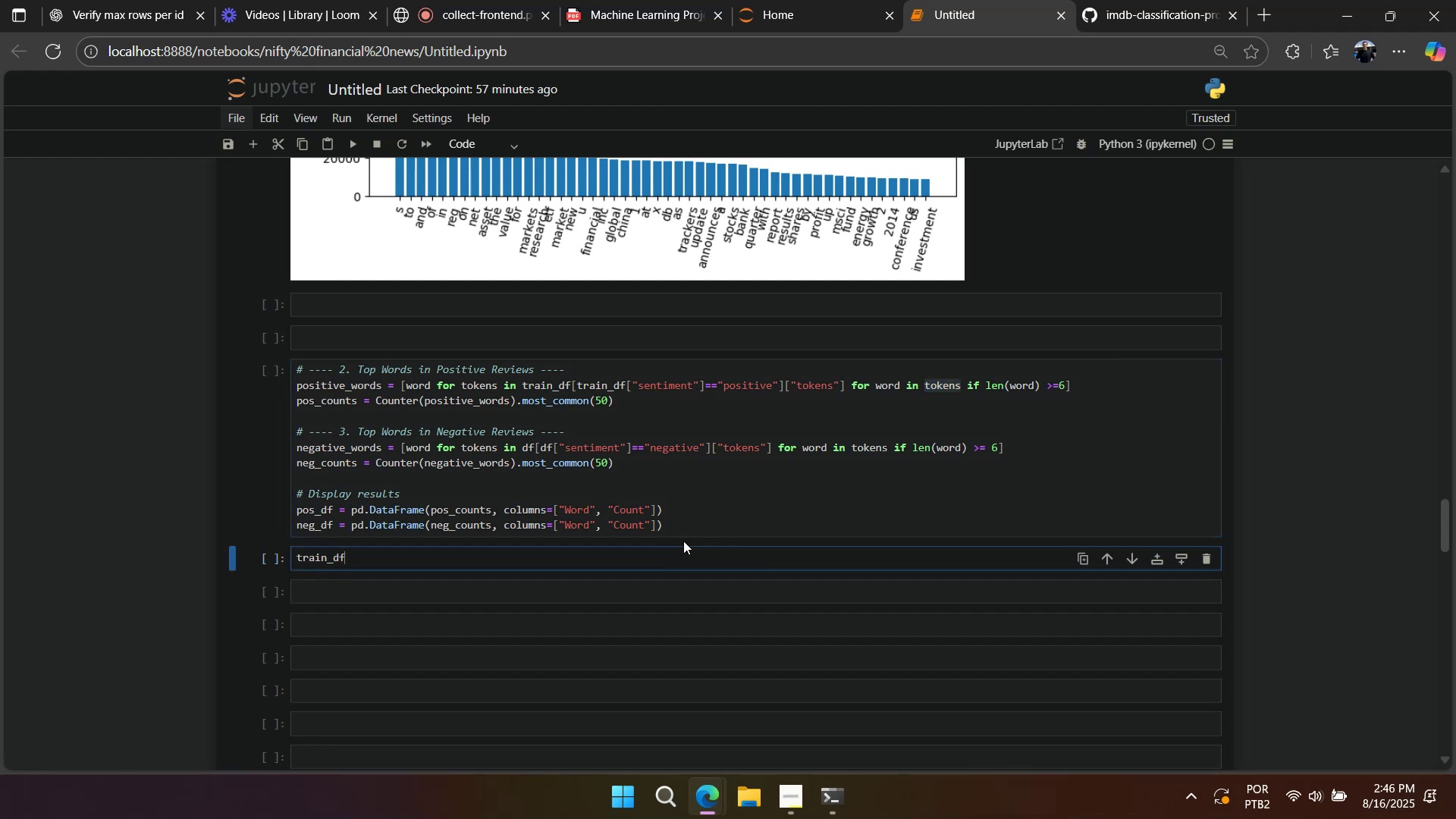 
key(Shift+Enter)
 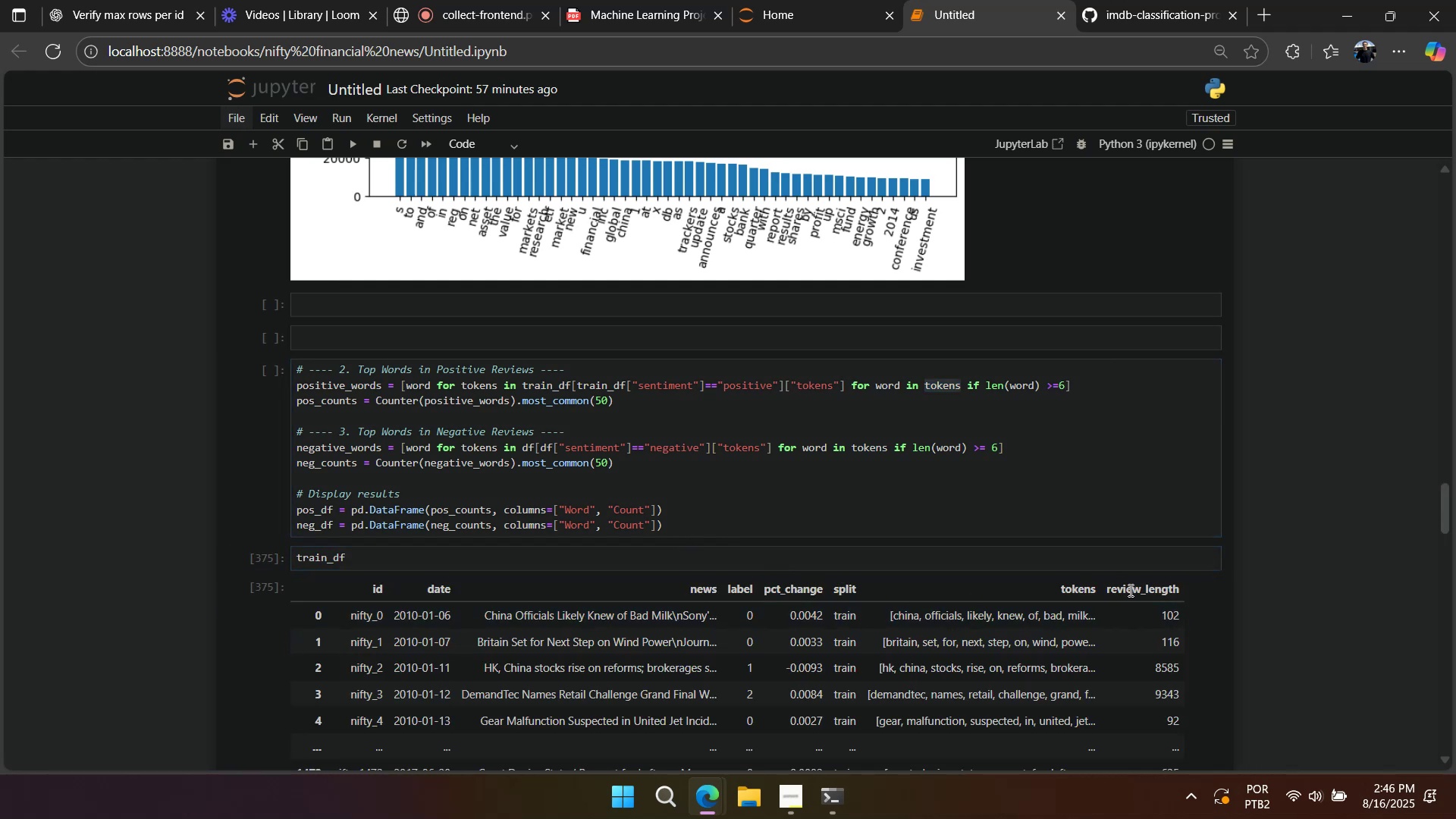 
double_click([740, 585])
 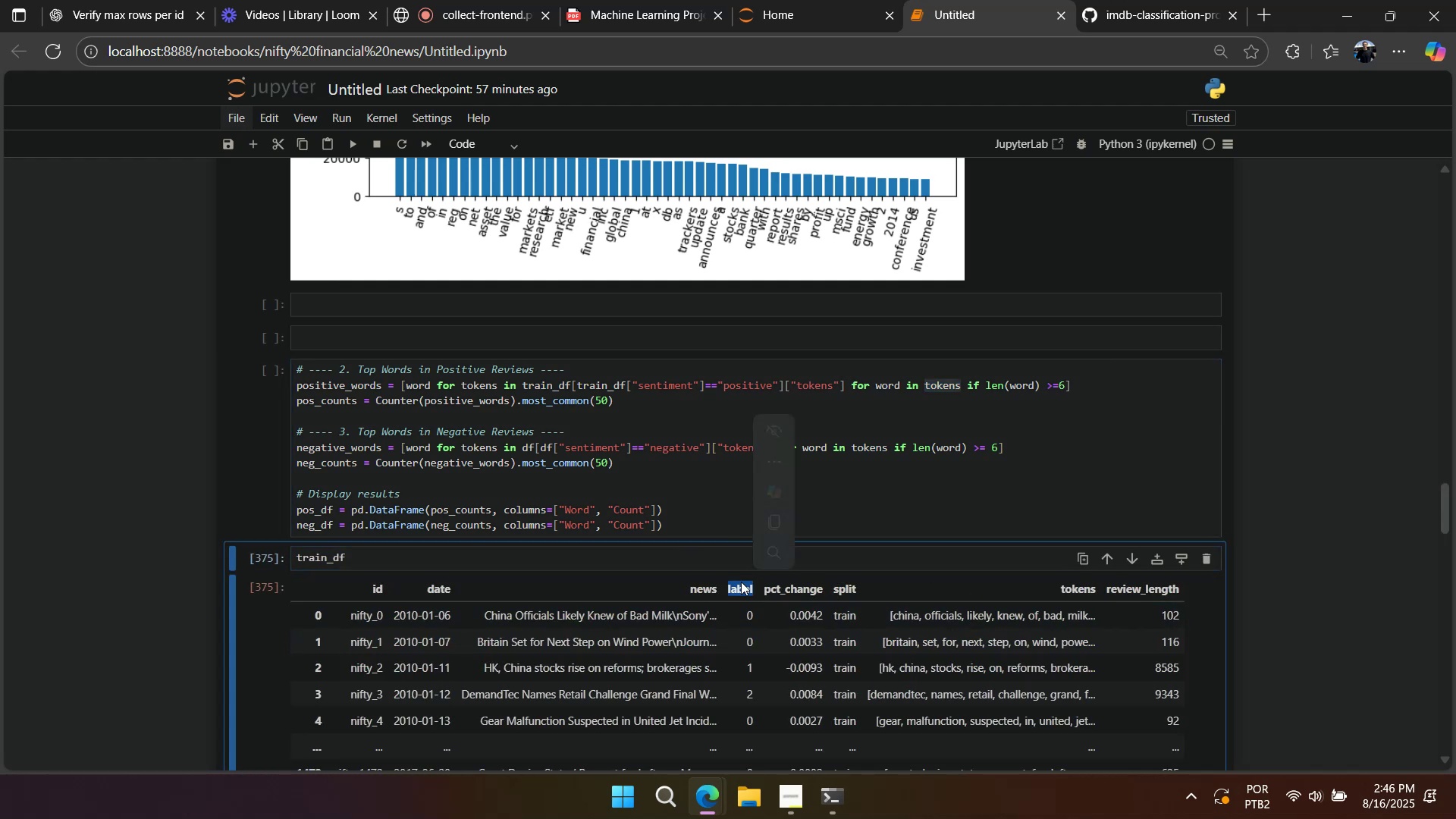 
key(Control+C)
 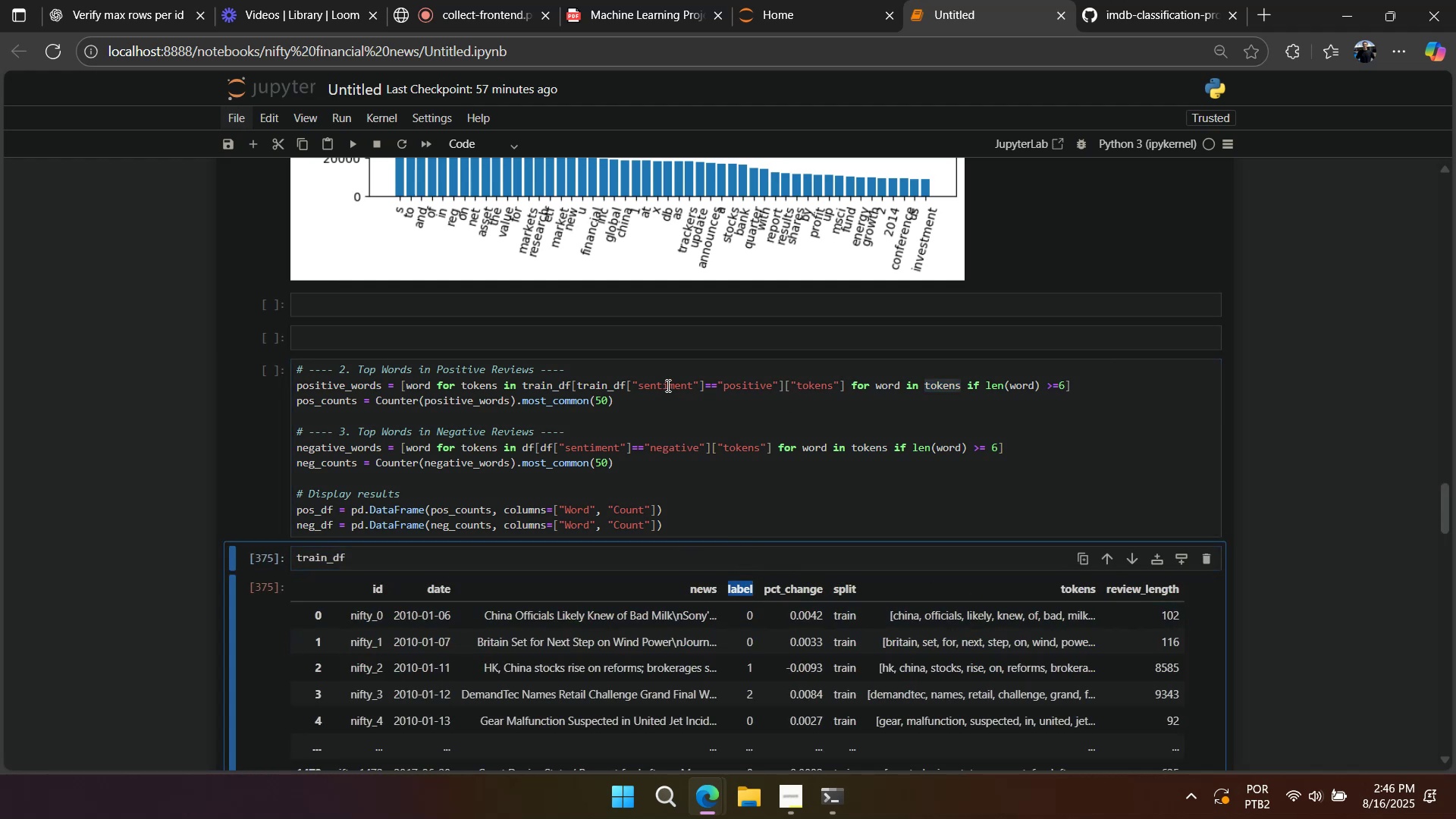 
double_click([667, 384])
 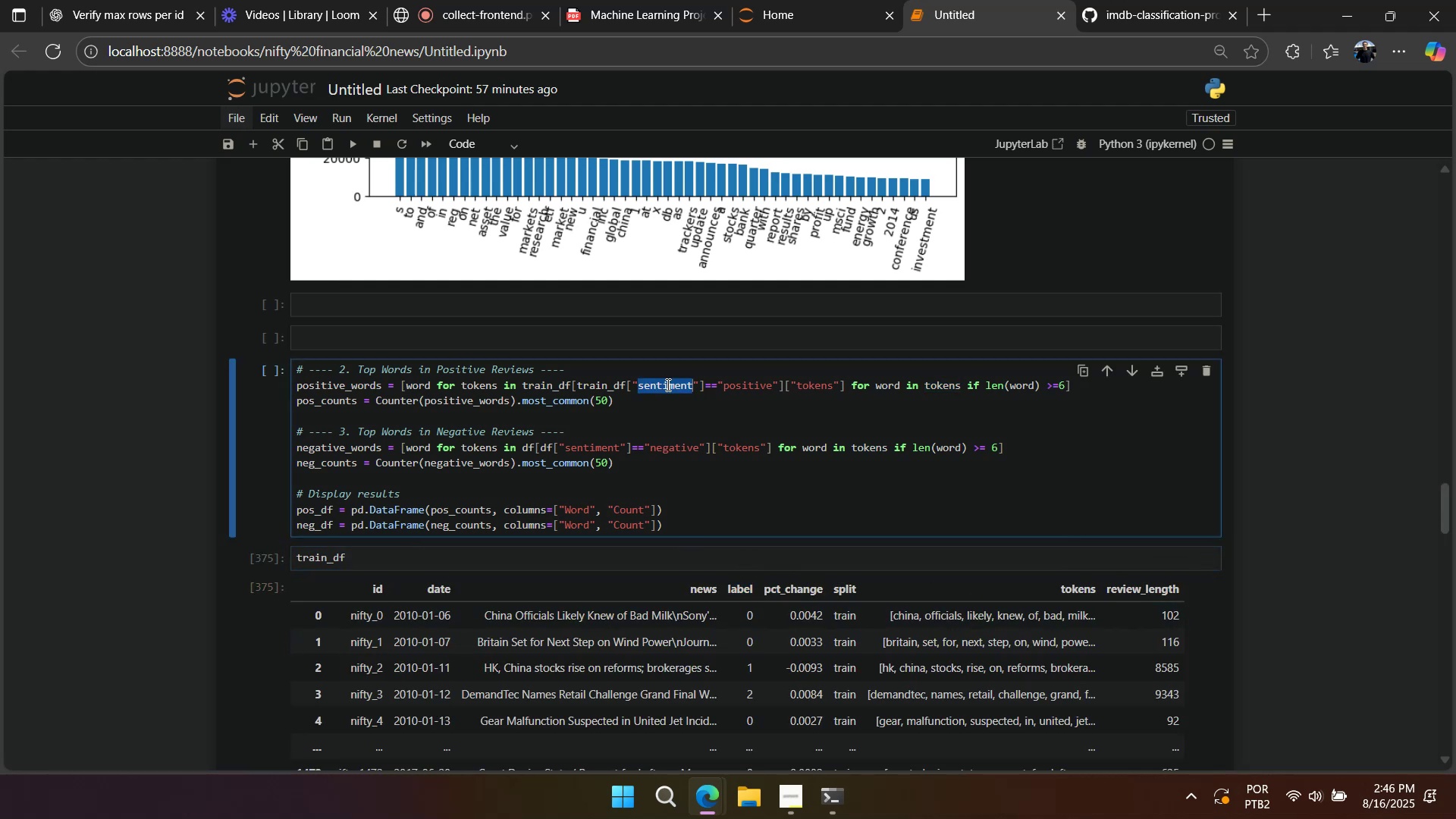 
key(Control+V)
 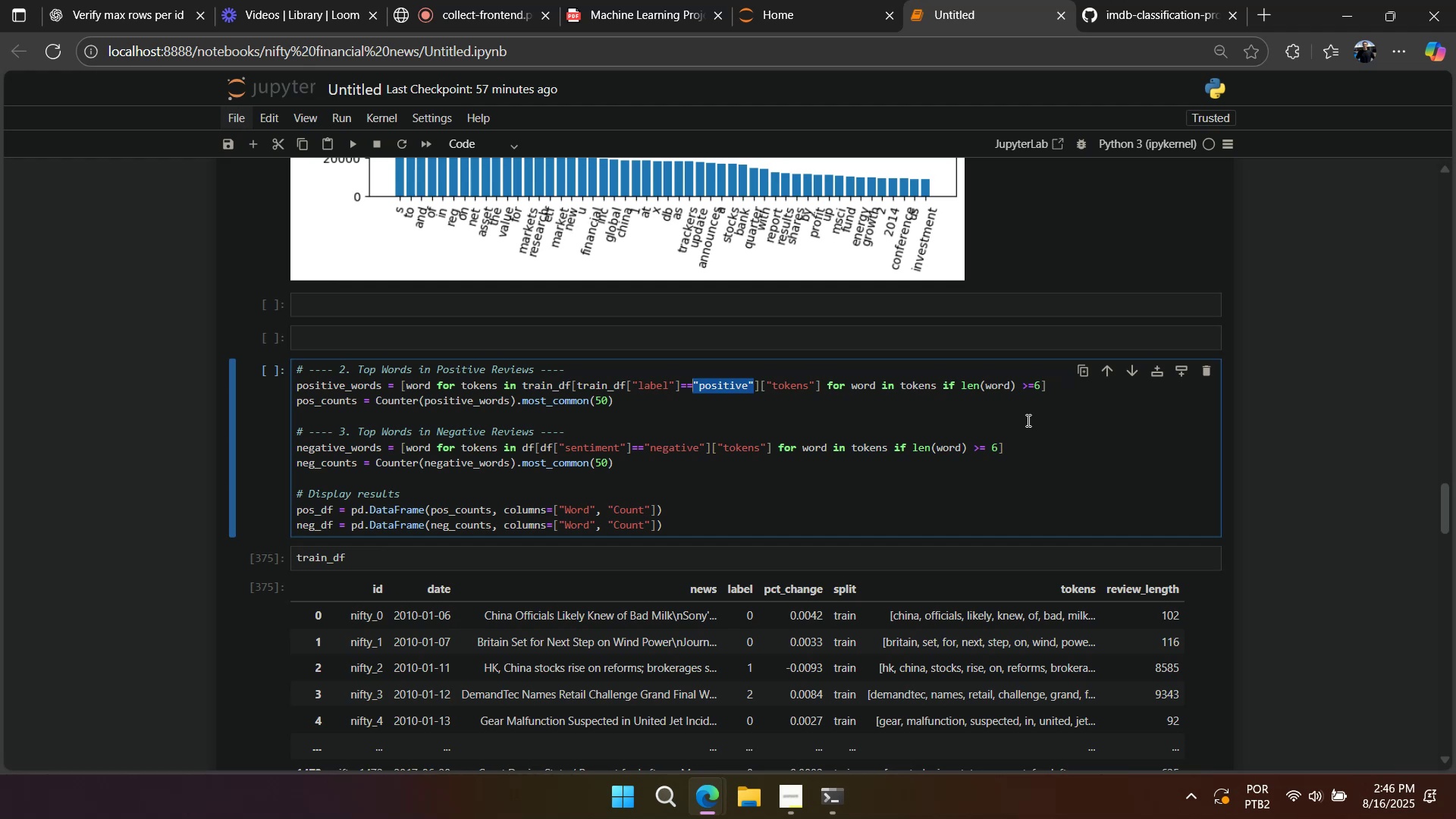 
key(Control+0)
 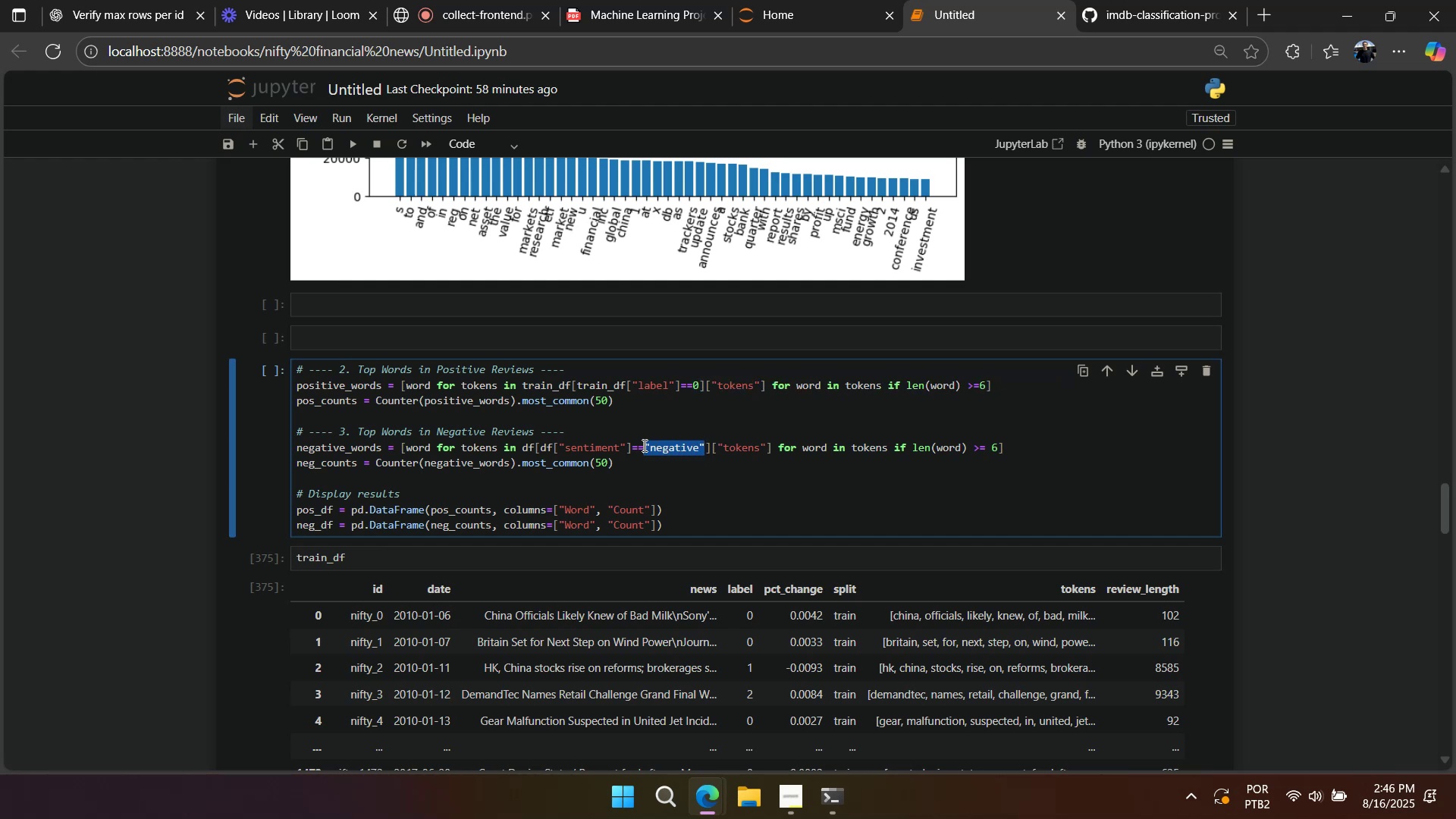 
key(Control+Numpad1)
 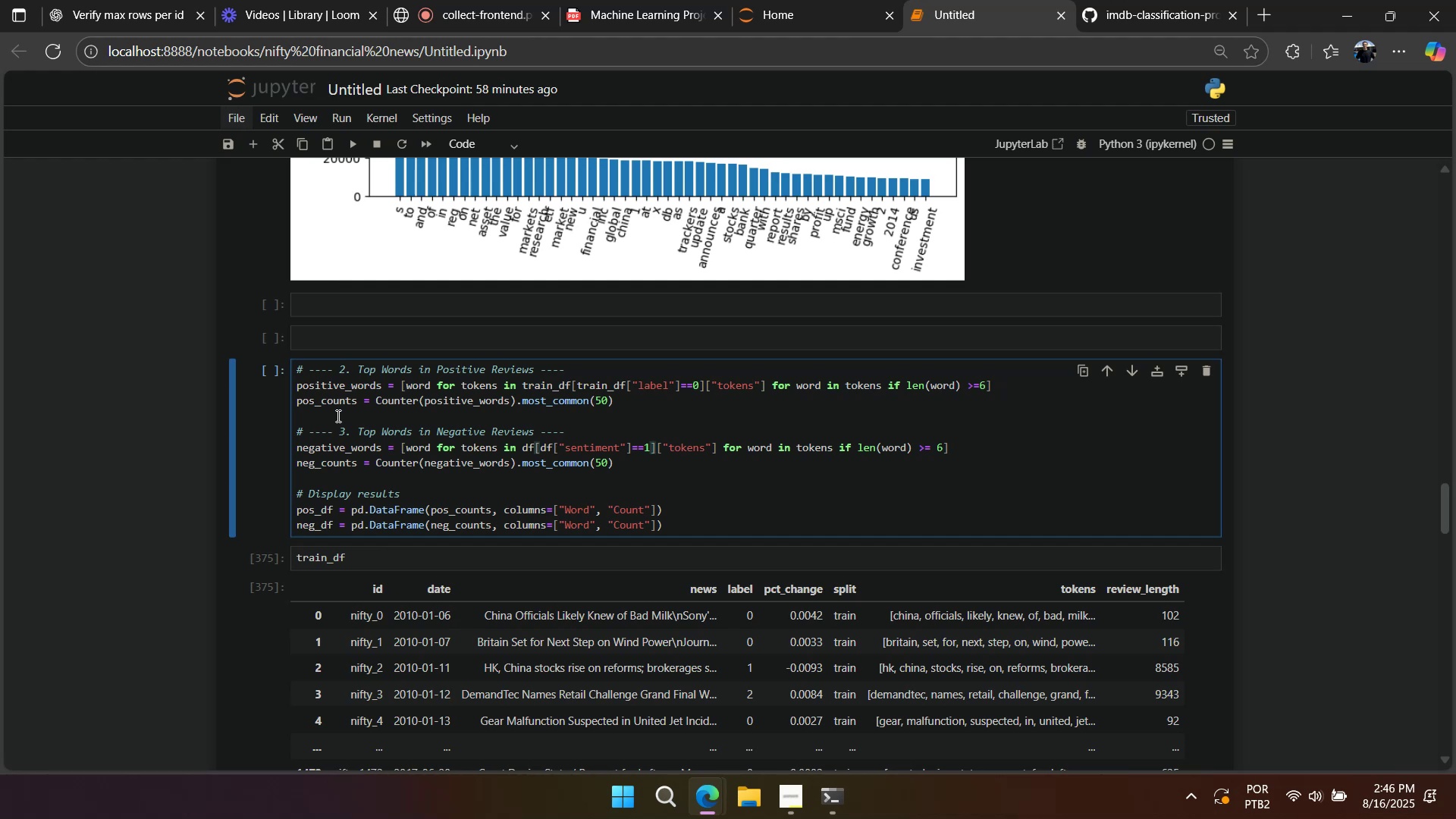 
wait(7.24)
 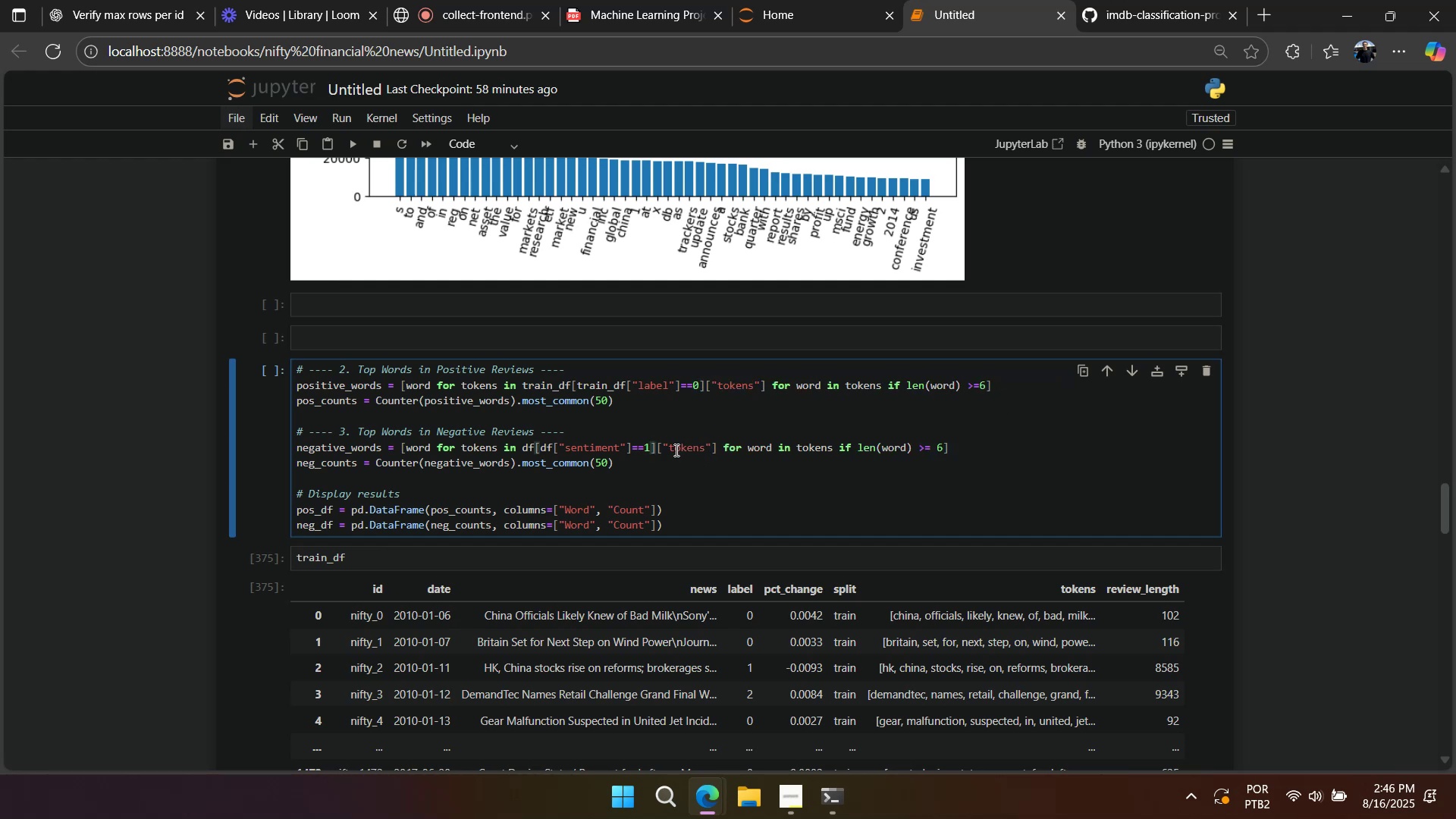 
key(Control+N)
 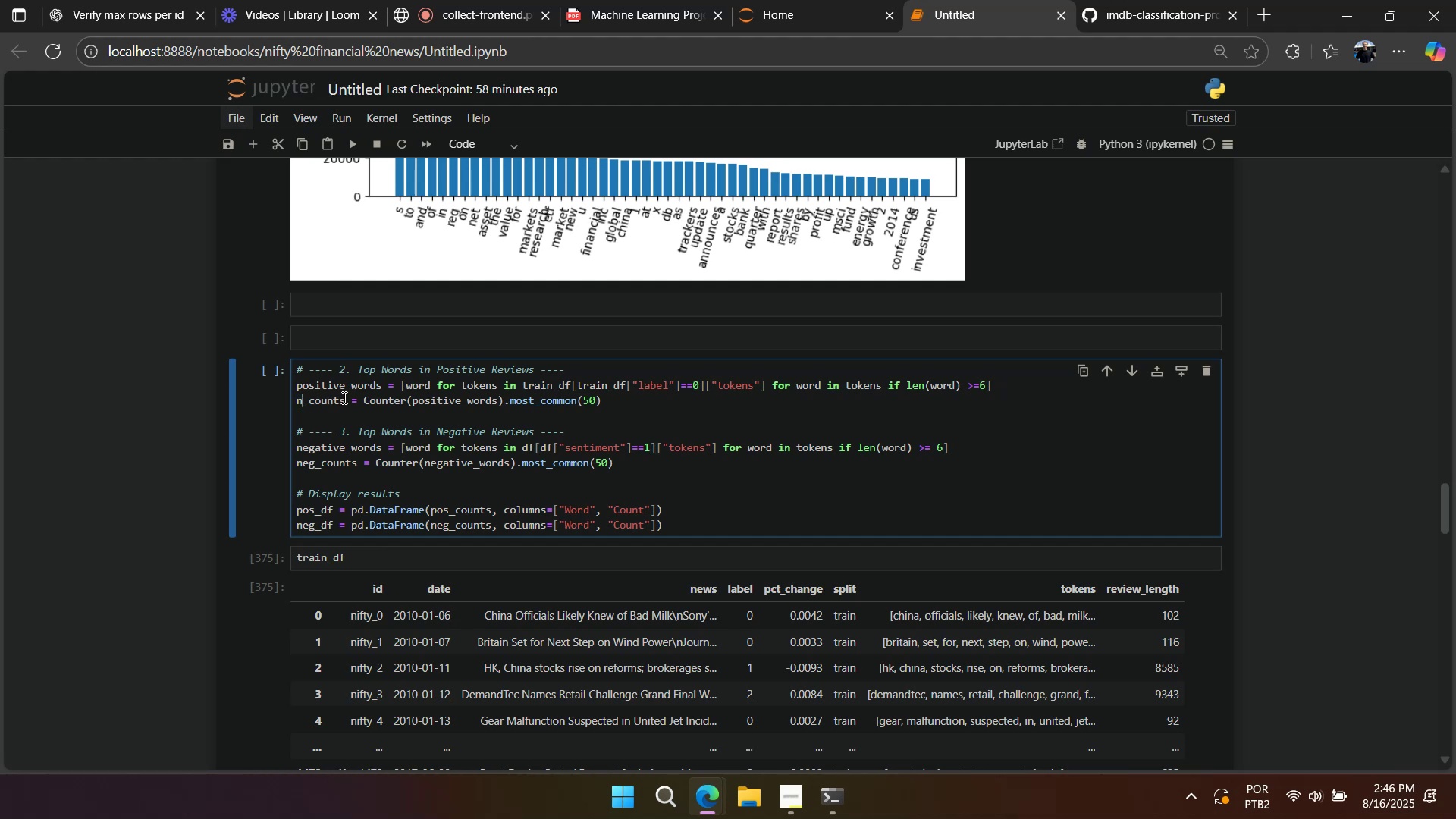 
key(Control+E)
 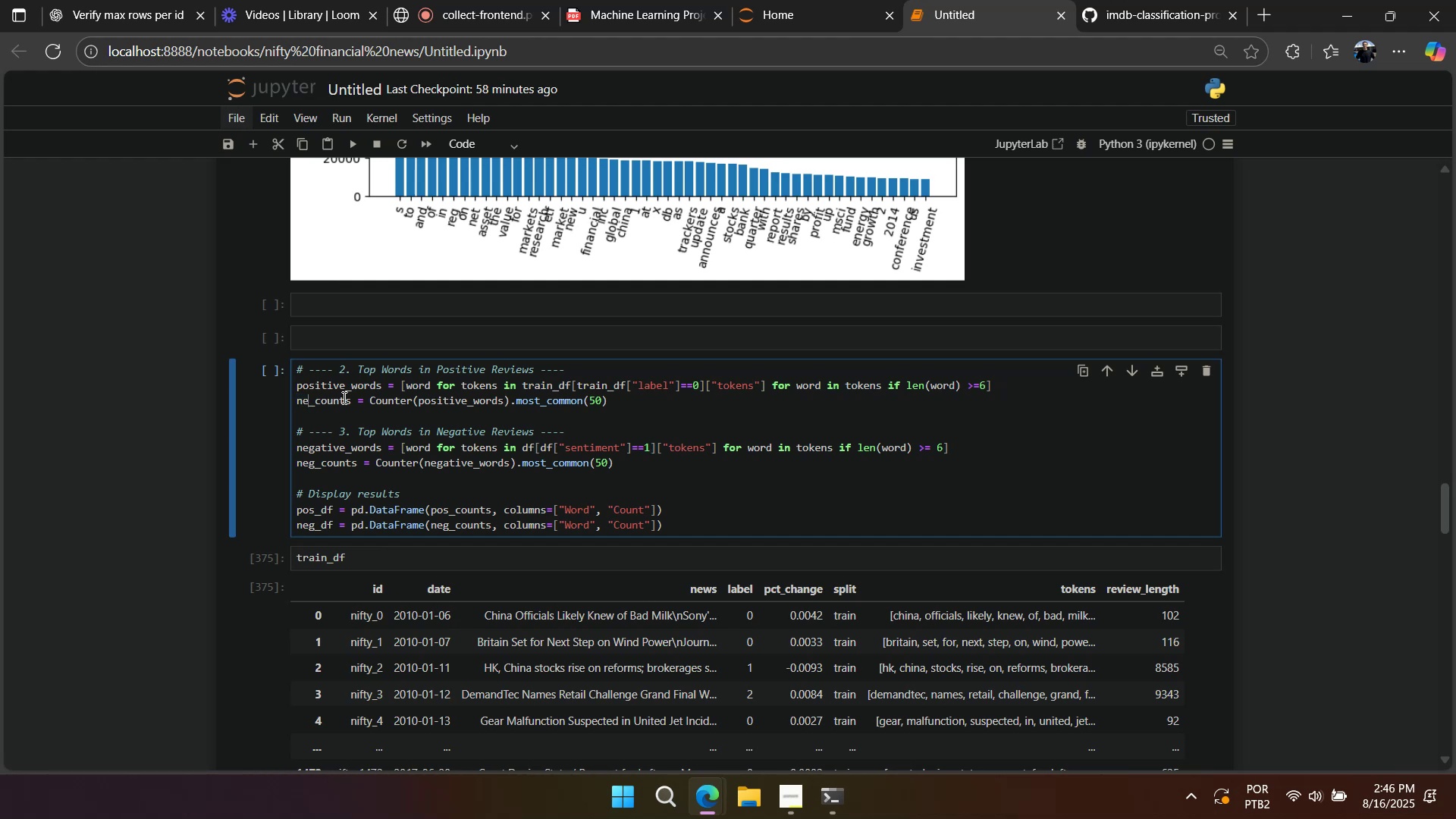 
key(Control+U)
 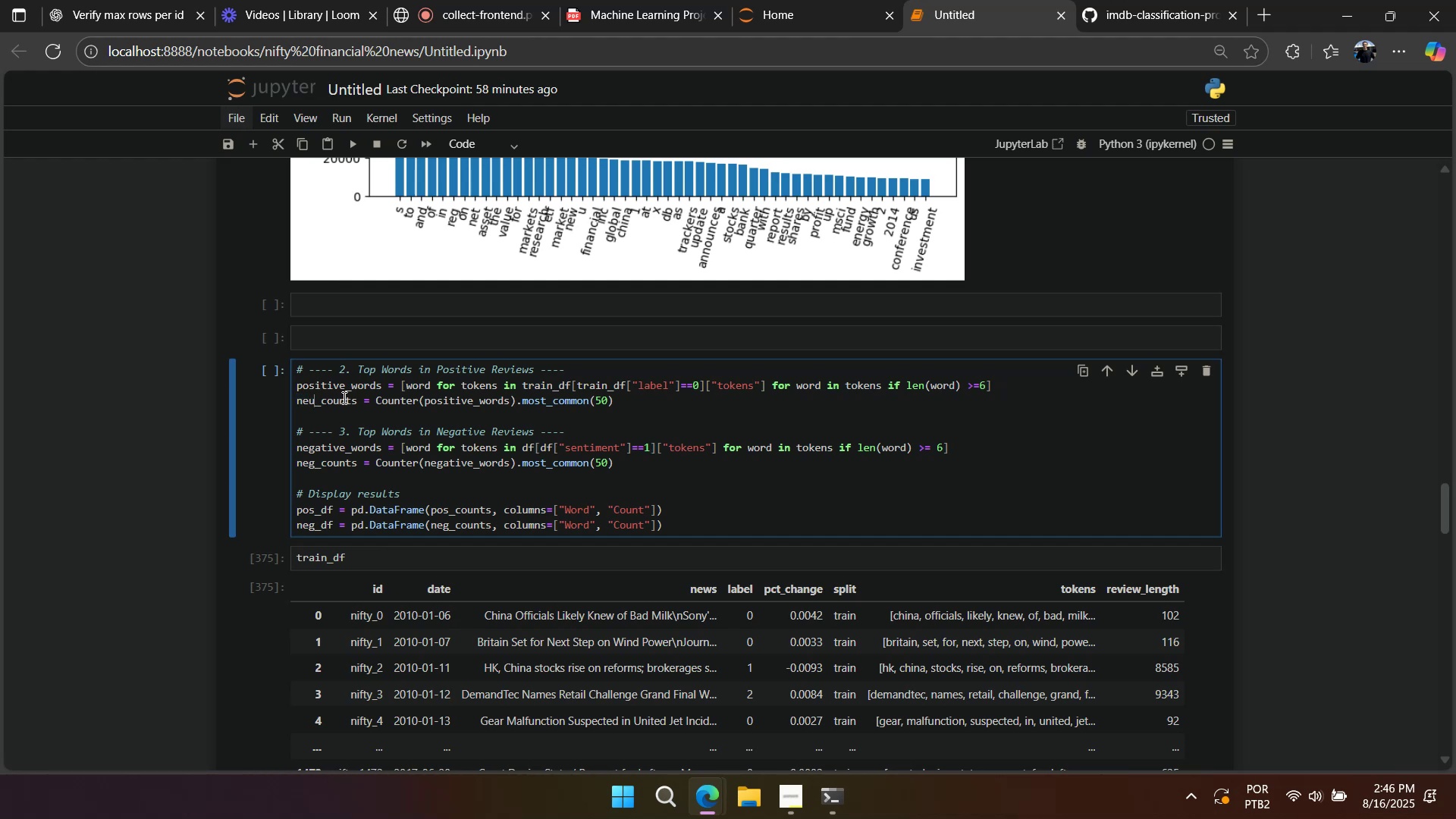 
key(Control+T)
 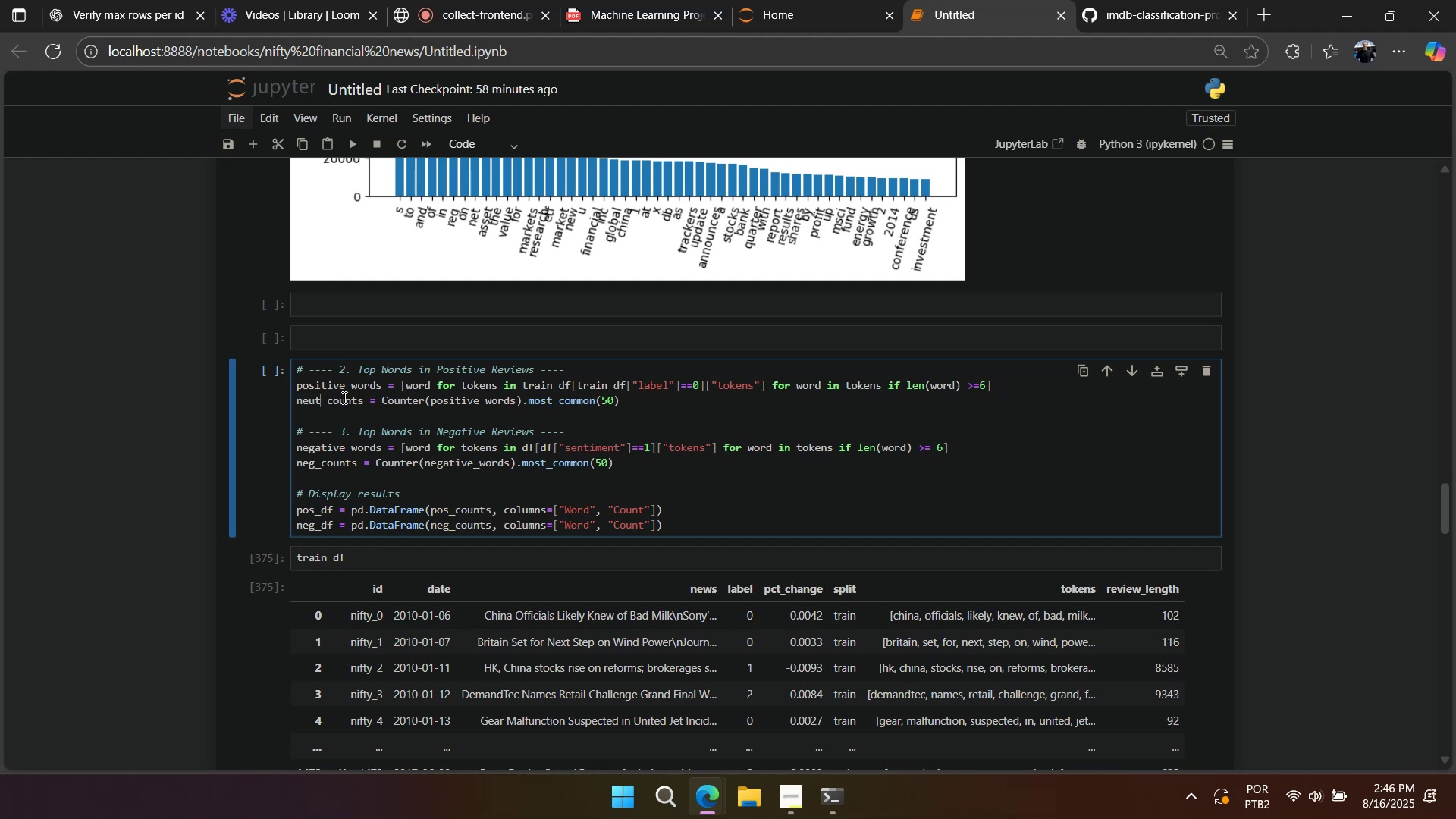 
key(Control+R)
 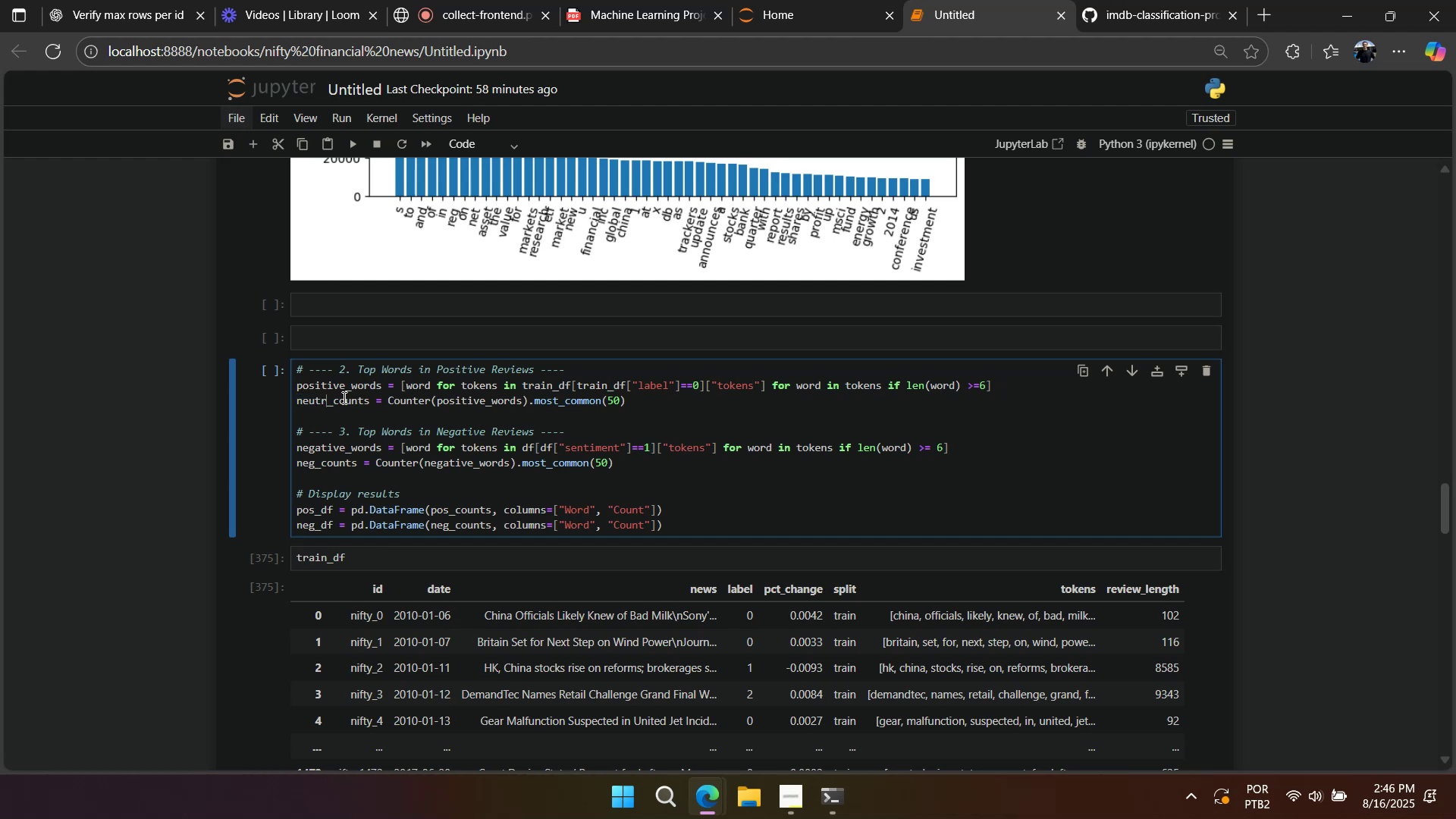 
key(Control+A)
 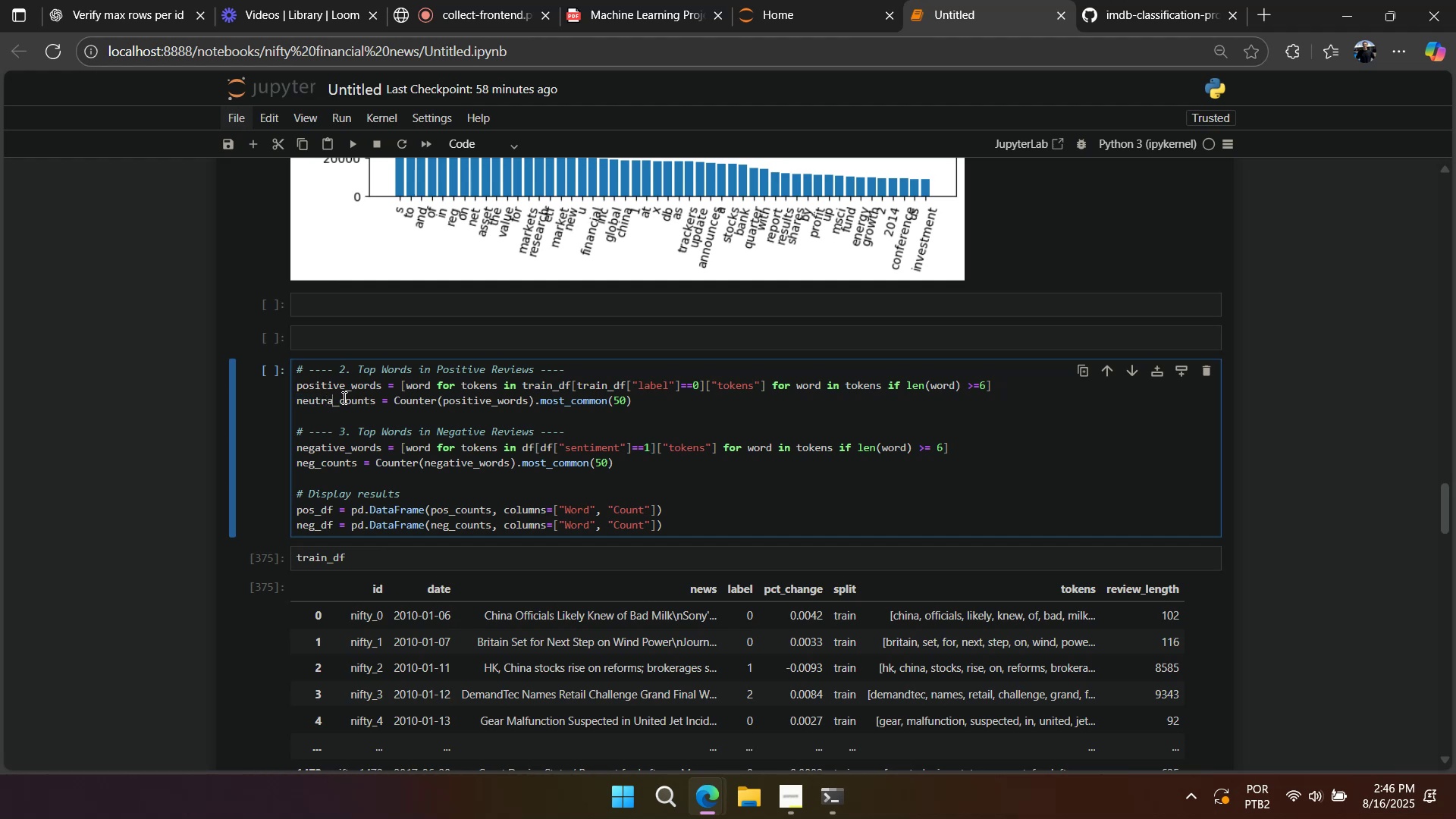 
key(Control+L)
 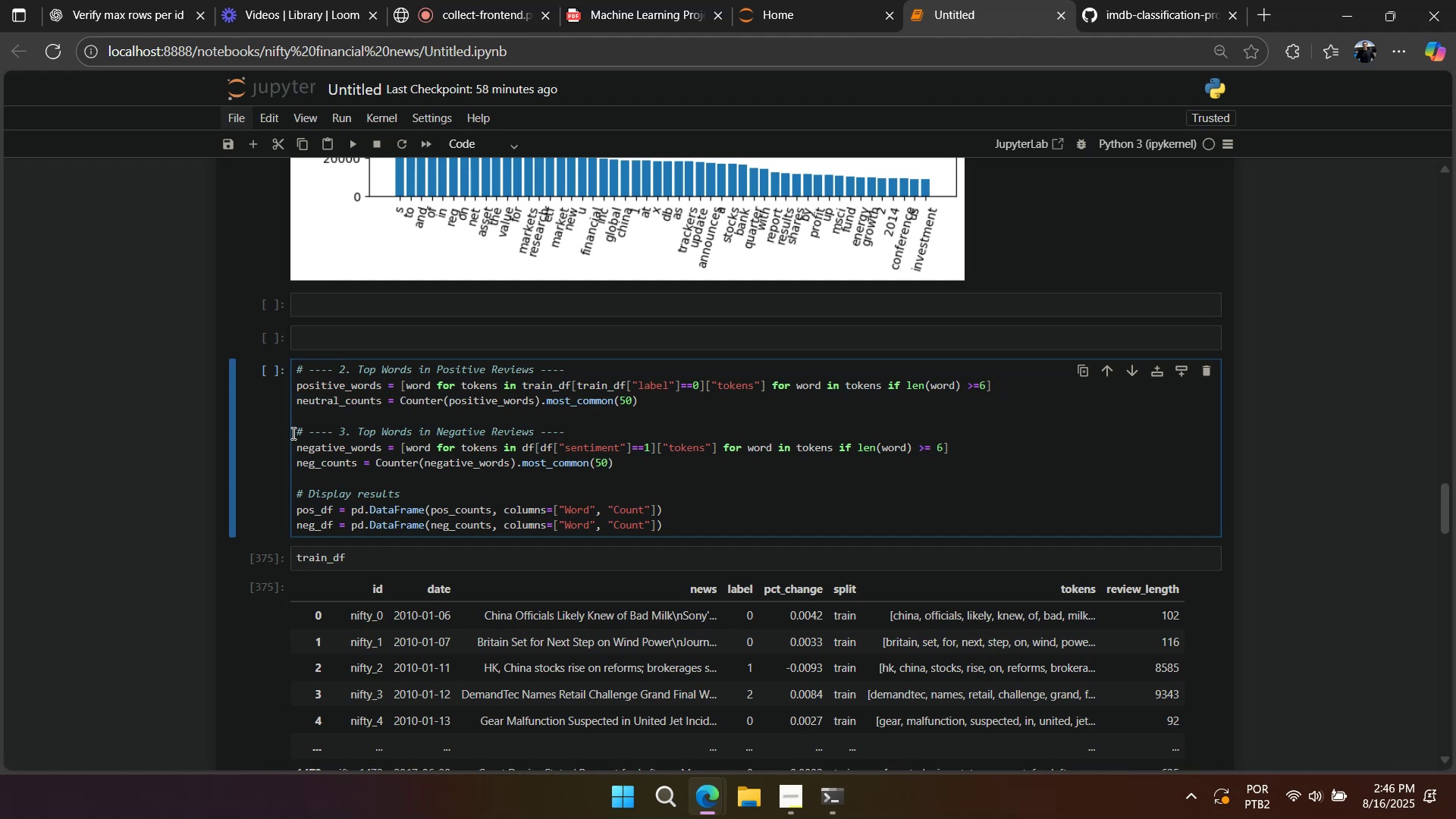 
left_click([282, 384])
 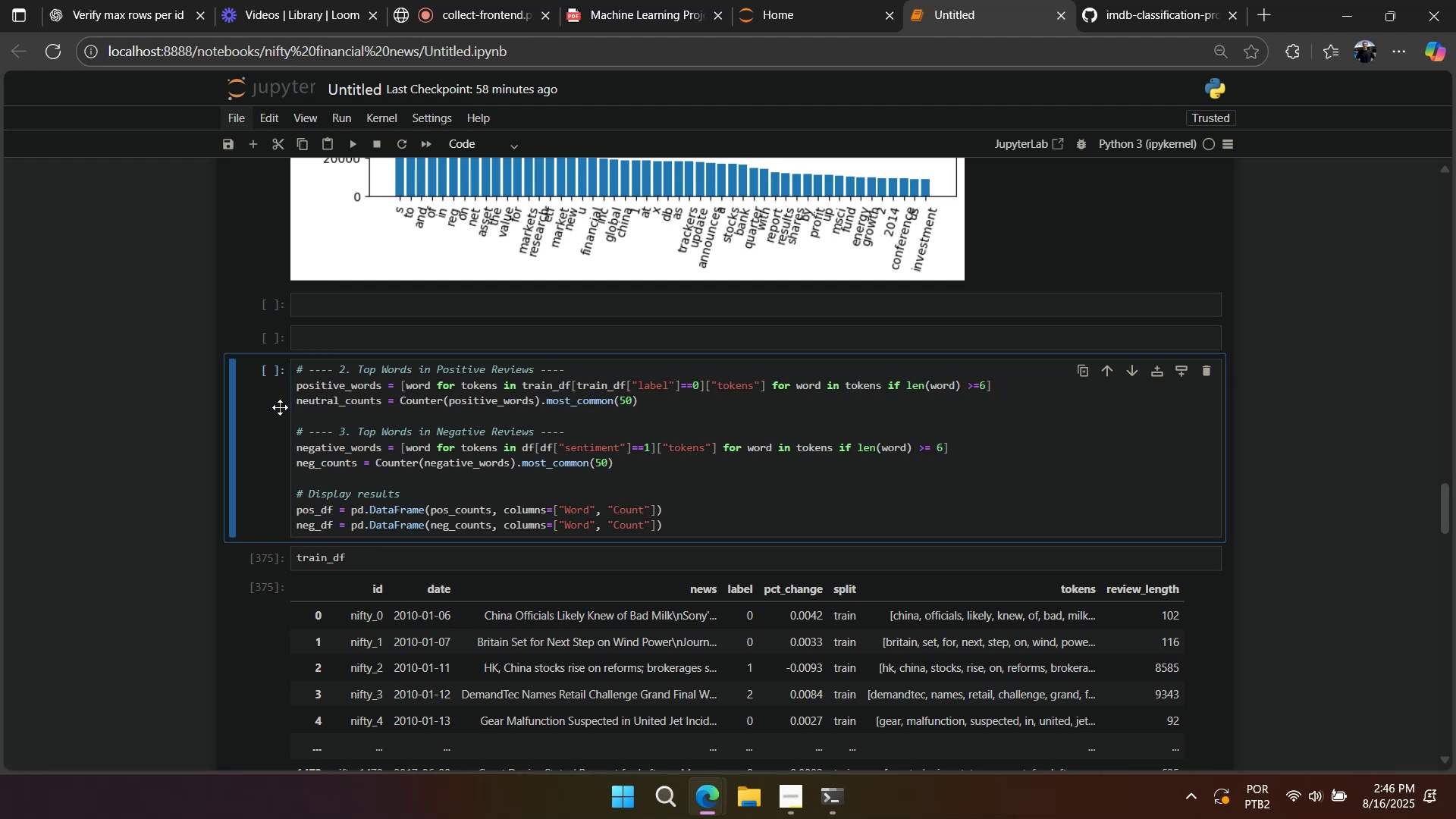 
key(A)
 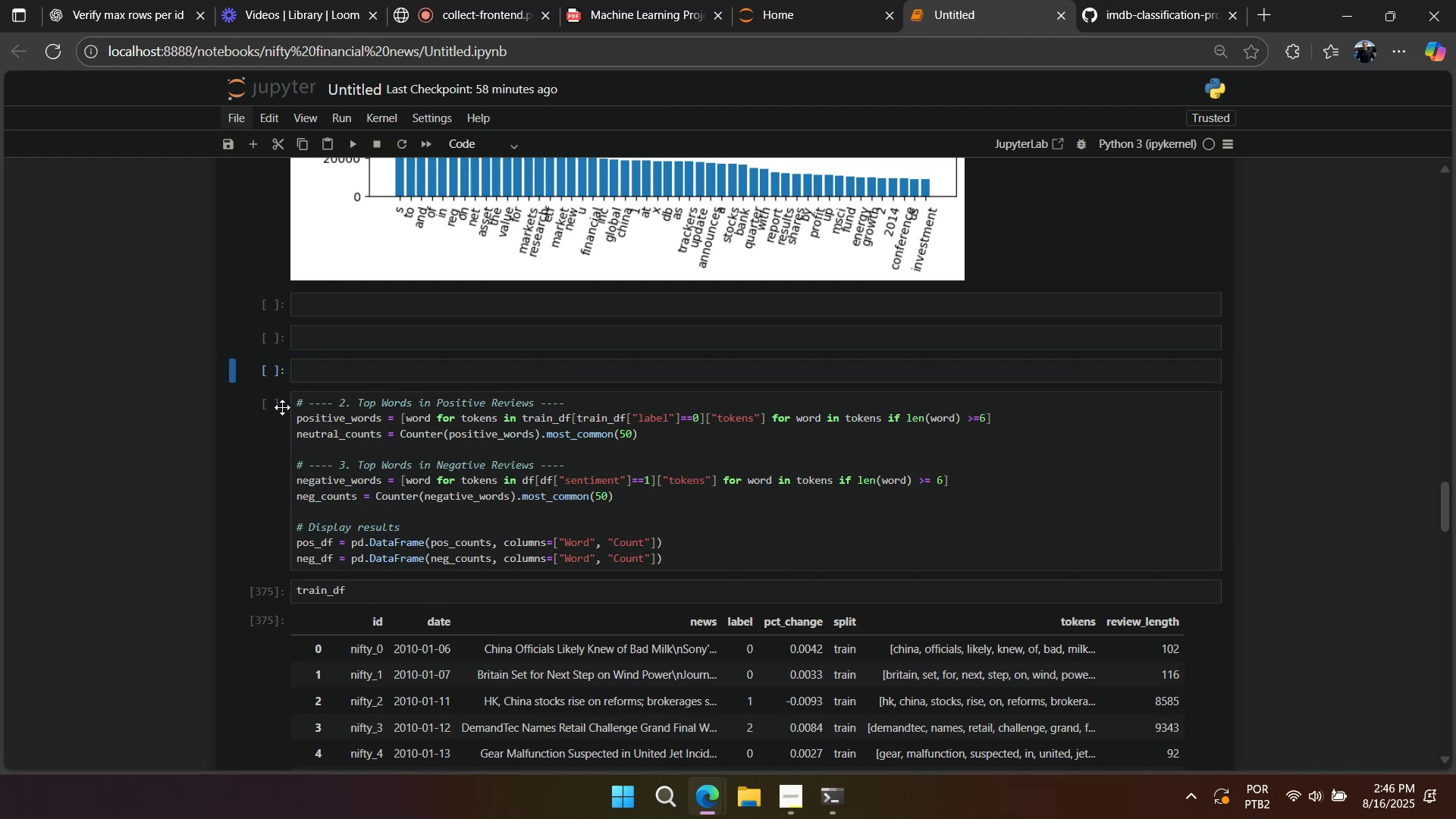 
scroll: coordinate [282, 407], scroll_direction: up, amount: 42.0
 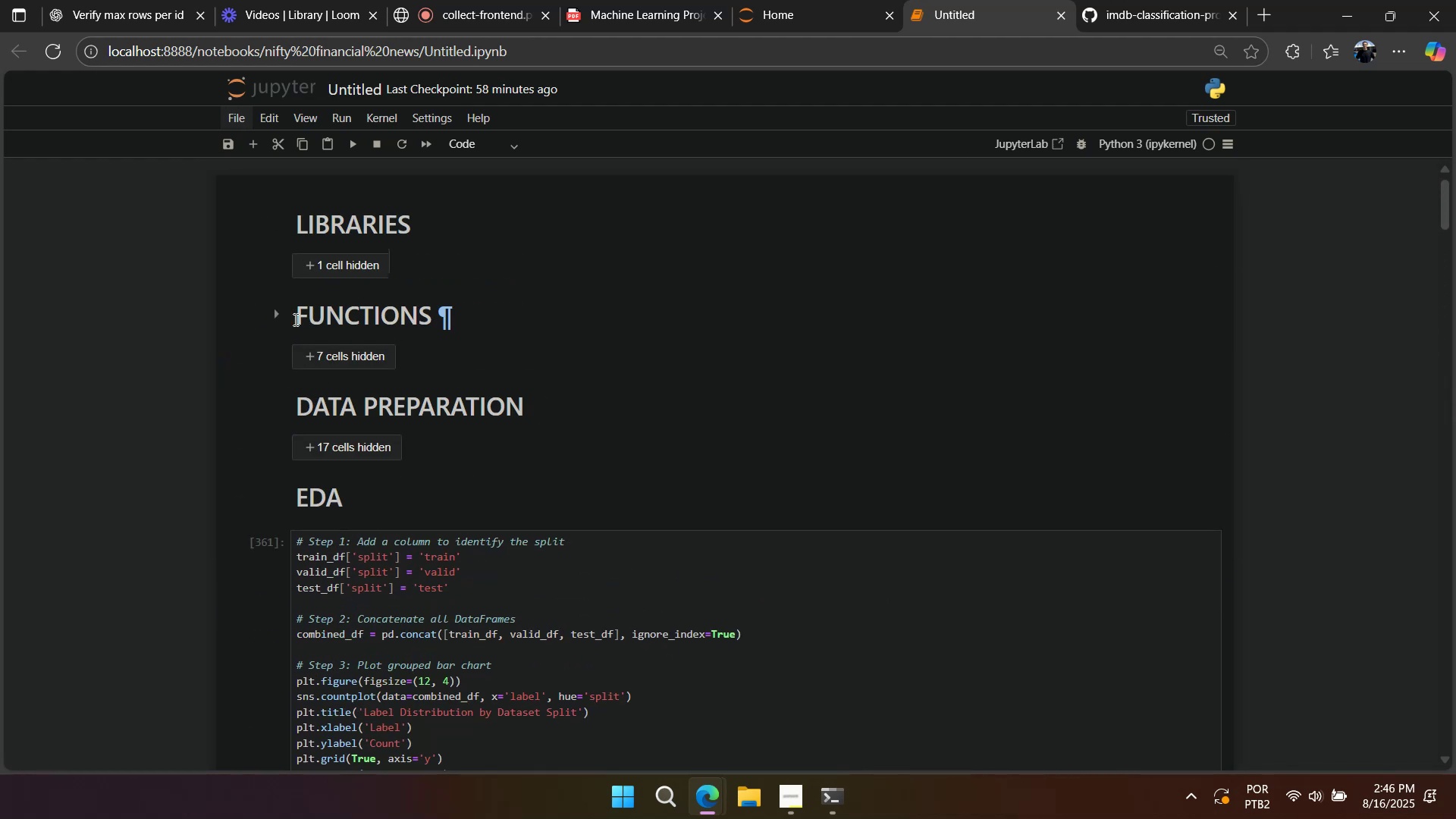 
left_click([278, 312])
 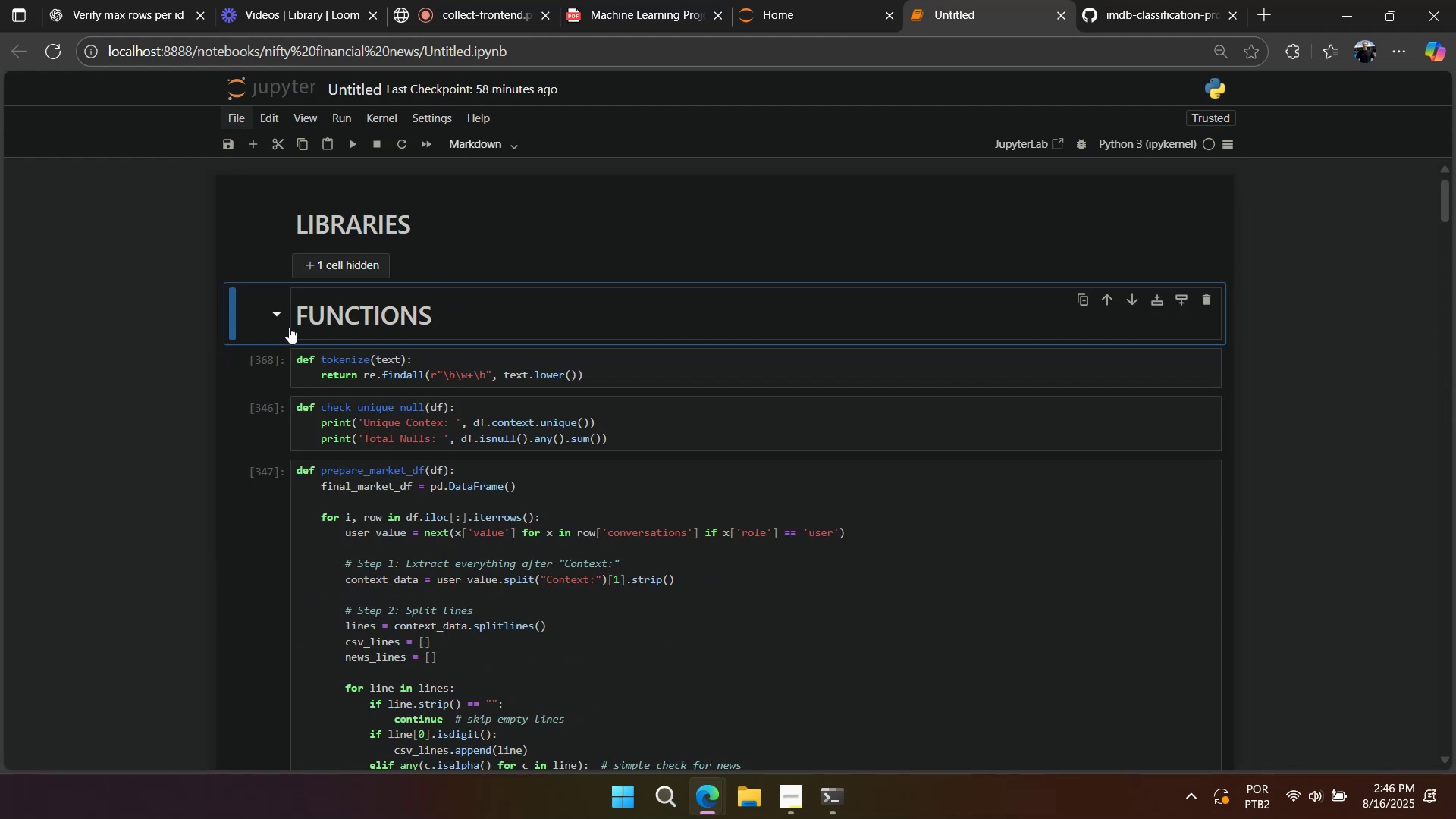 
scroll: coordinate [300, 339], scroll_direction: down, amount: 8.0
 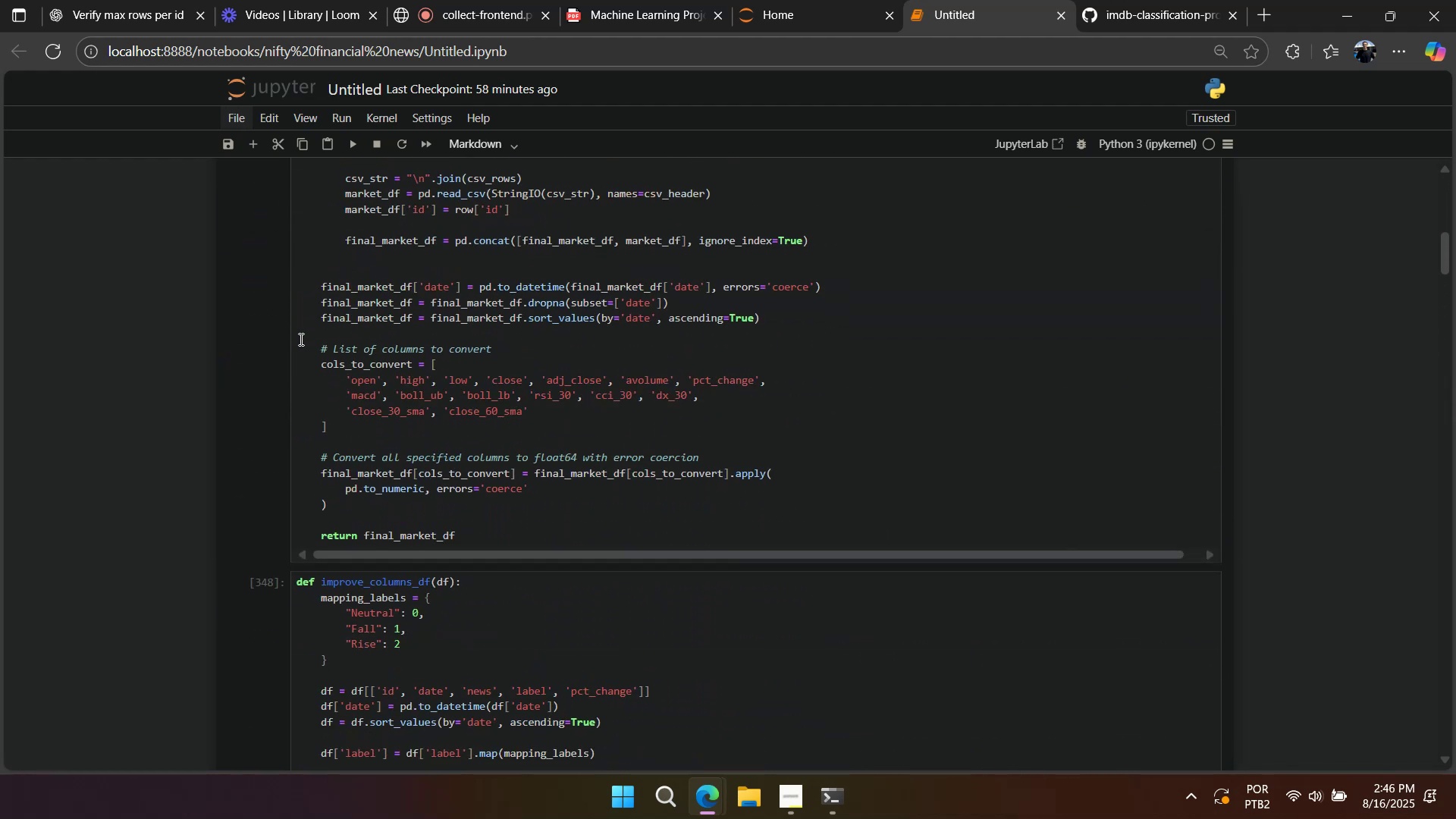 
scroll: coordinate [300, 339], scroll_direction: up, amount: 11.0
 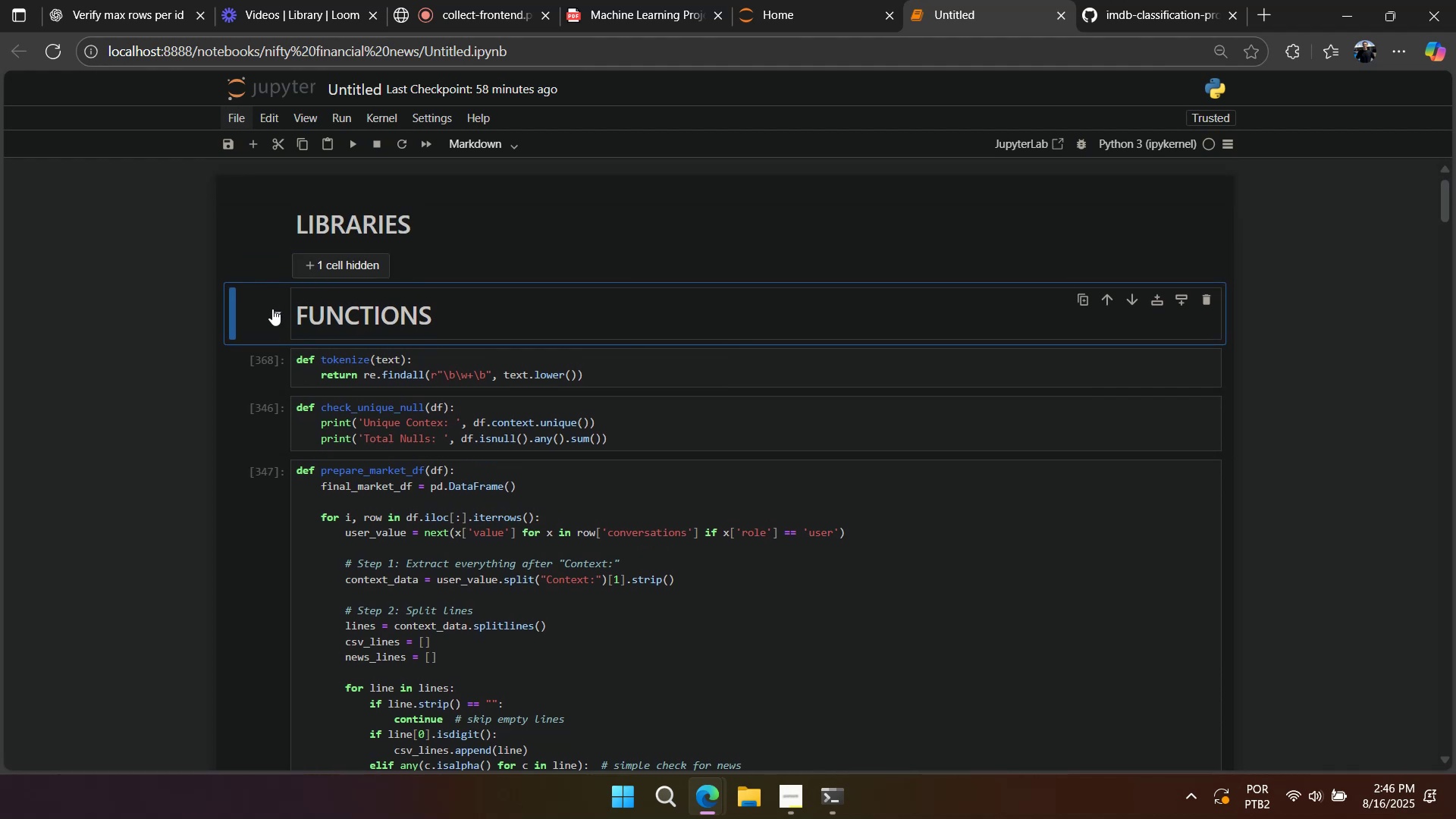 
left_click([272, 309])
 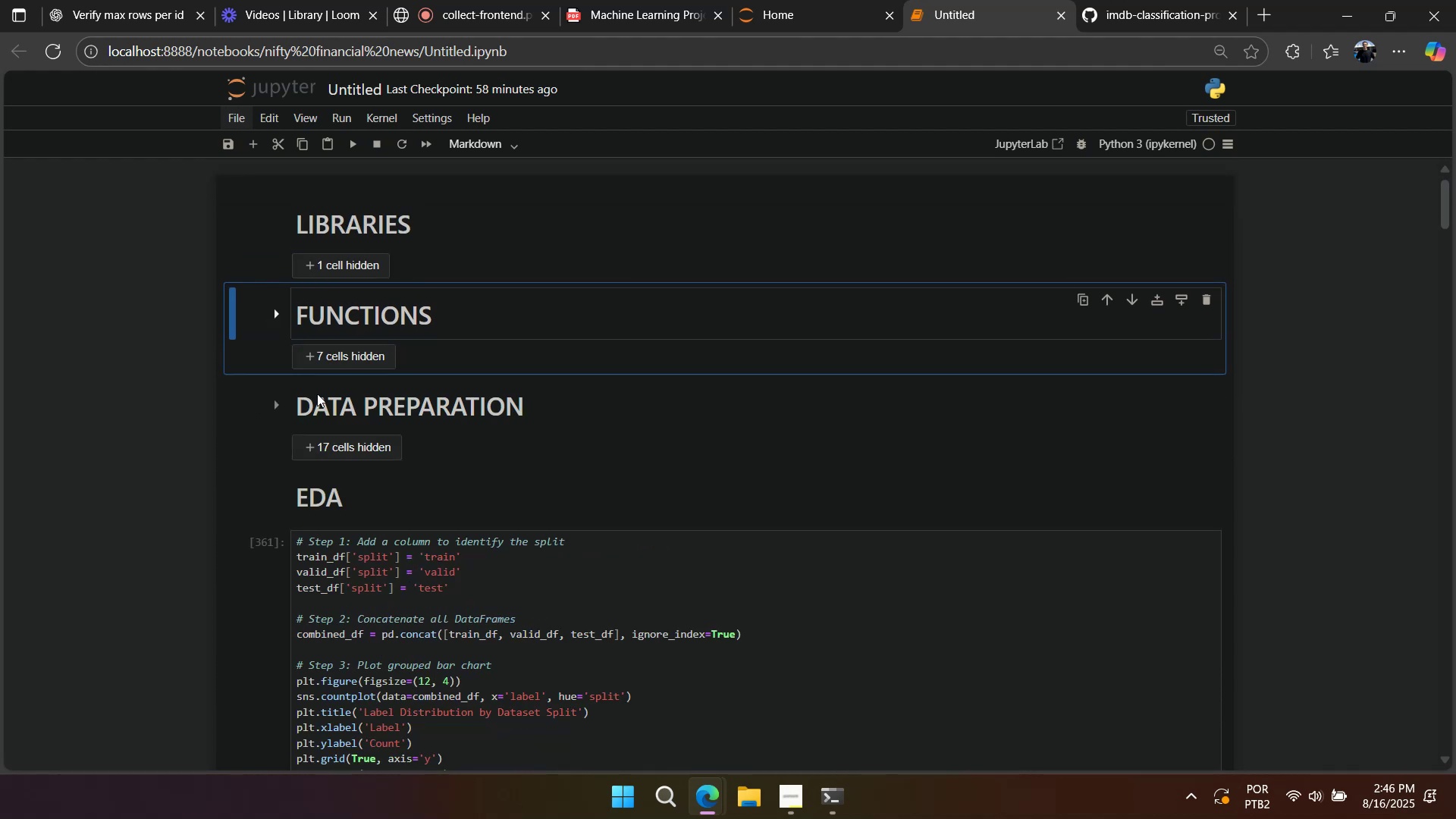 
scroll: coordinate [339, 490], scroll_direction: down, amount: 41.0
 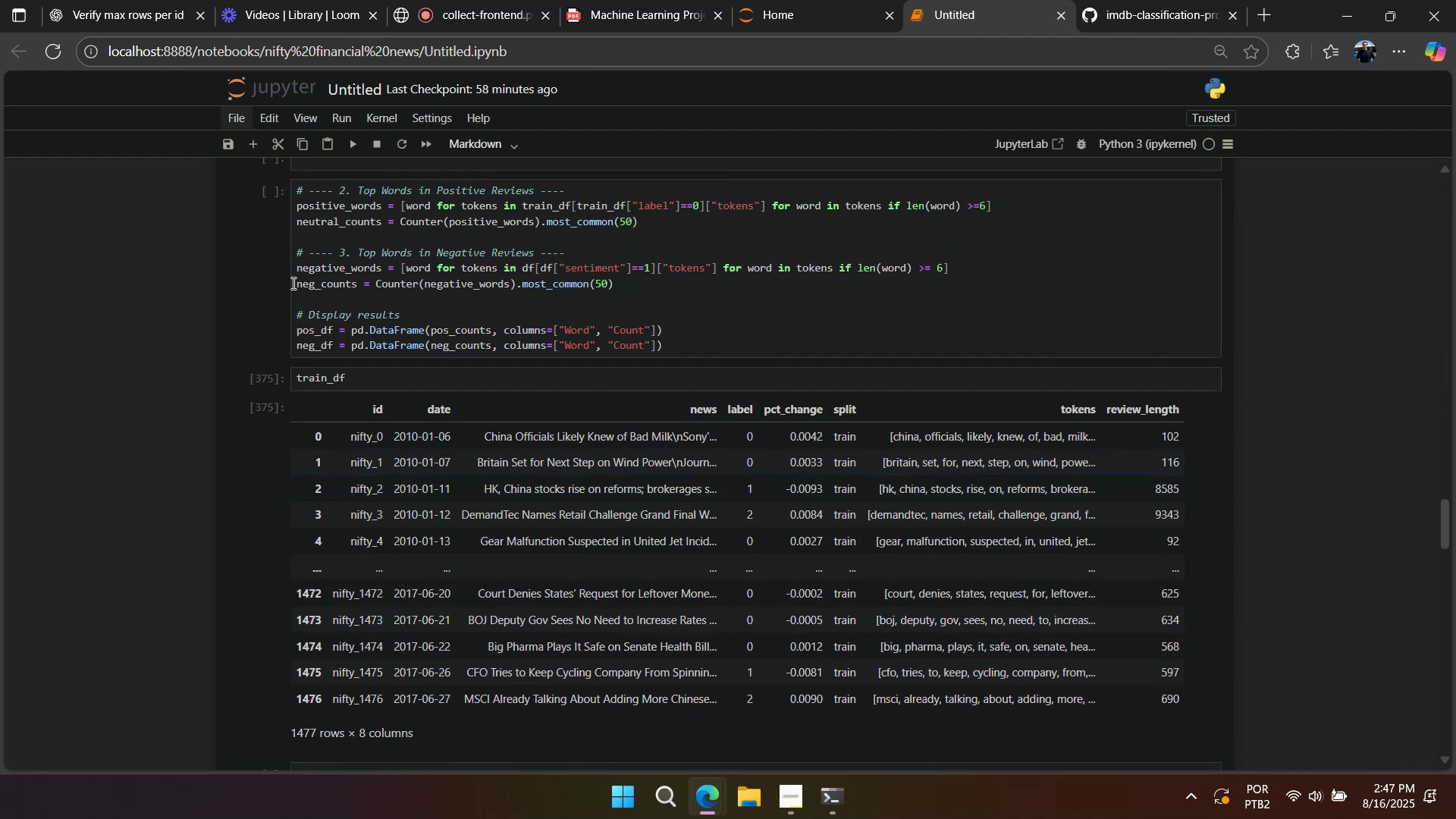 
type(fall)
 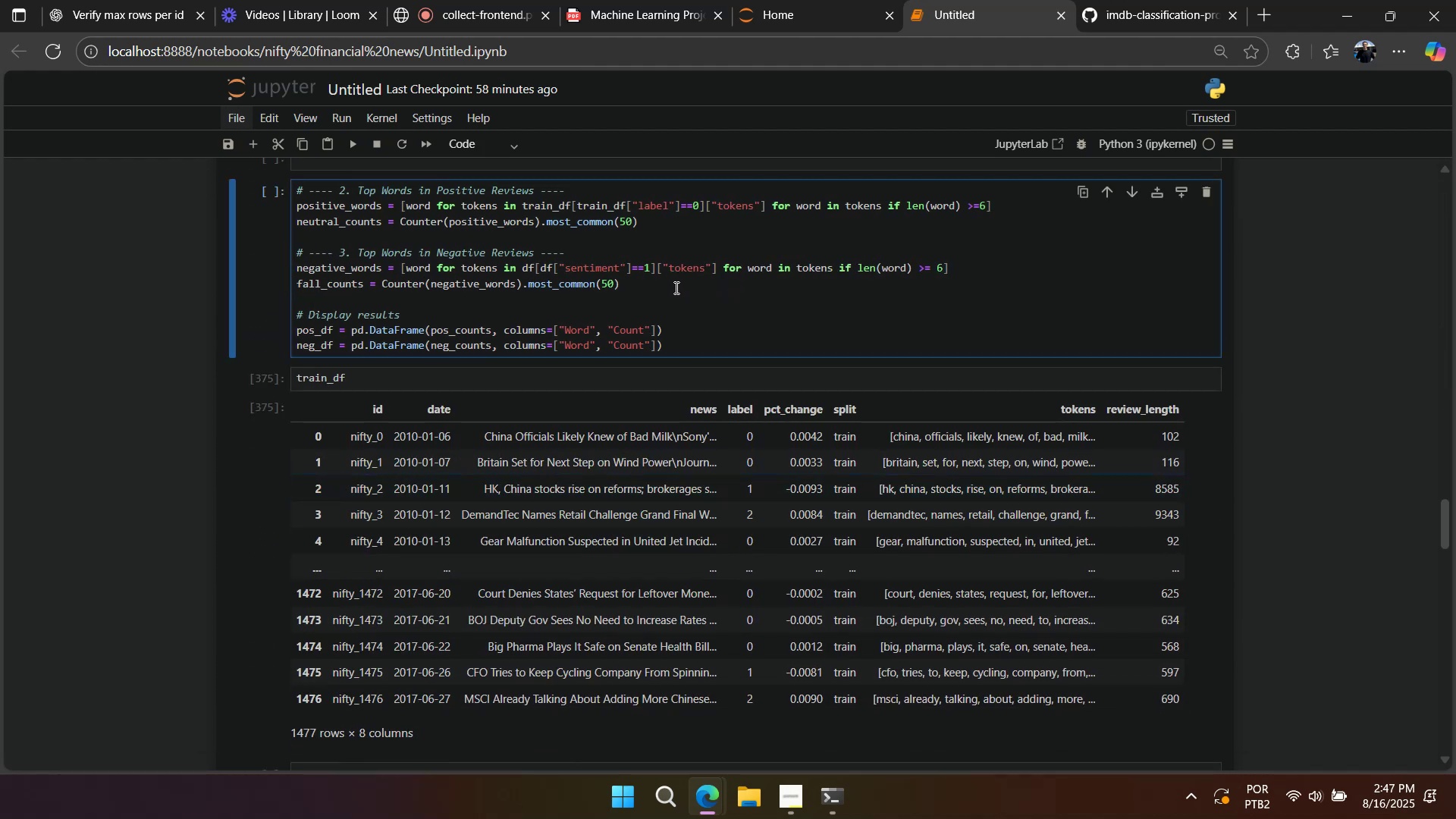 
key(Control+ControlLeft)
 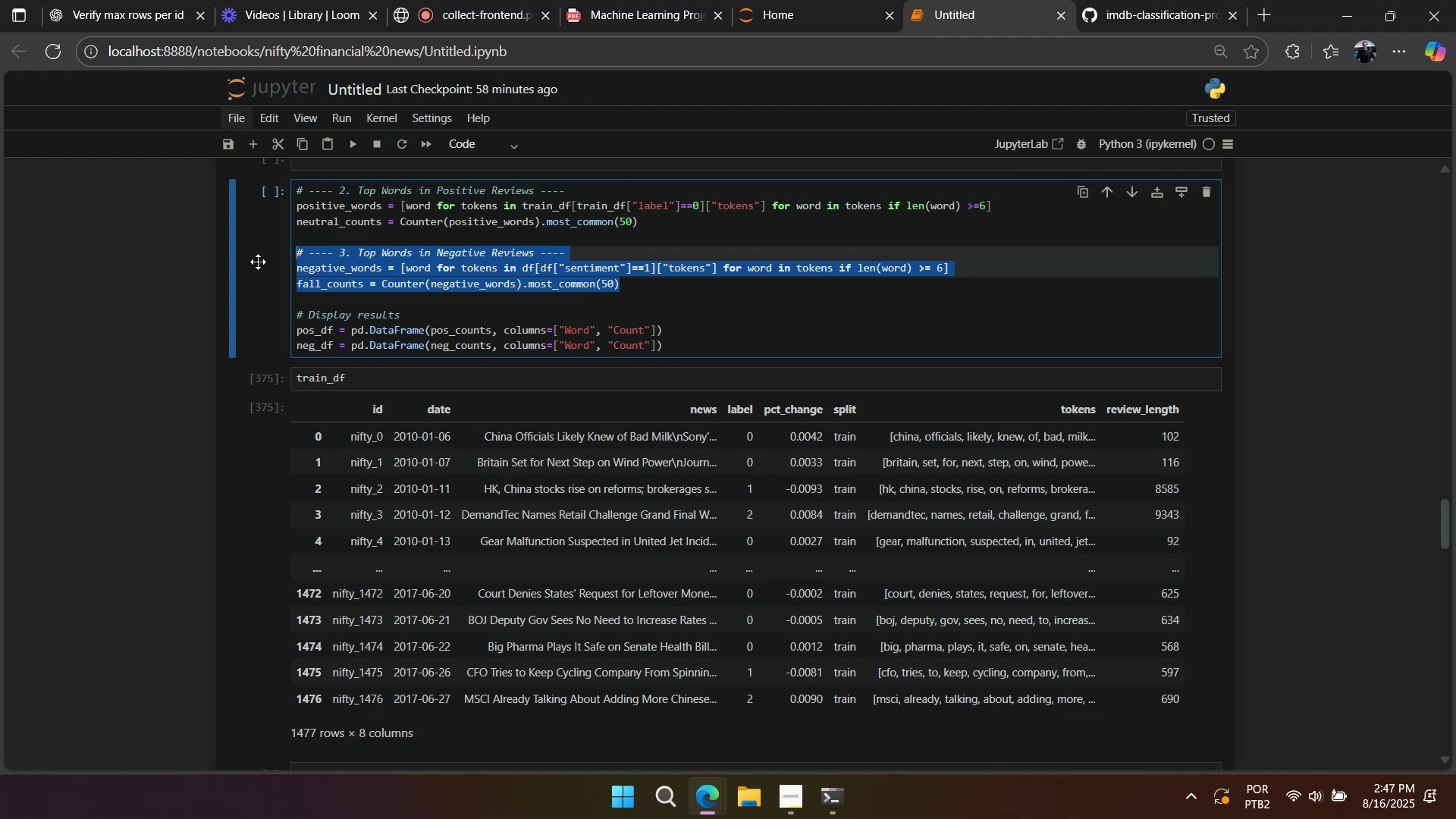 
key(Control+C)
 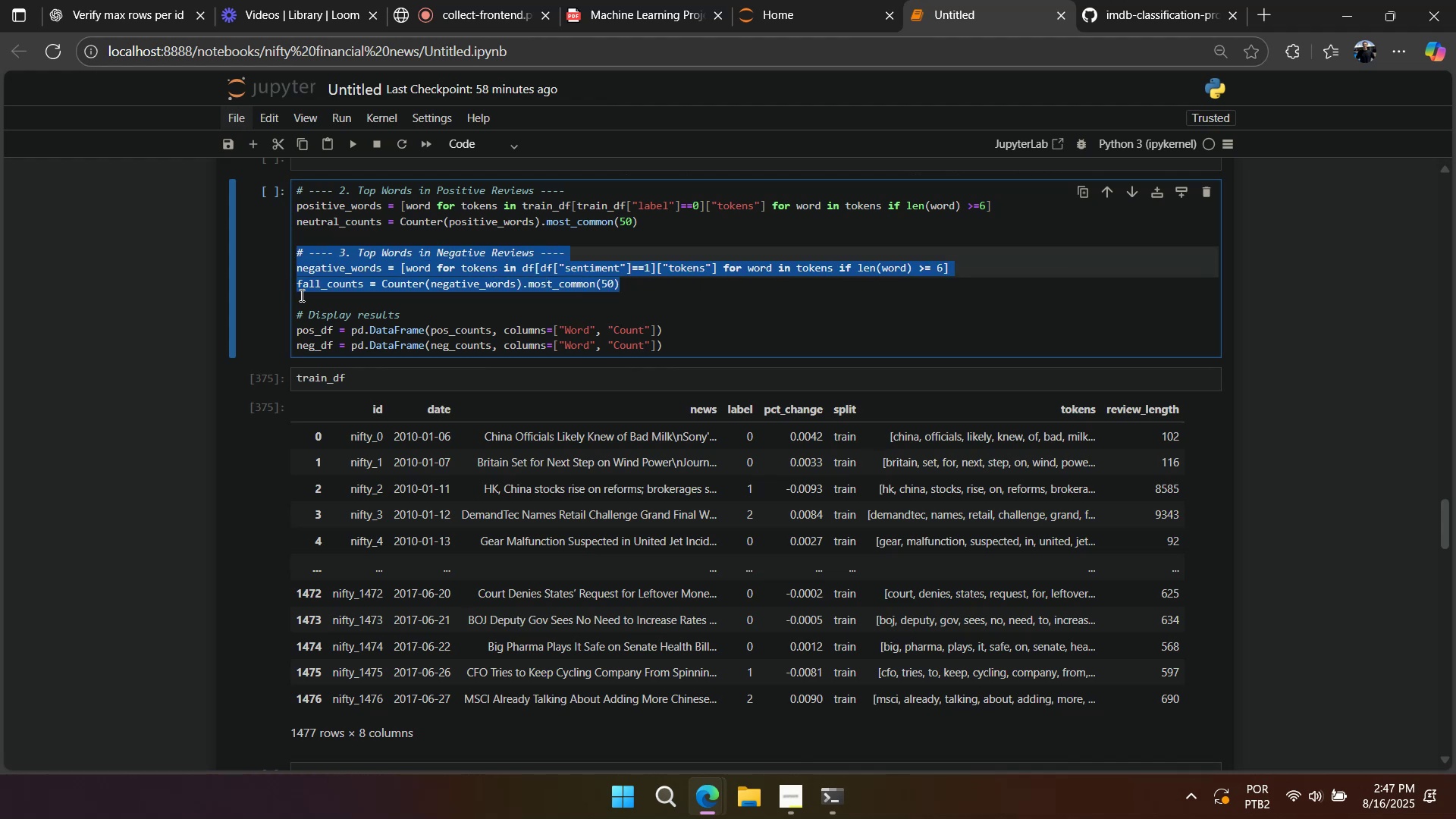 
left_click([303, 297])
 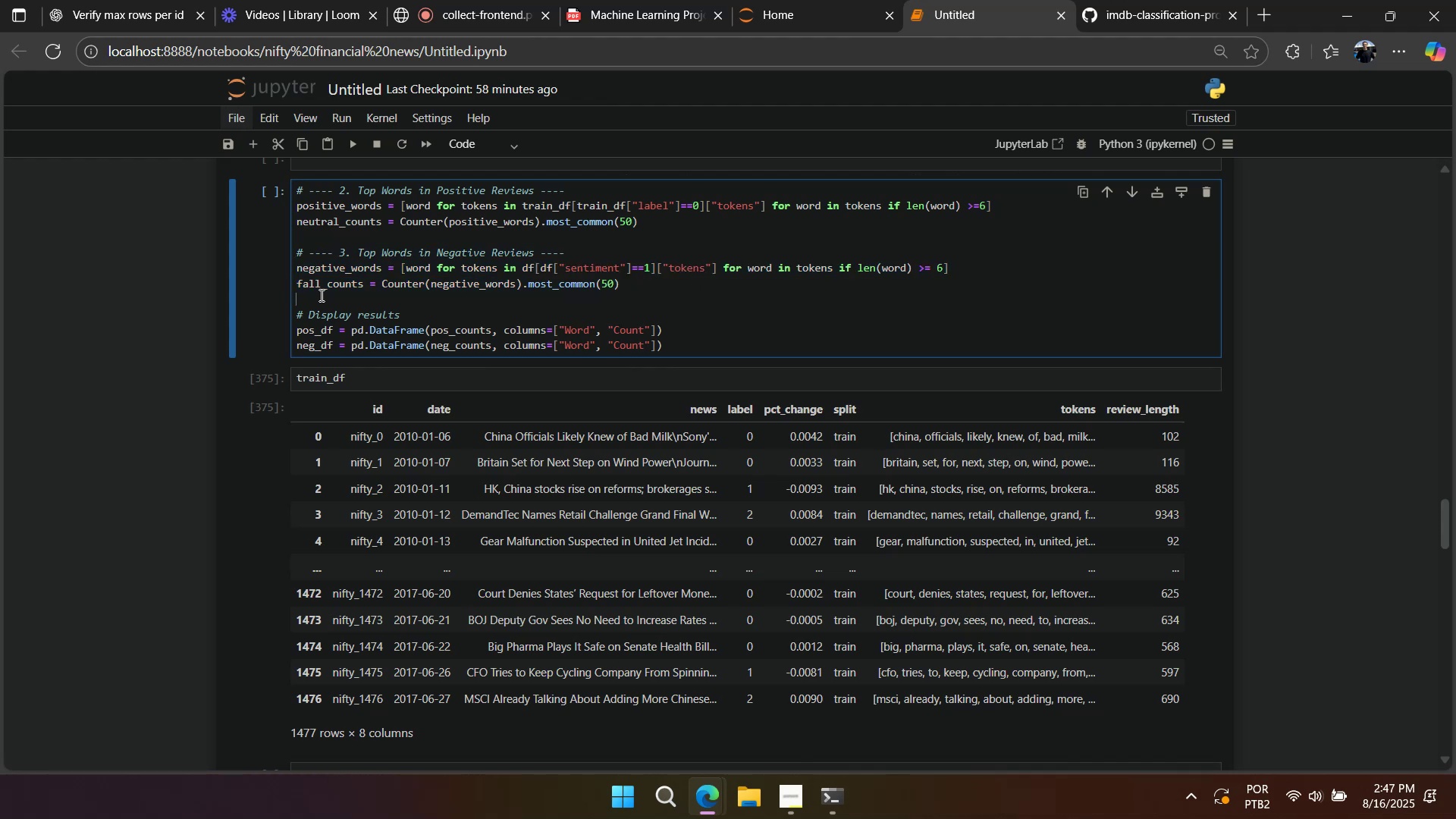 
key(Enter)
 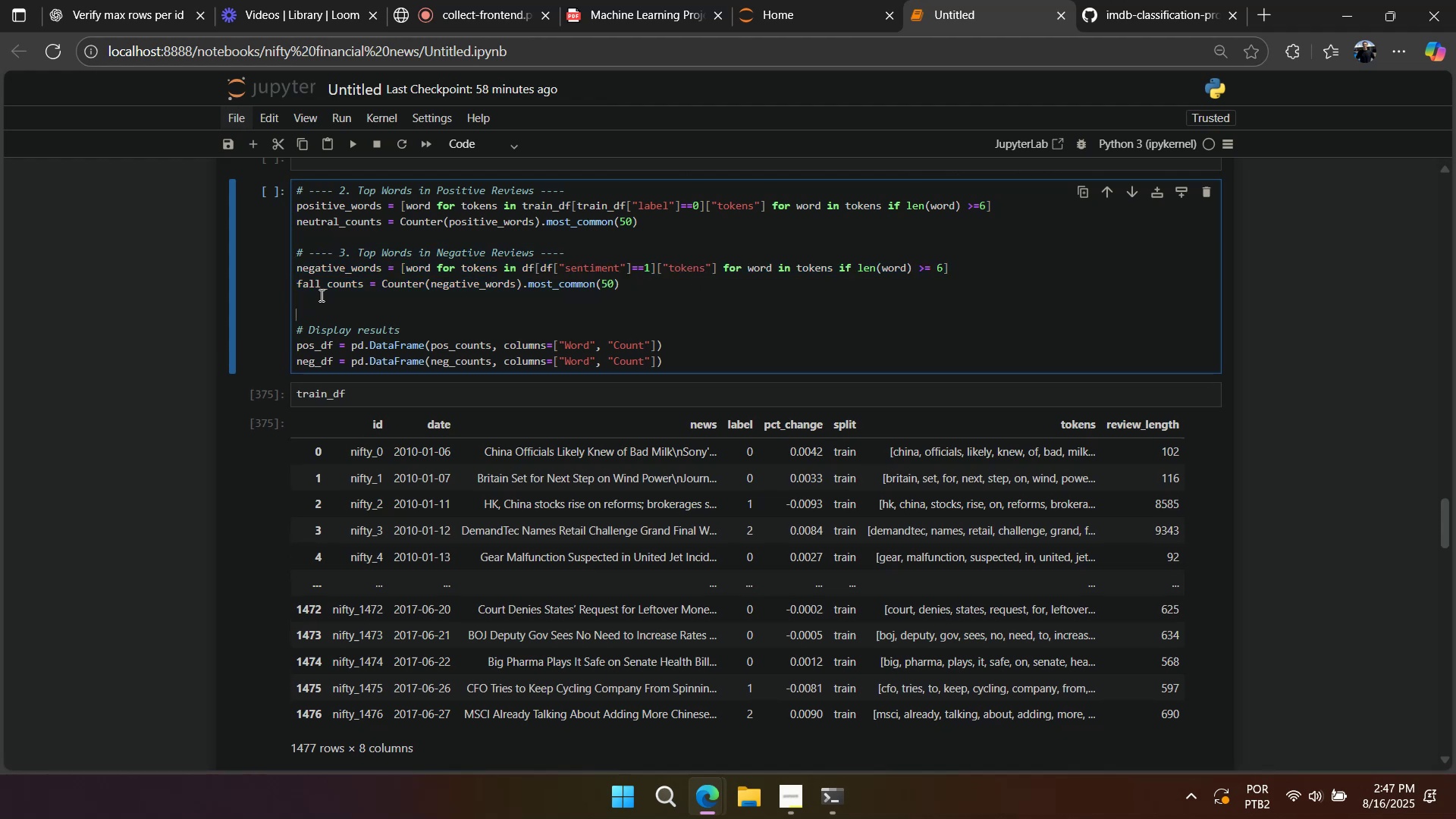 
key(Control+ControlLeft)
 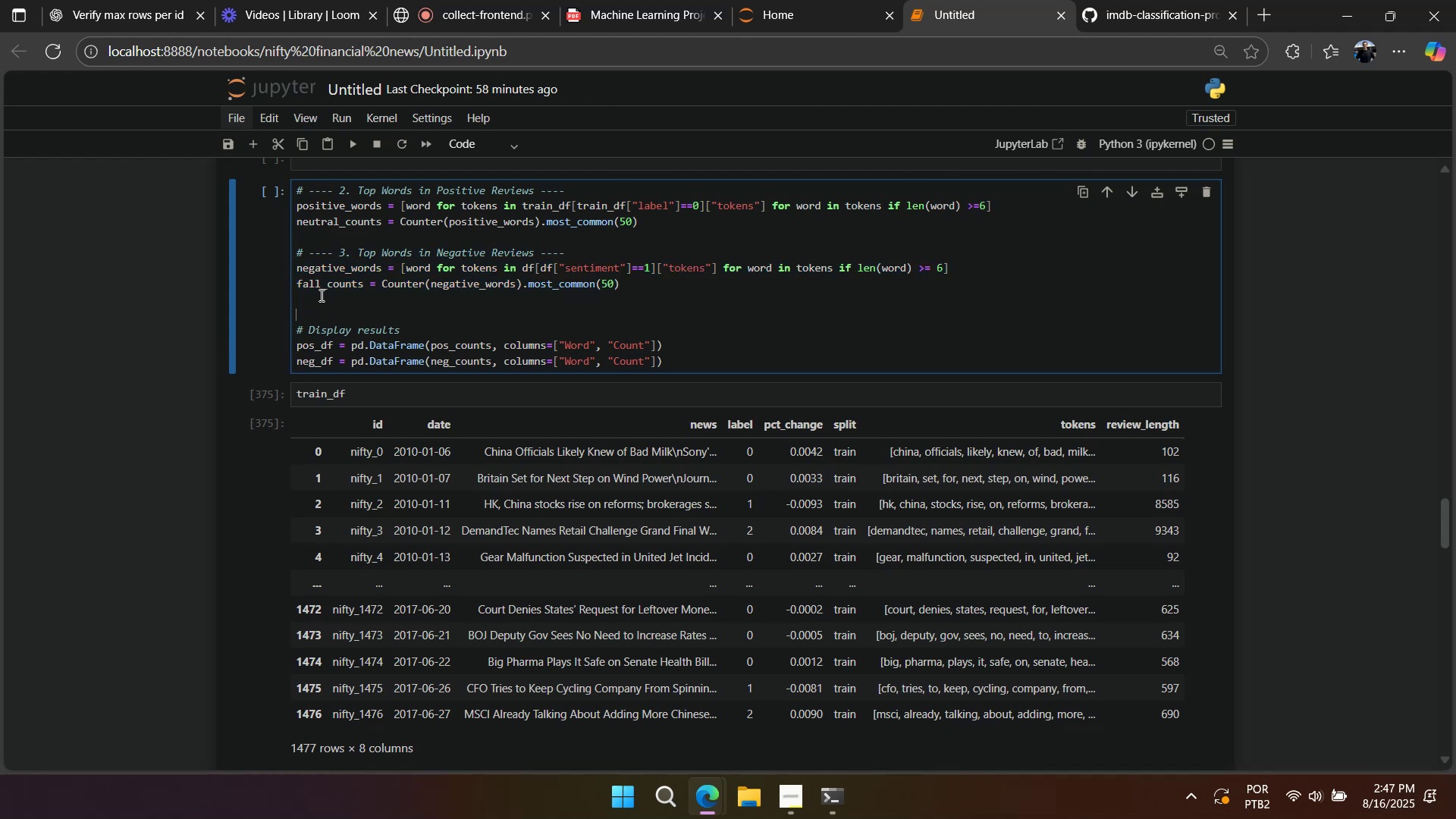 
key(Control+V)
 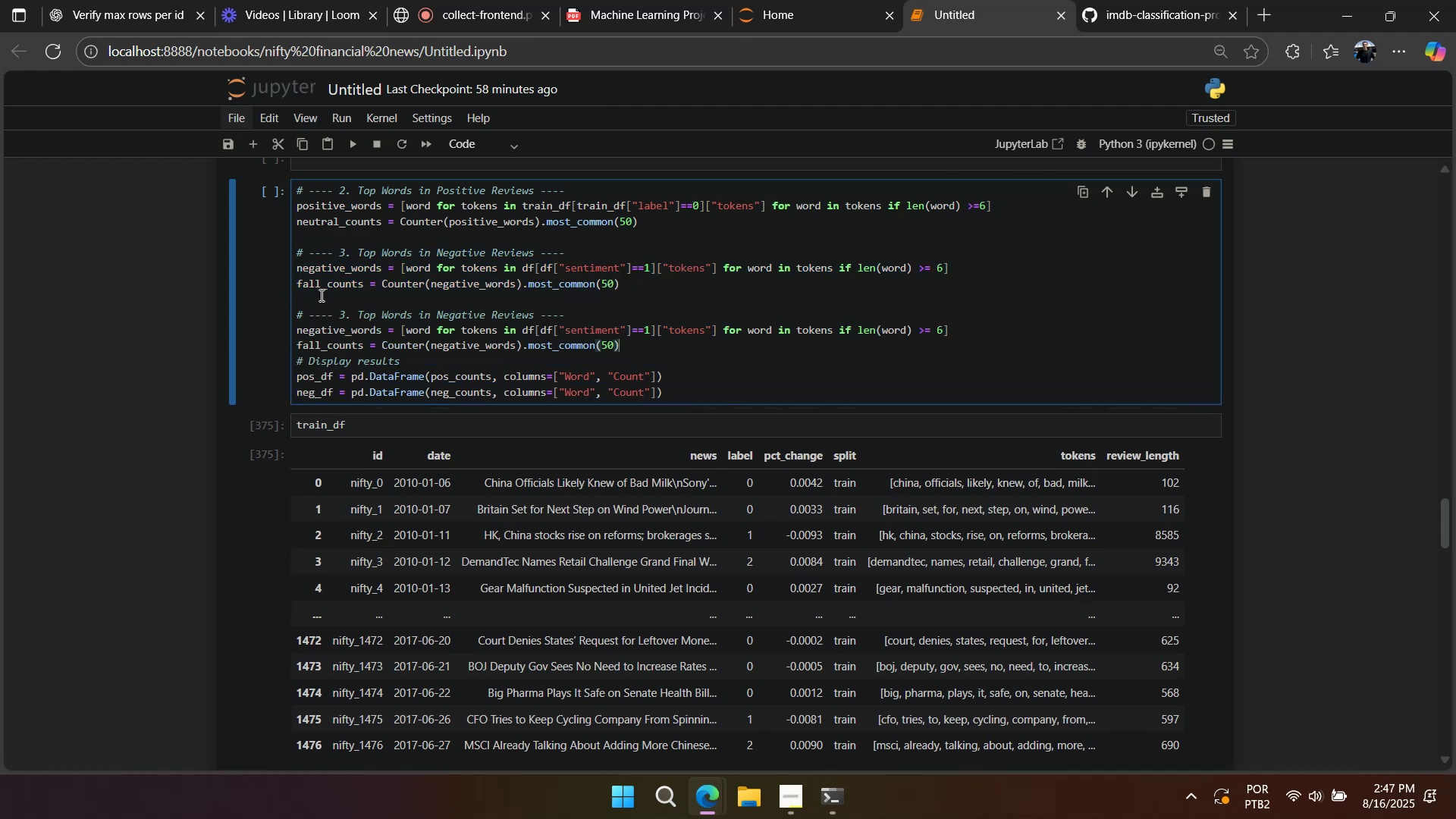 
key(Enter)
 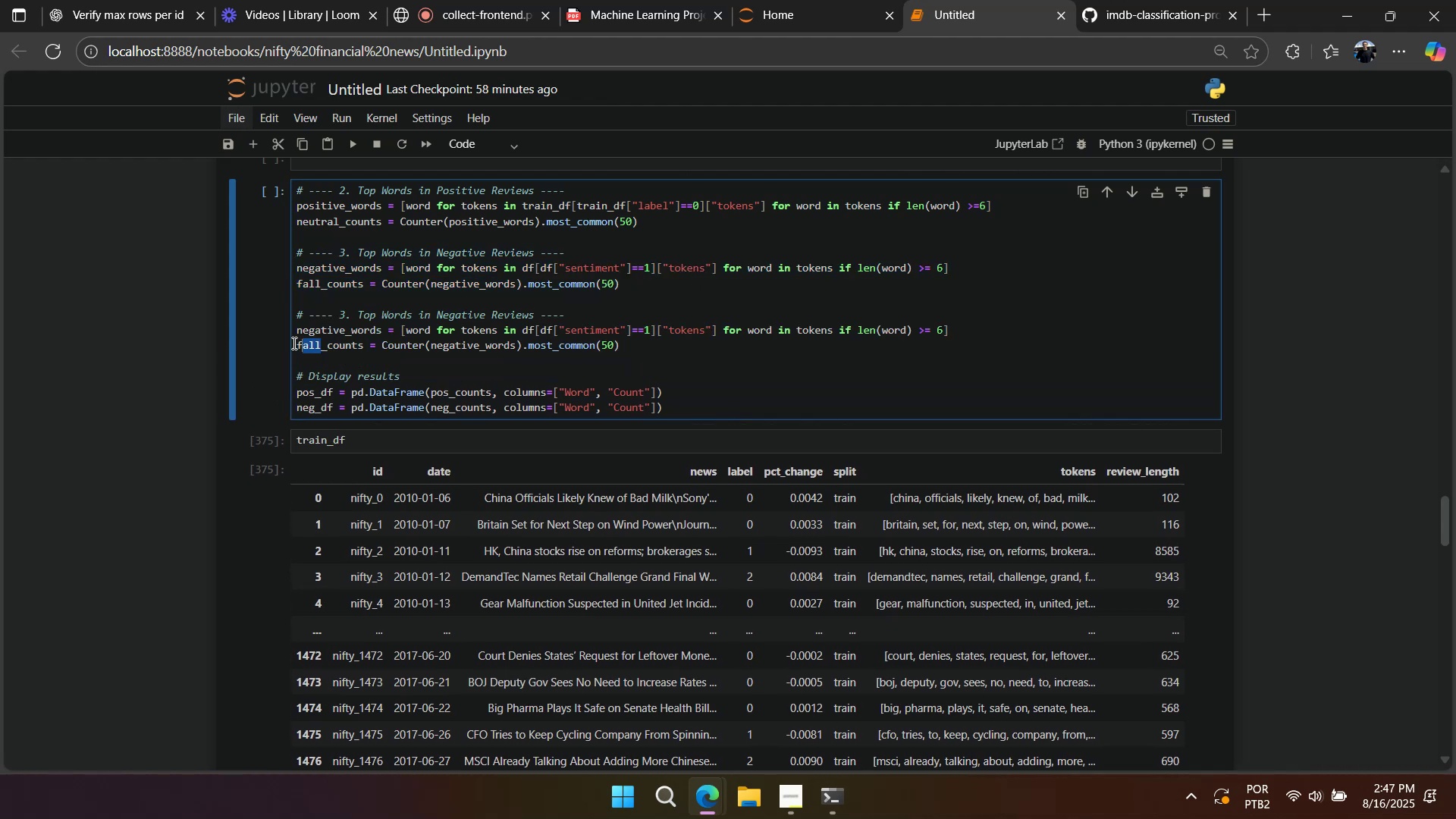 
type(rise)
 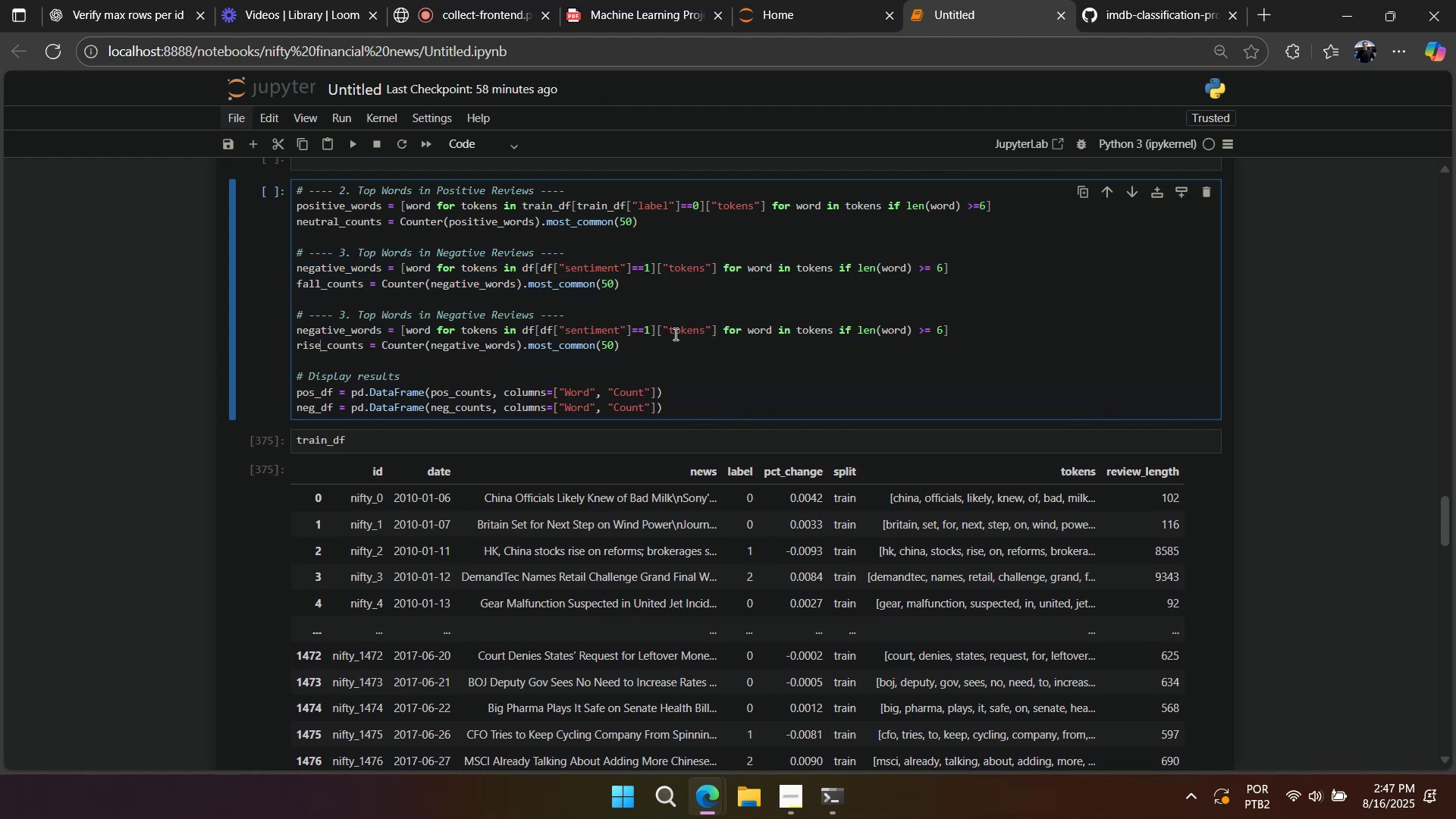 
left_click([652, 331])
 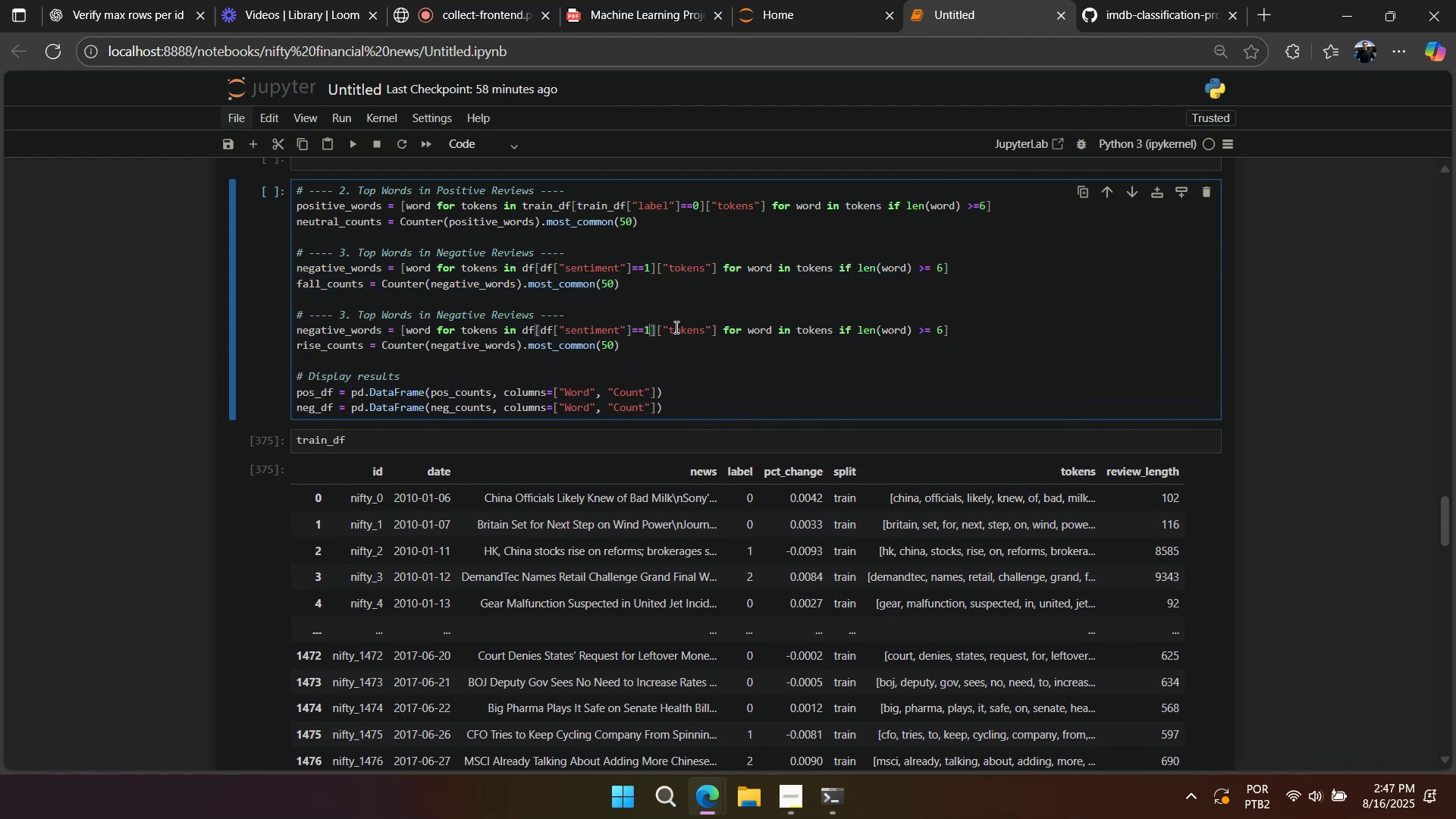 
key(Backspace)
 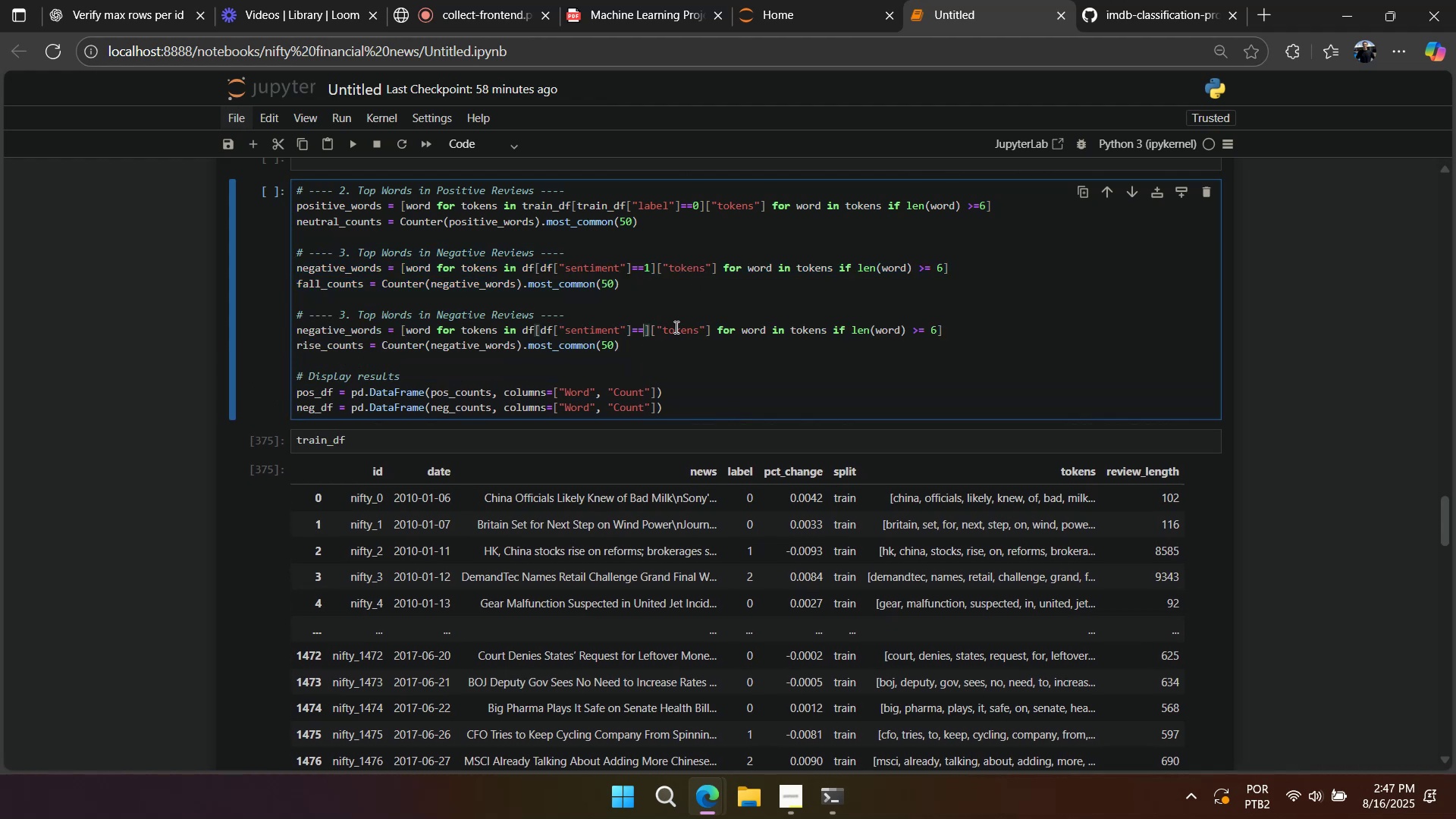 
key(Numpad2)
 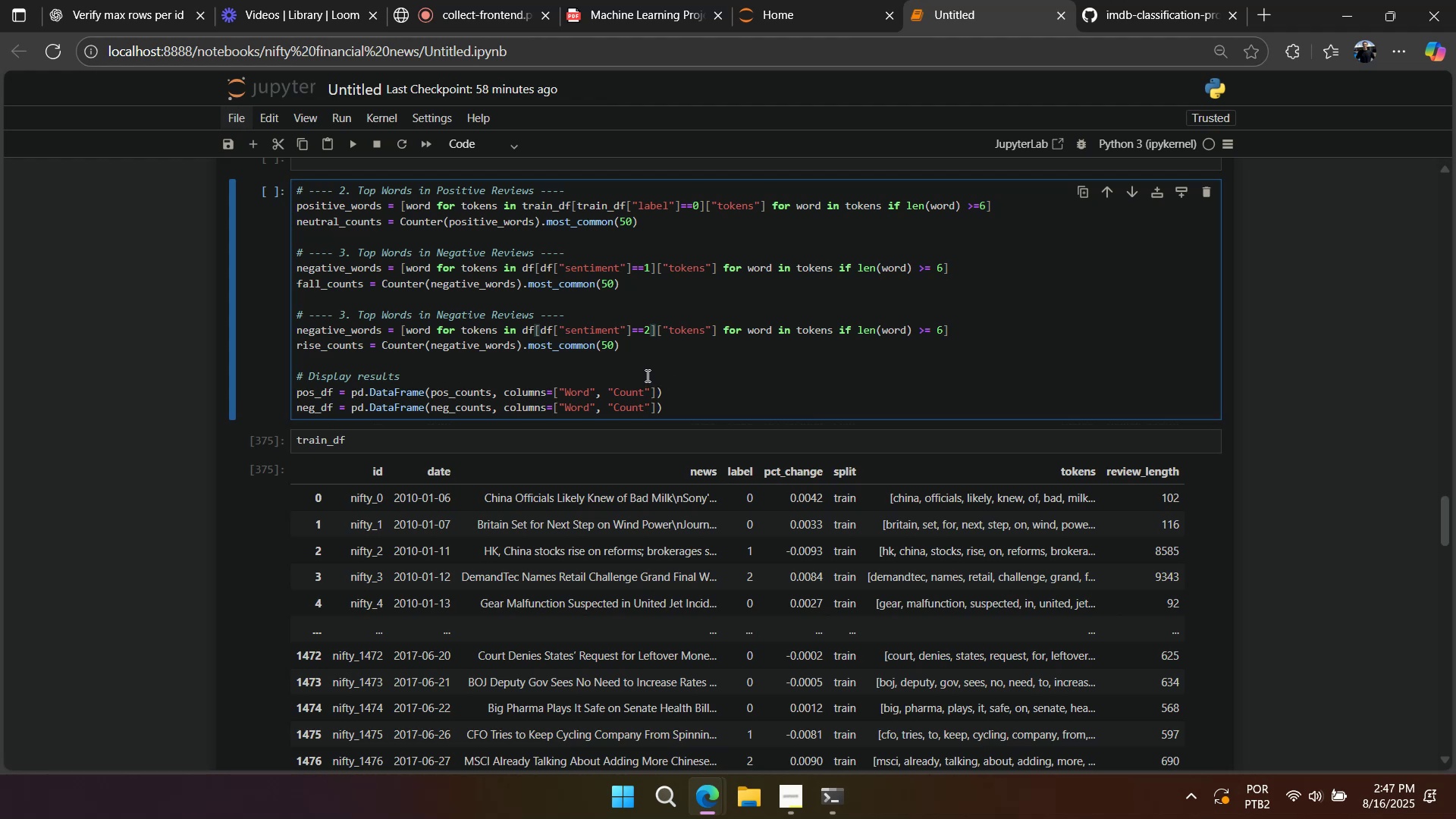 
wait(15.62)
 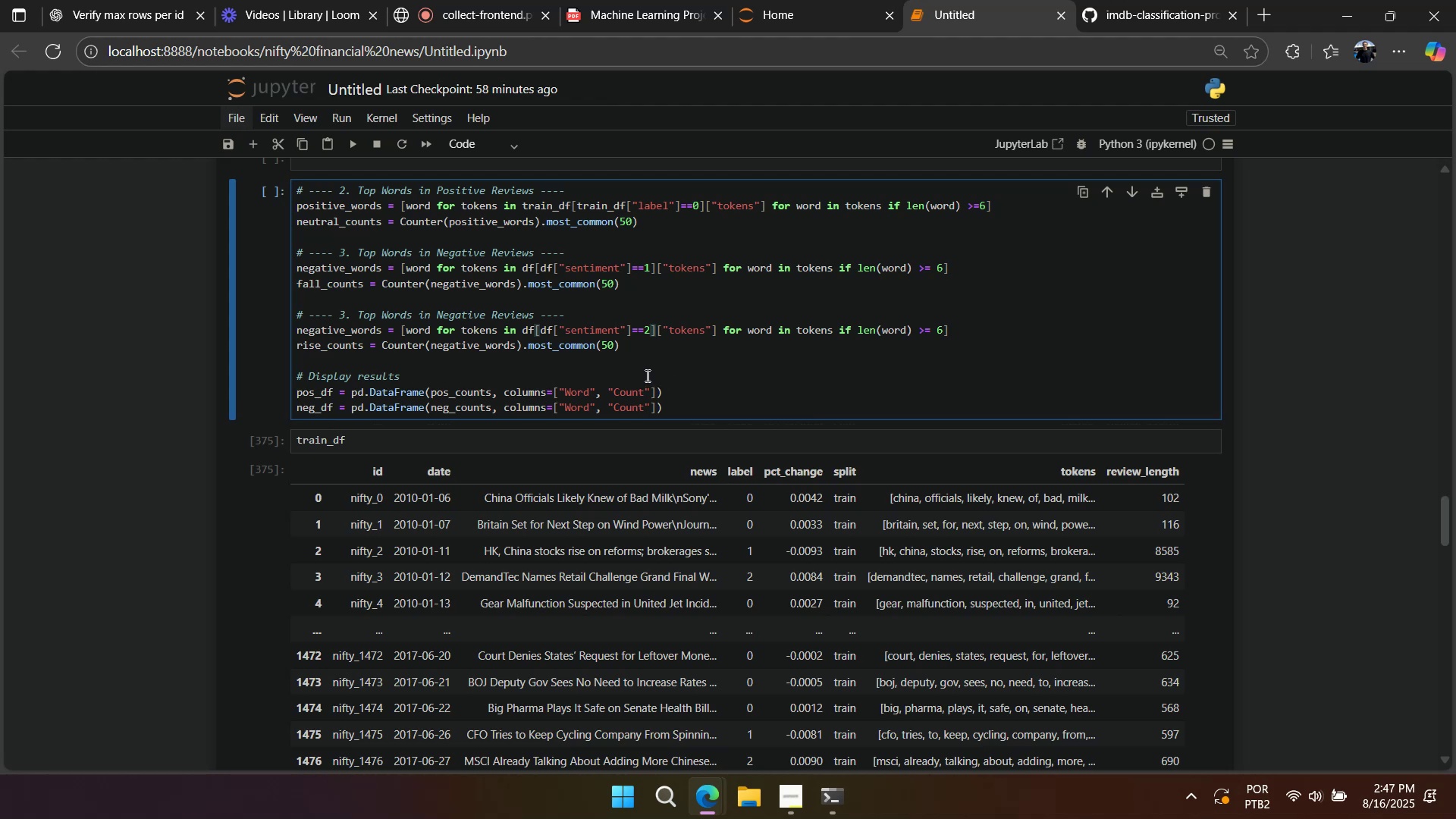 
type(neutralfallrise)
 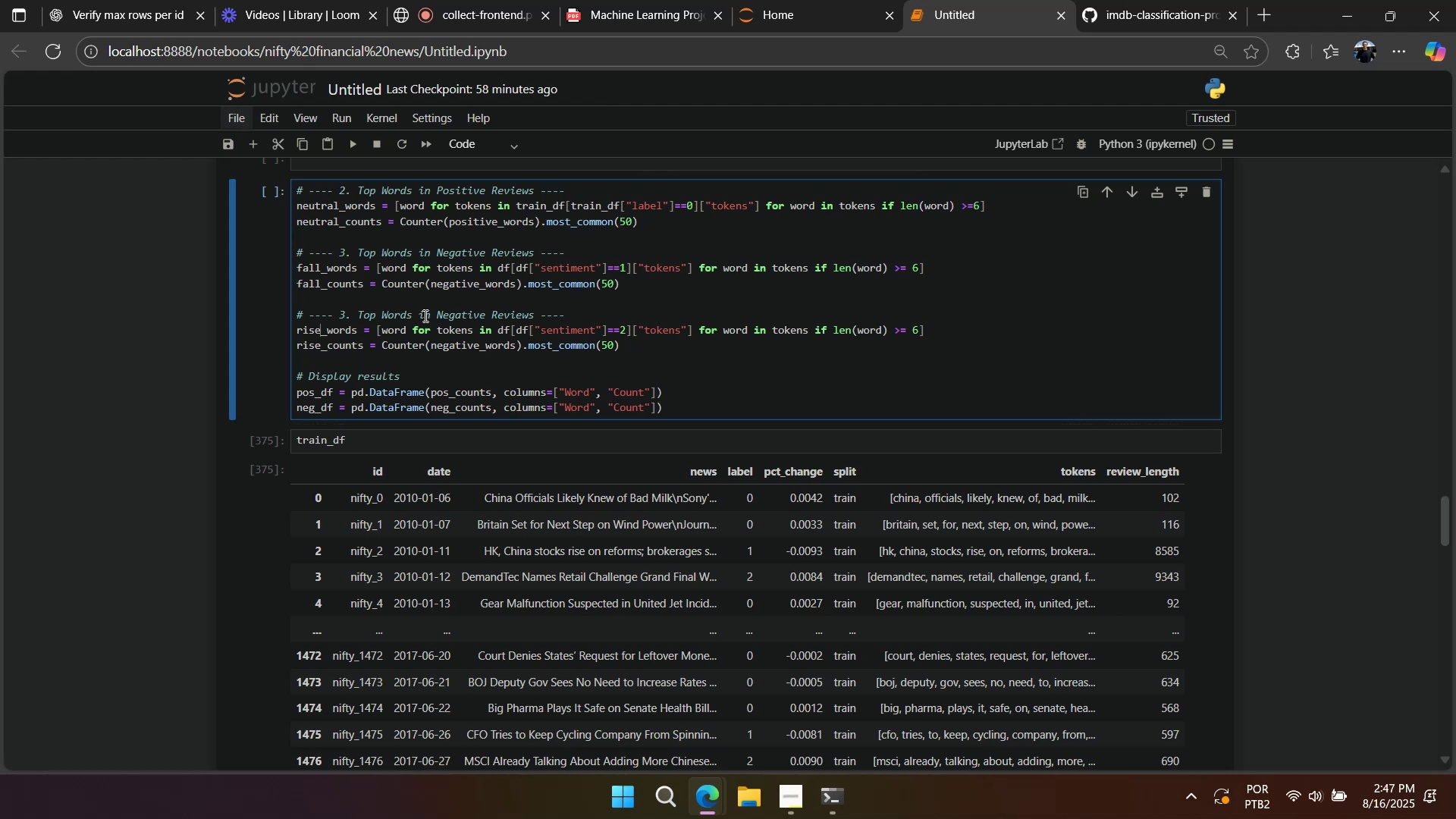 
double_click([446, 312])
 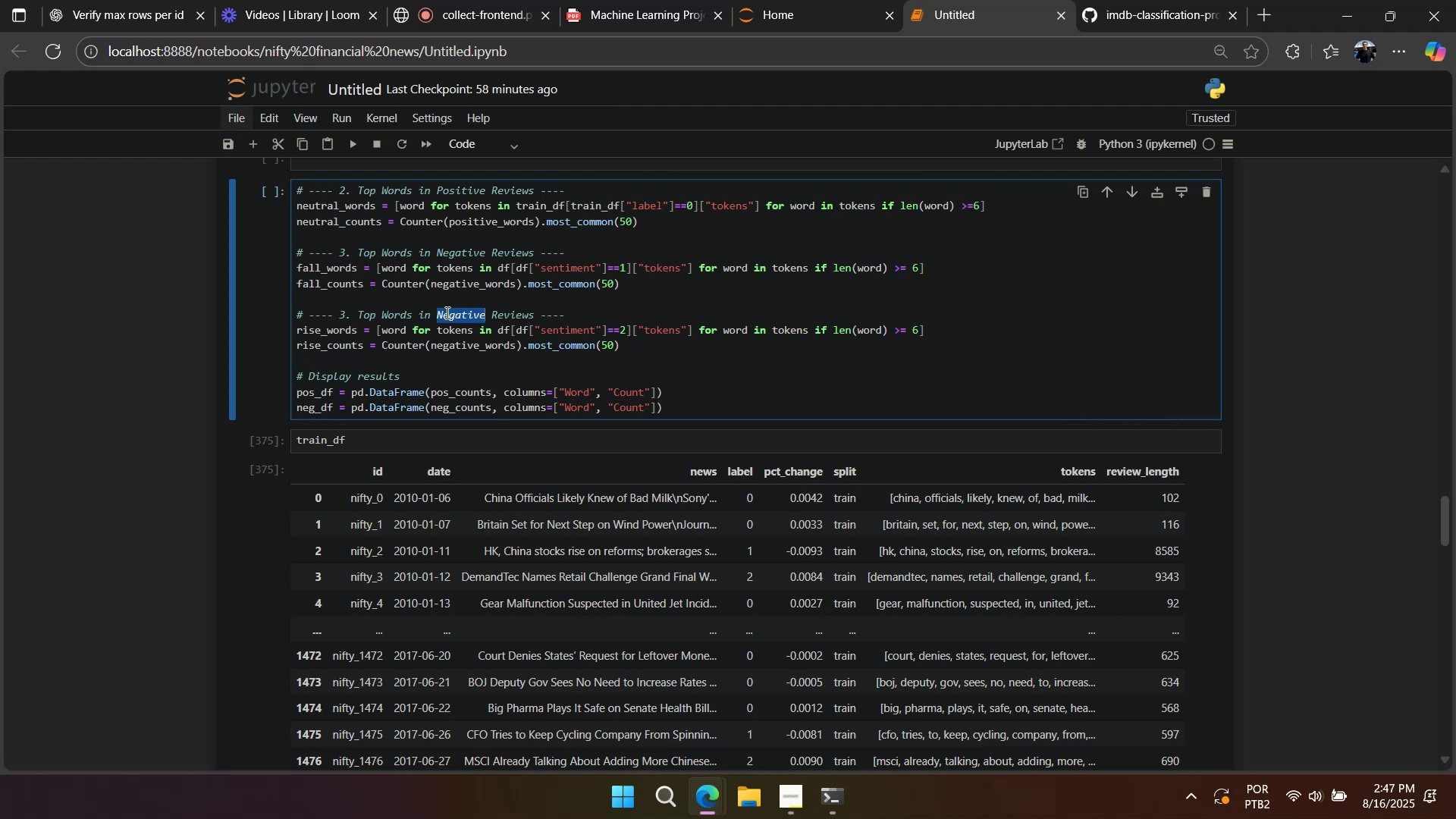 
type(Rise)
 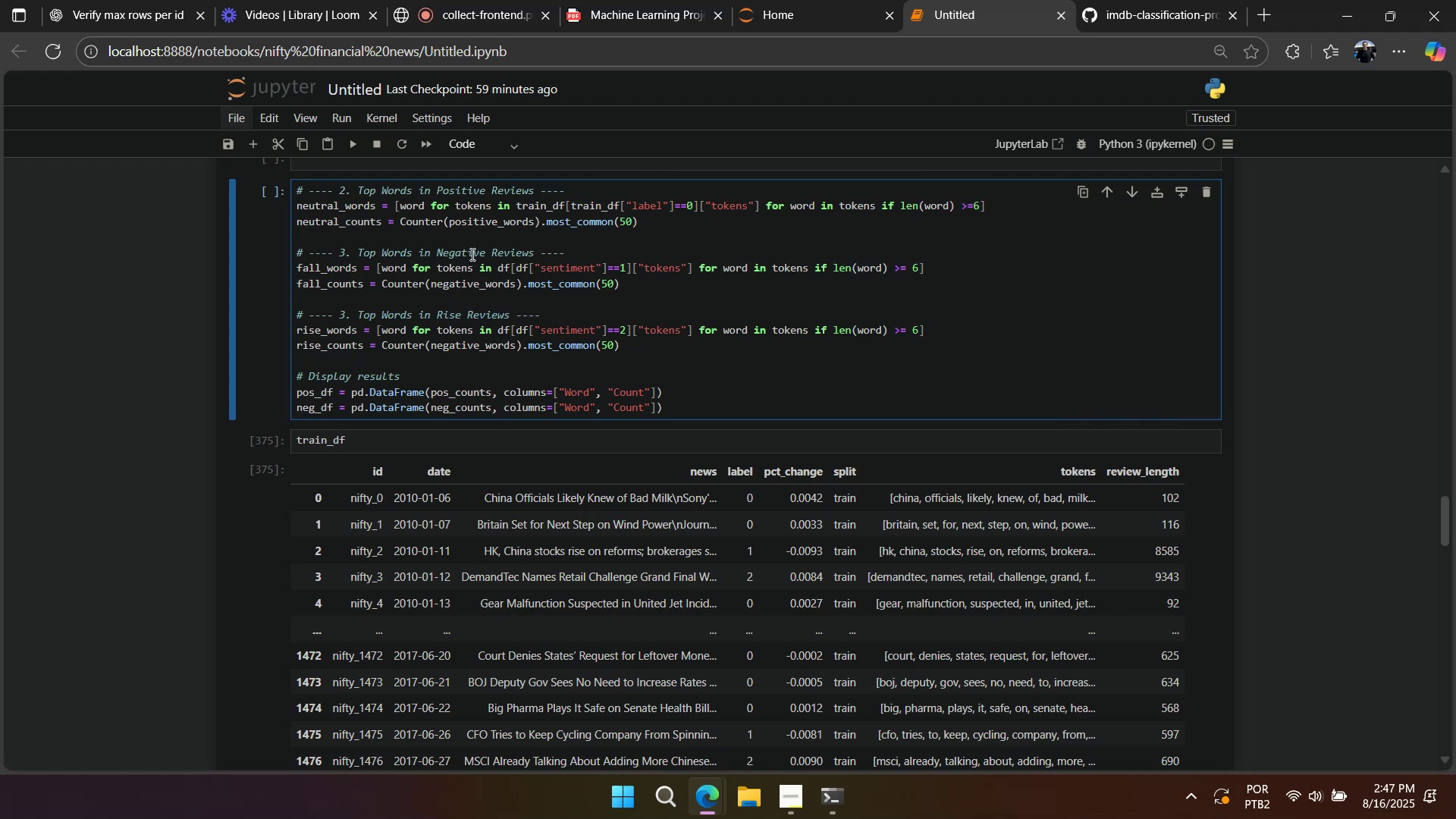 
double_click([469, 254])
 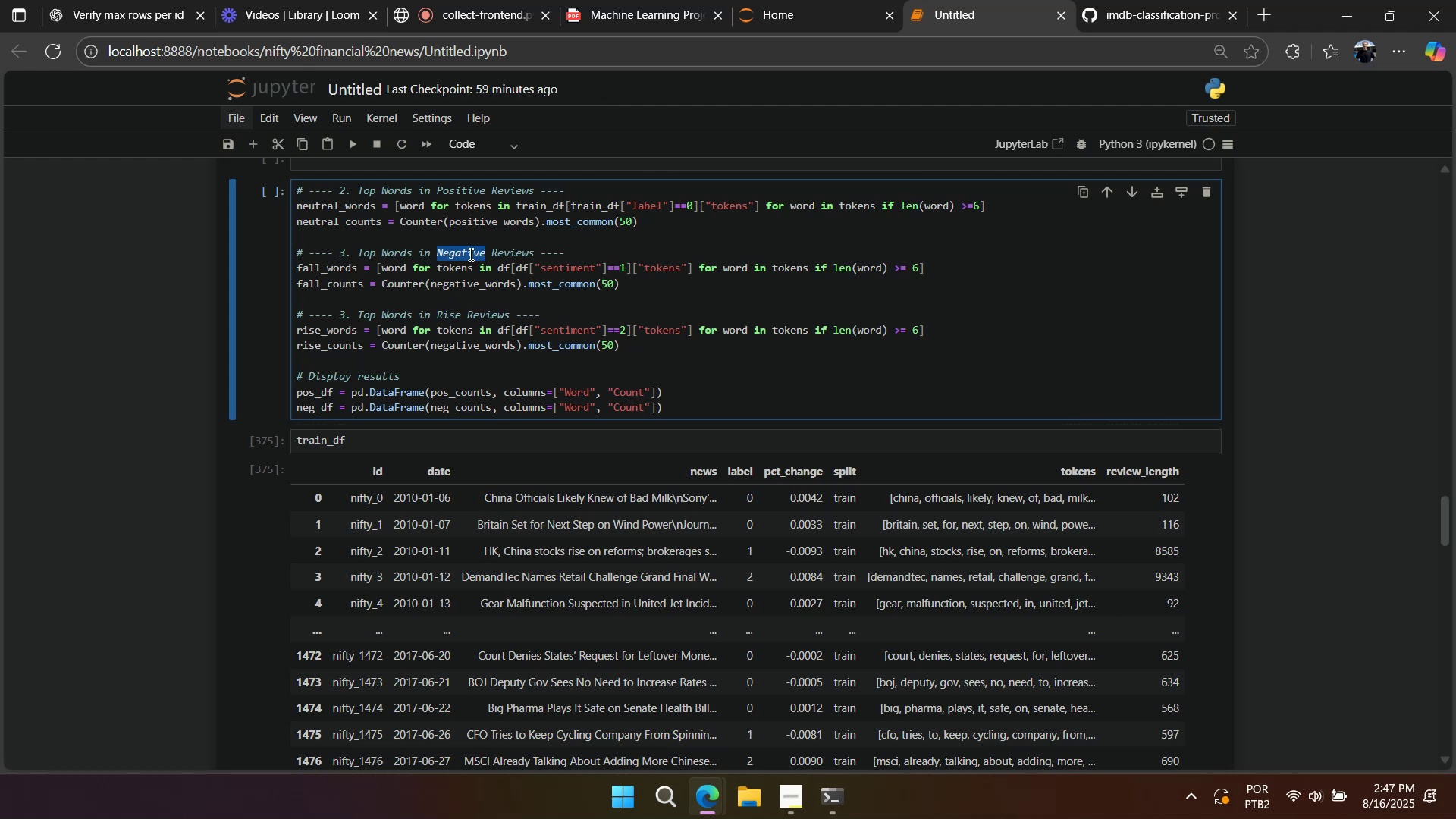 
type(Fall)
 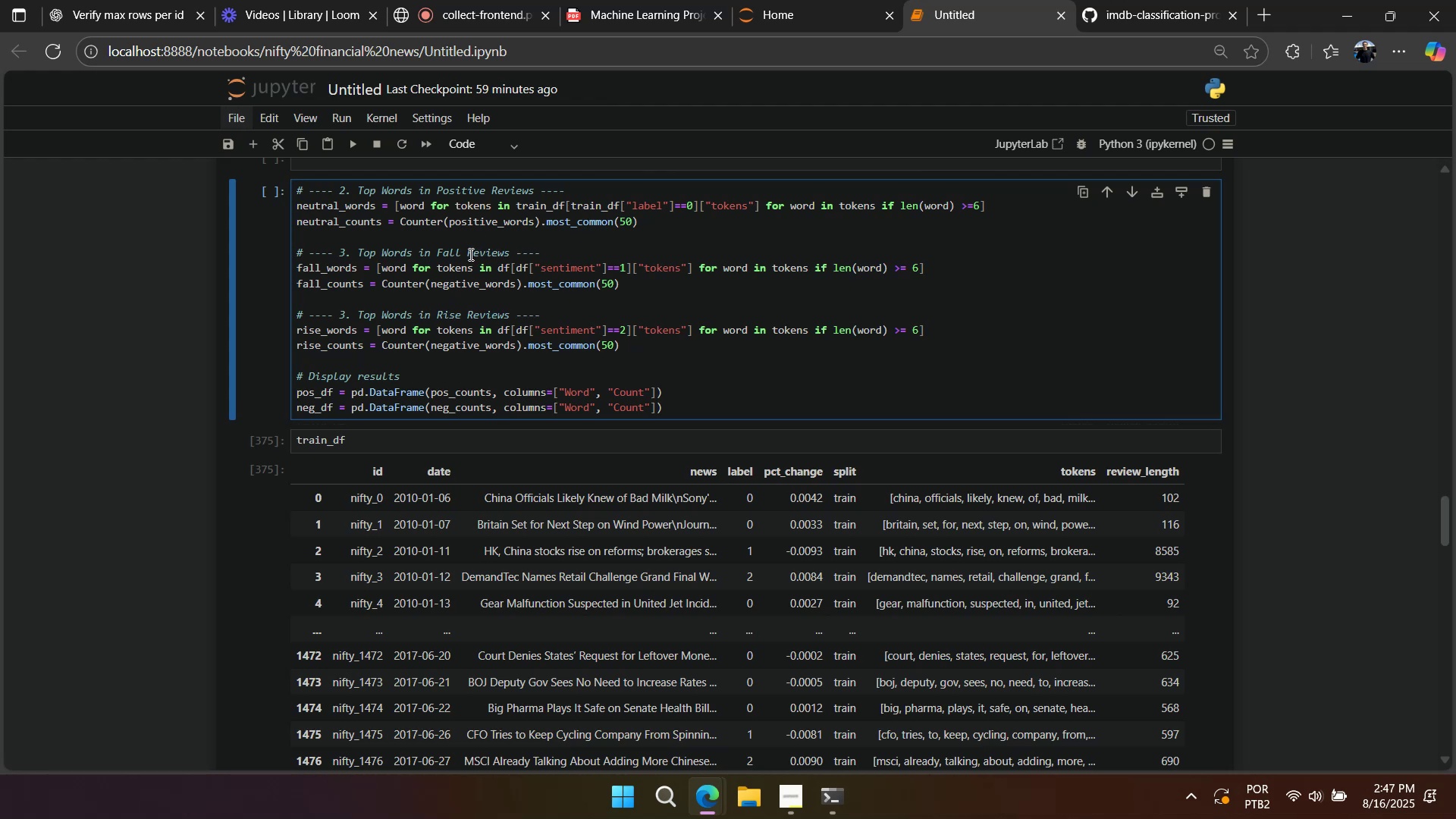 
double_click([469, 254])
 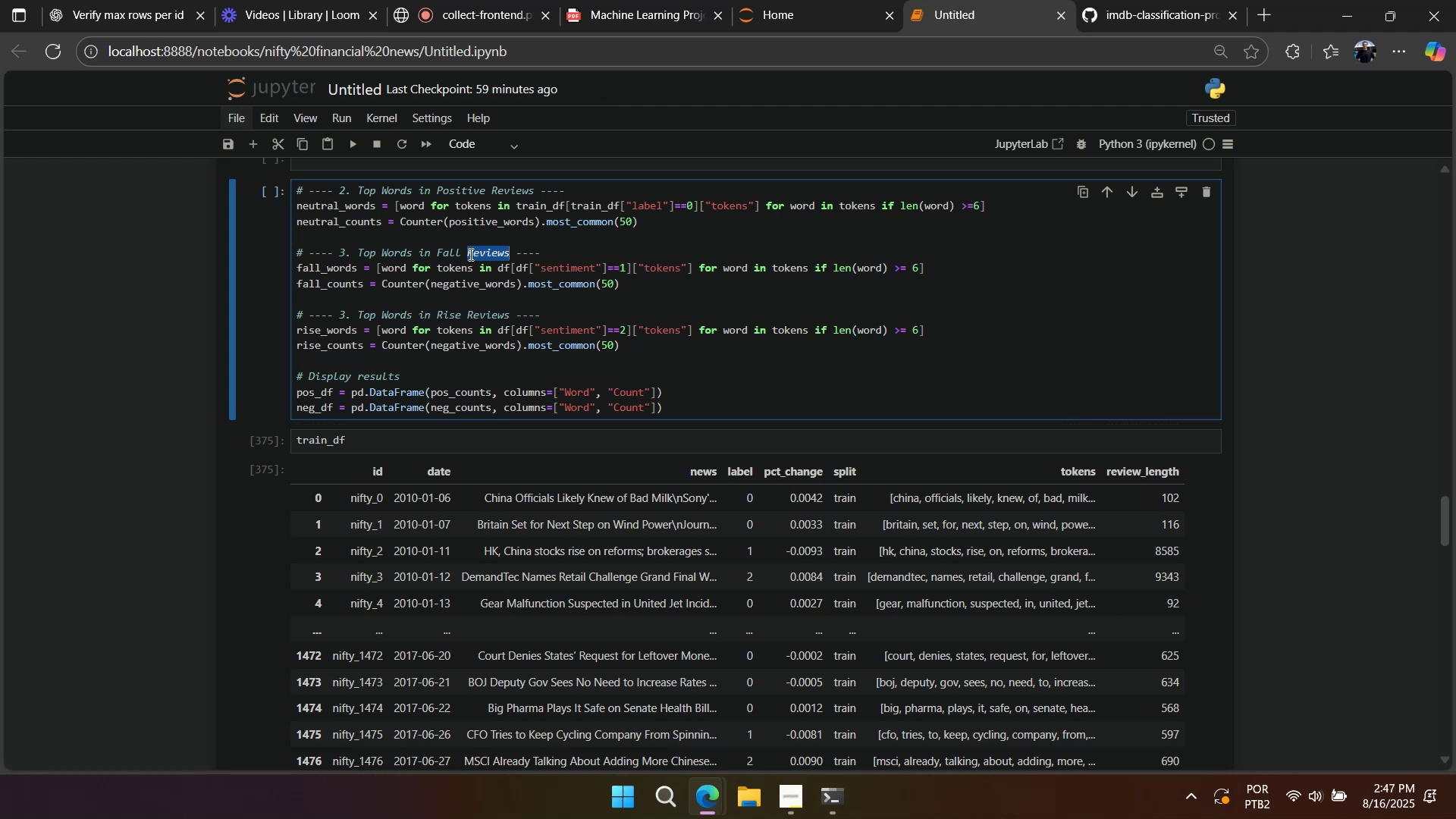 
type(News)
 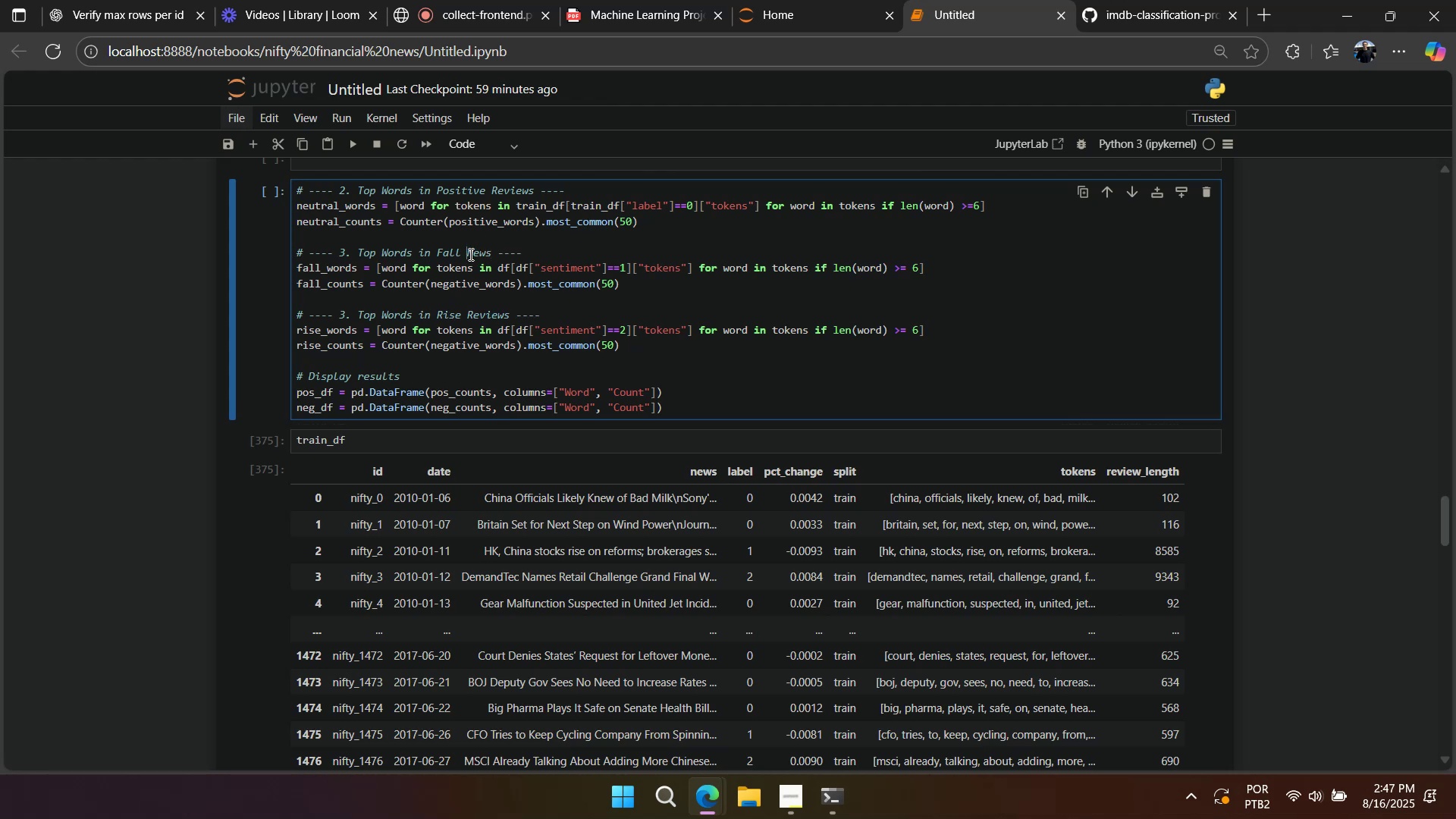 
double_click([469, 254])
 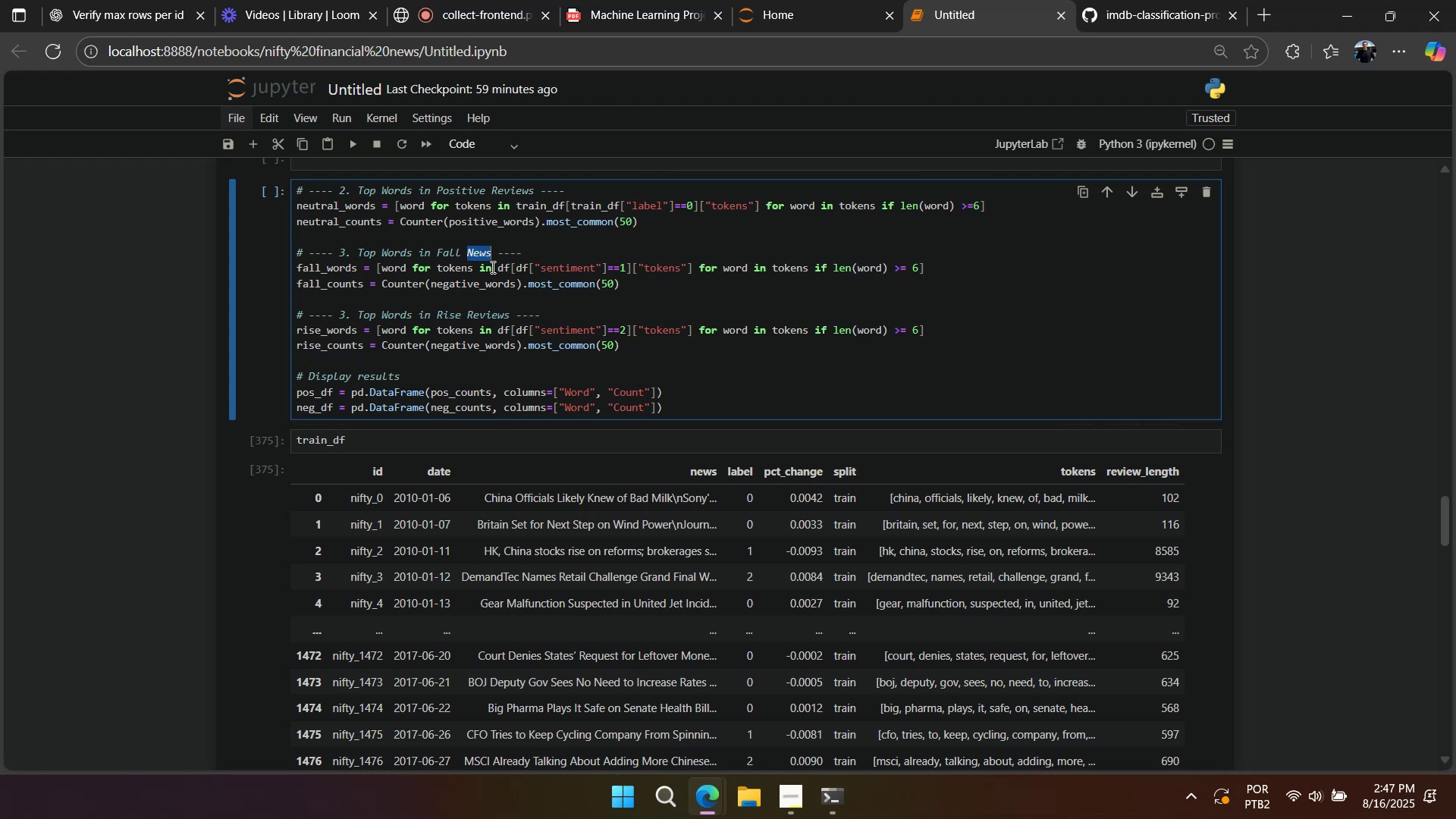 
key(Control+ControlLeft)
 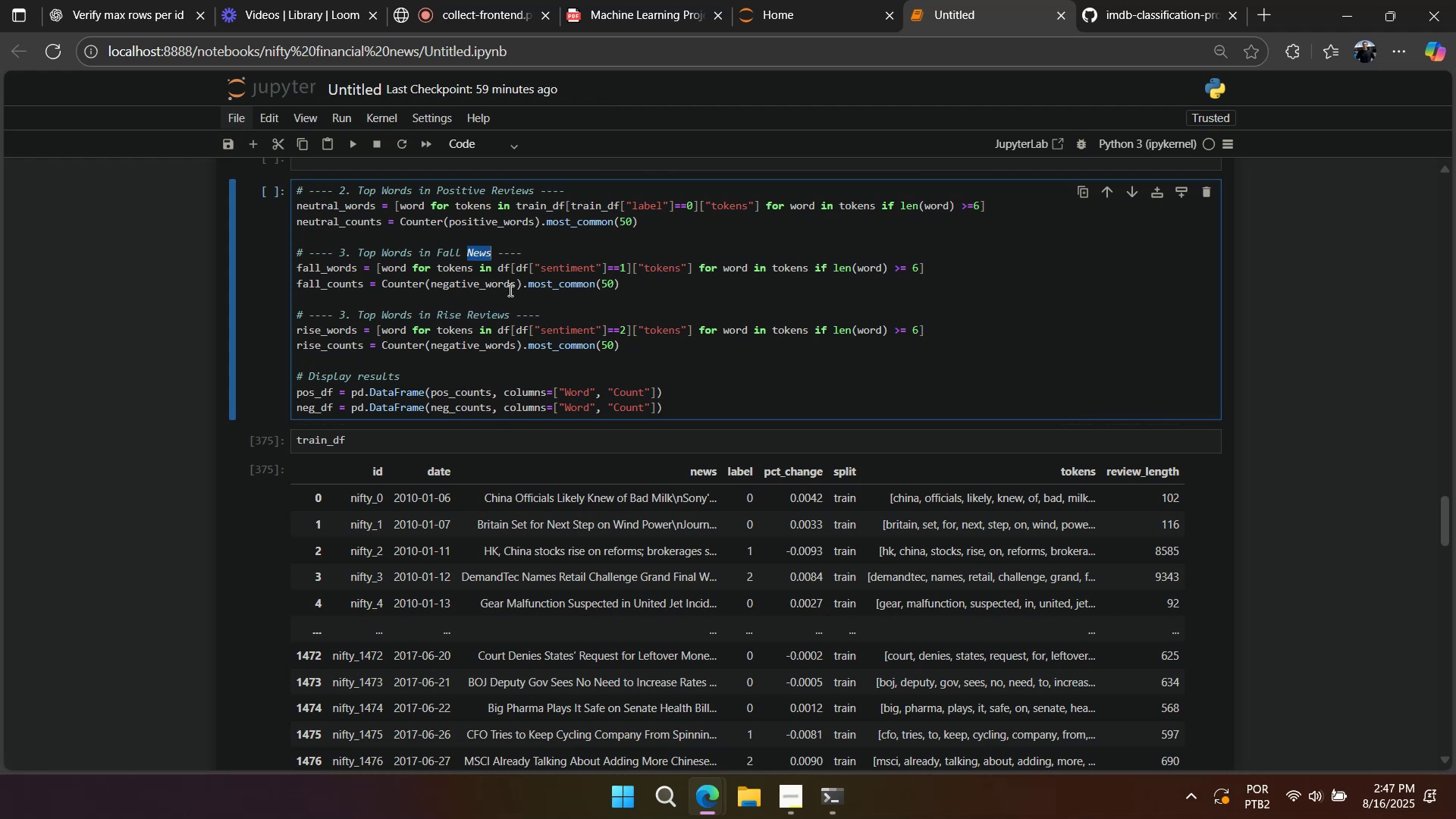 
key(Control+C)
 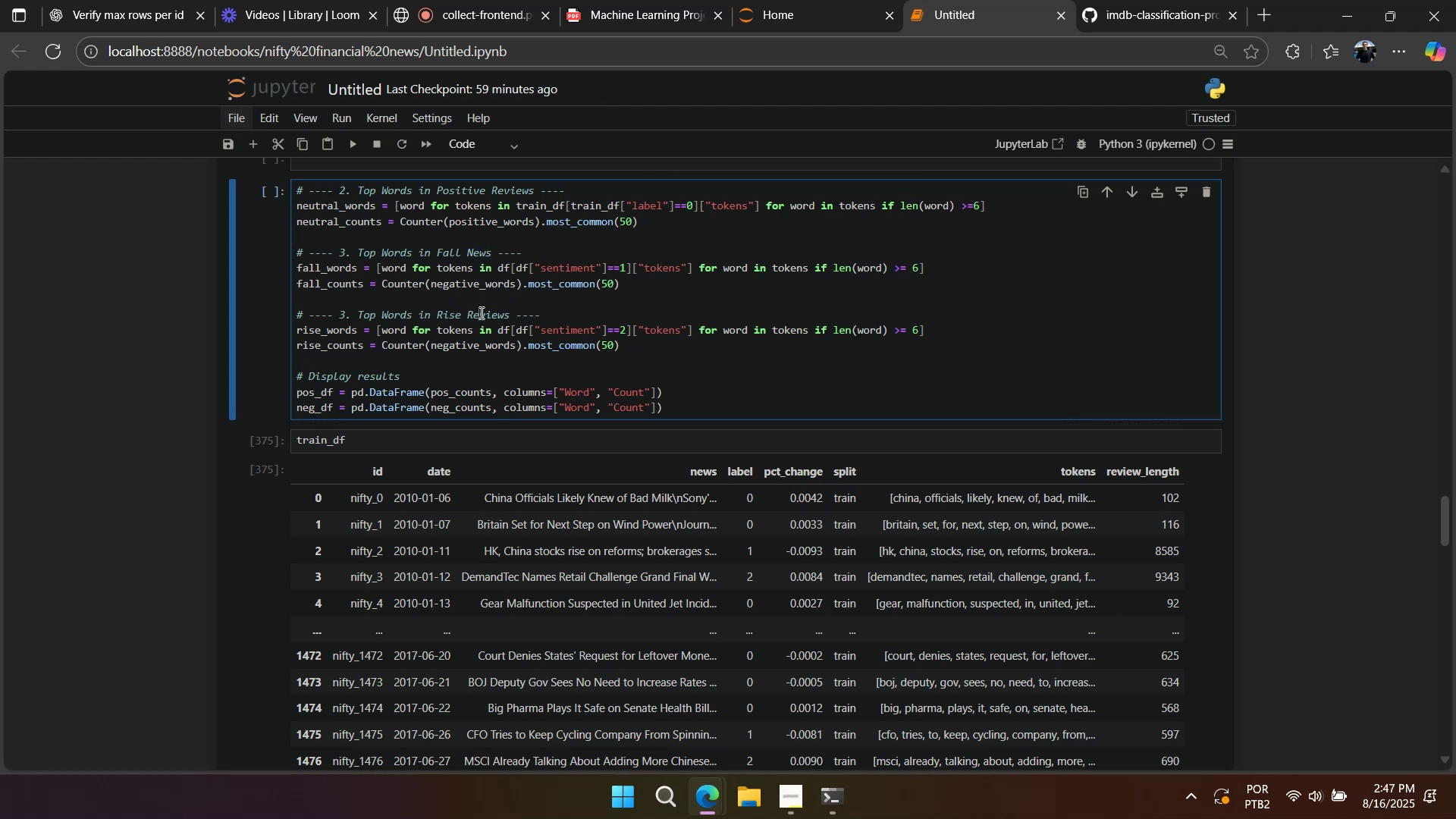 
double_click([480, 312])
 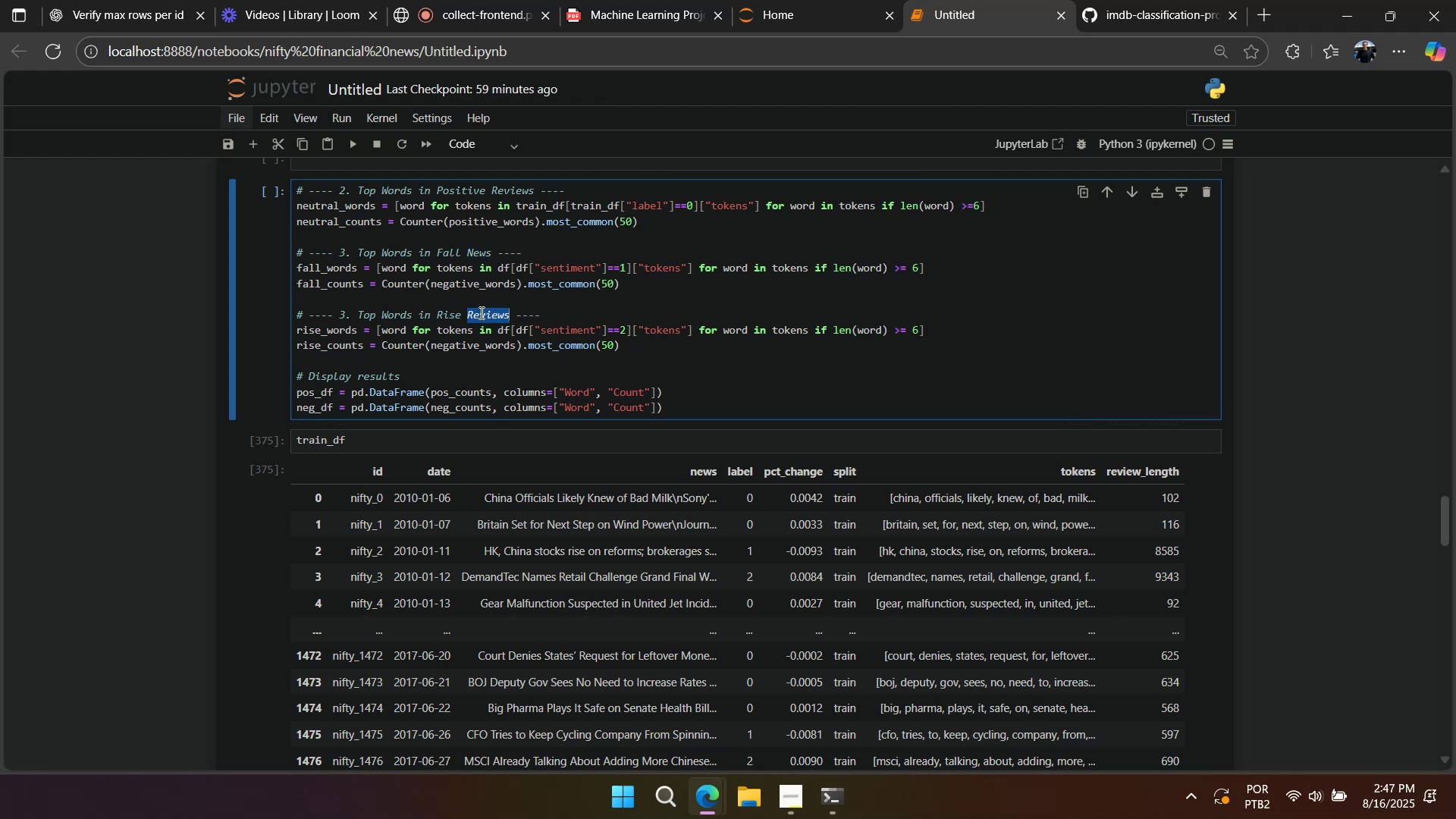 
key(Control+ControlLeft)
 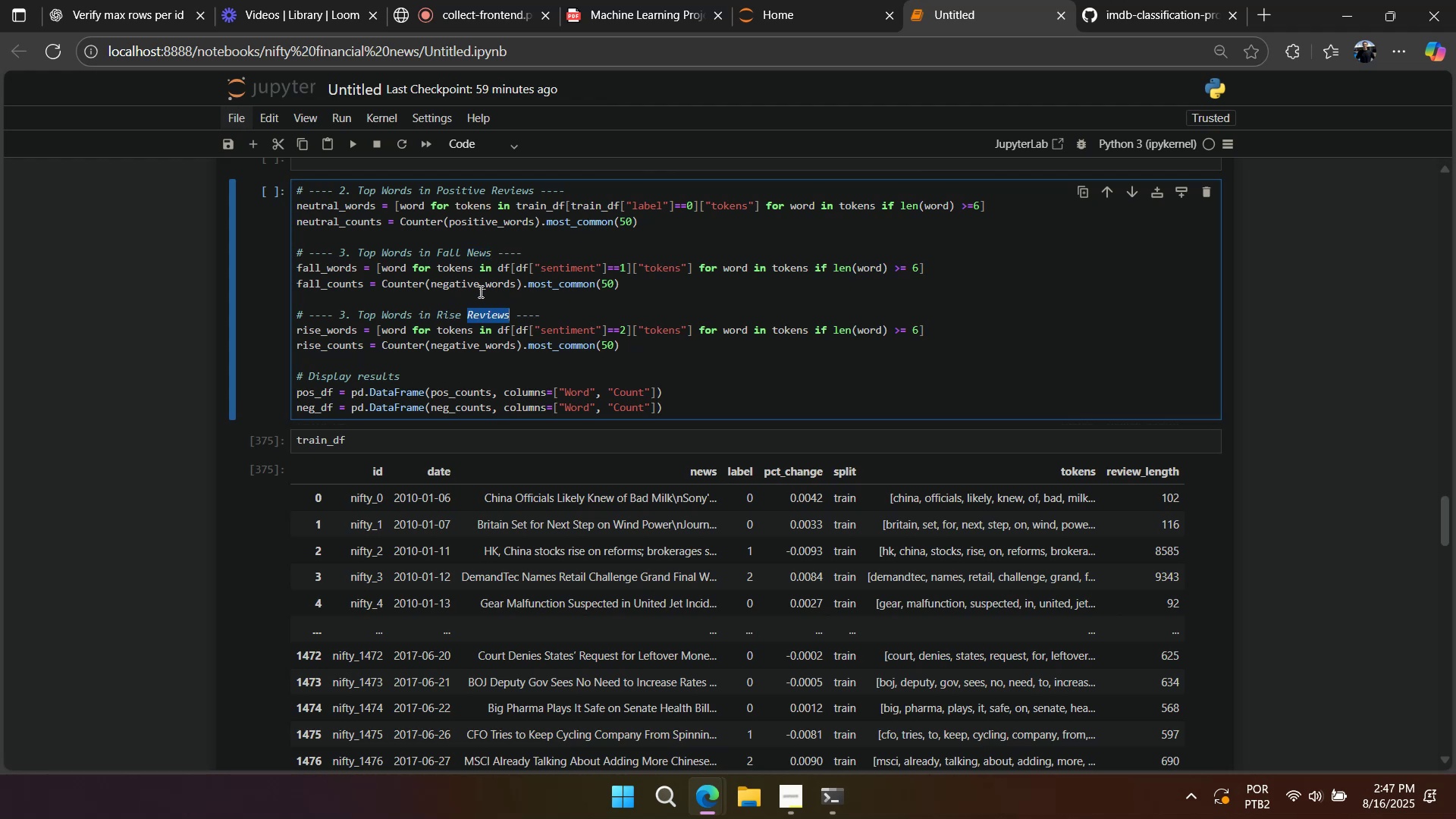 
key(Control+V)
 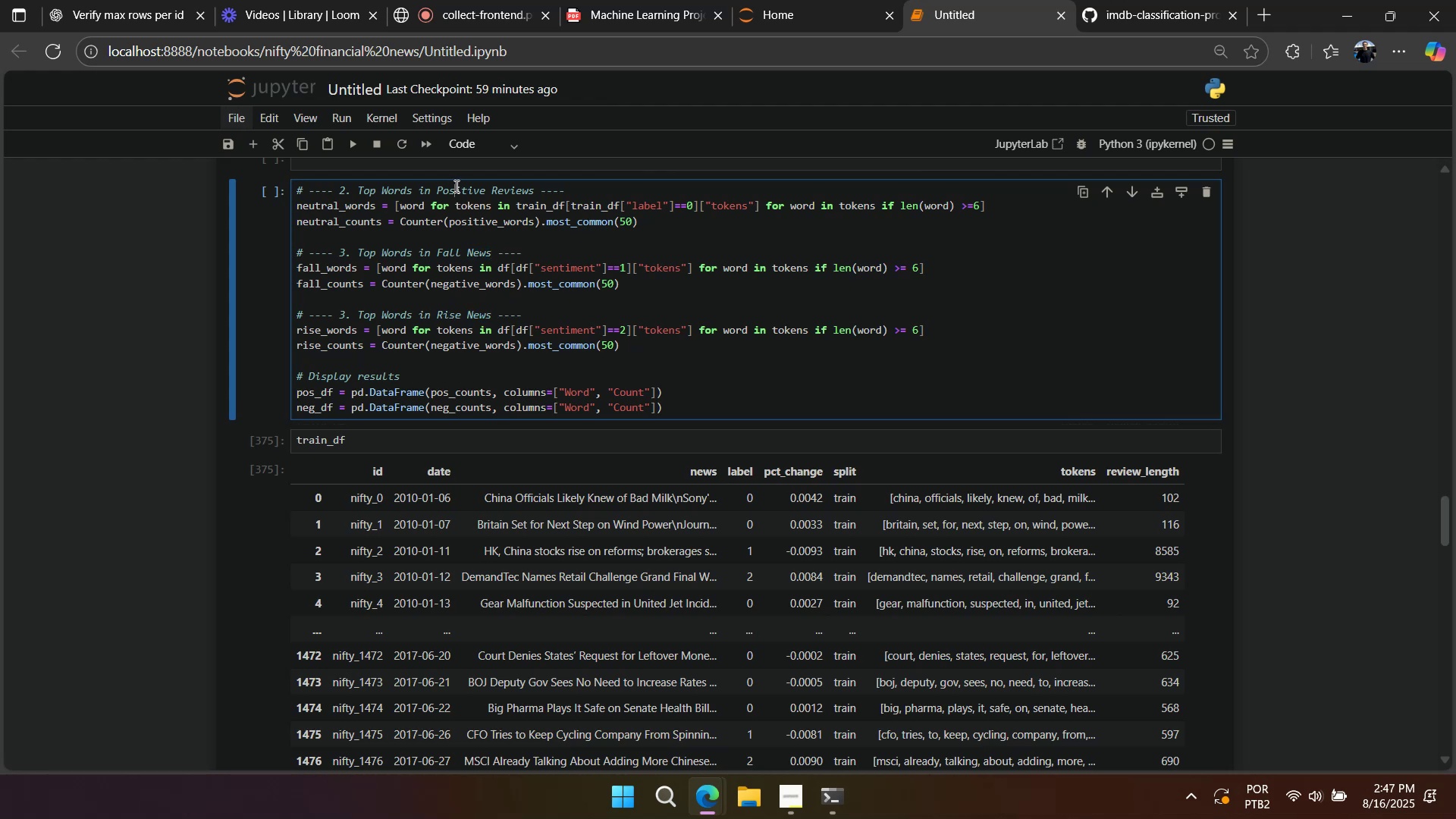 
type(Neutral)
 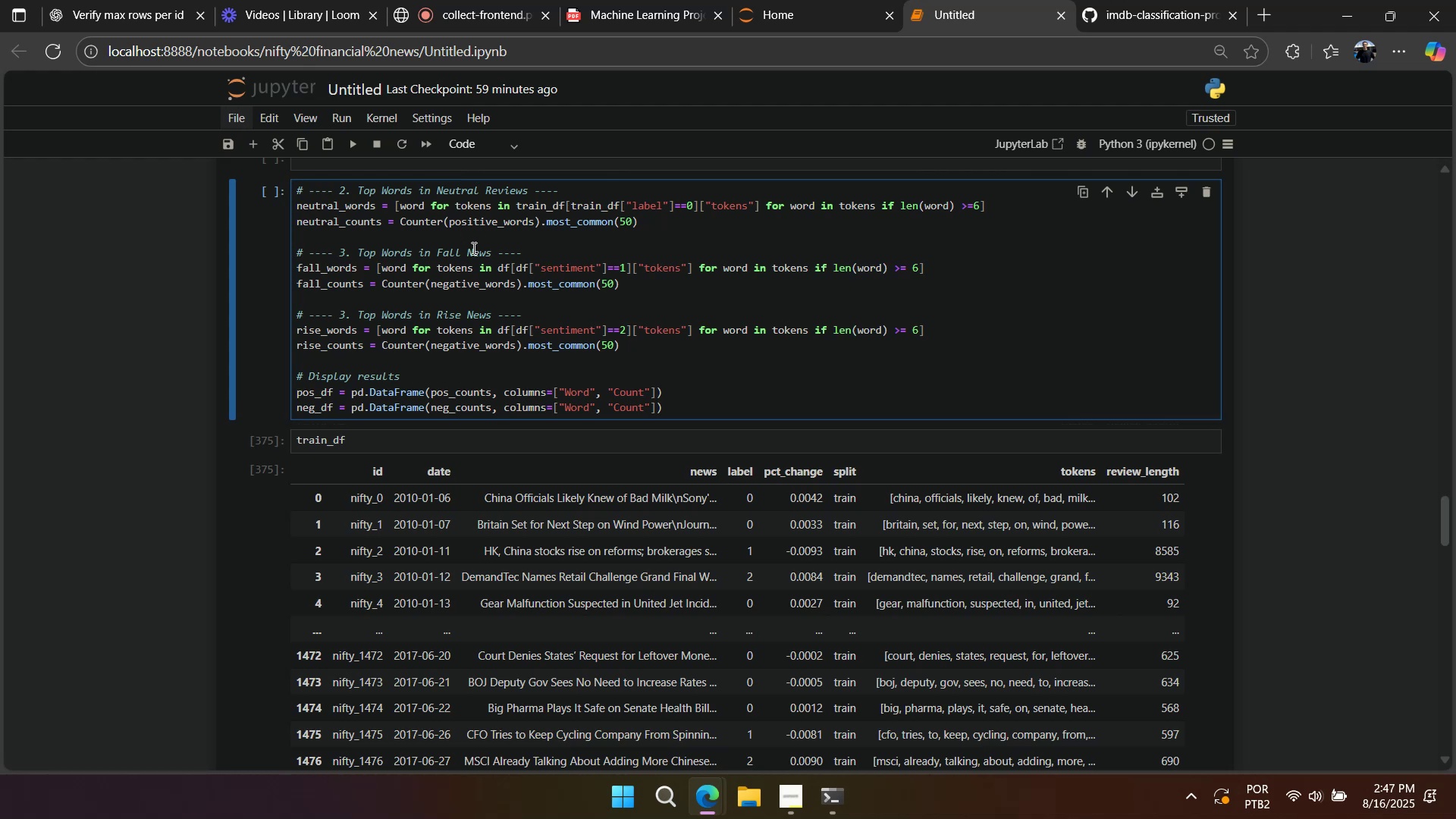 
double_click([475, 253])
 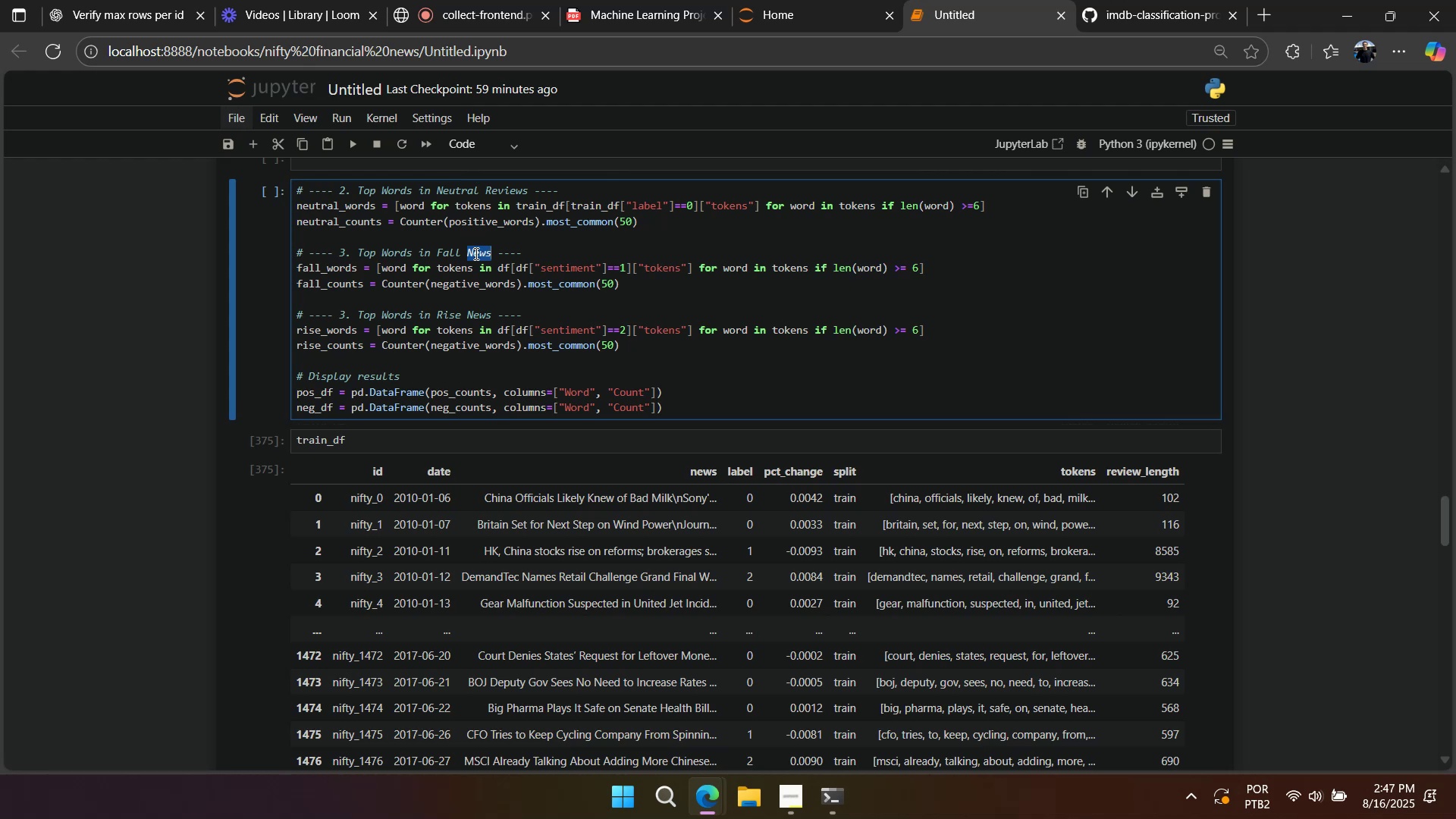 
key(Control+ControlLeft)
 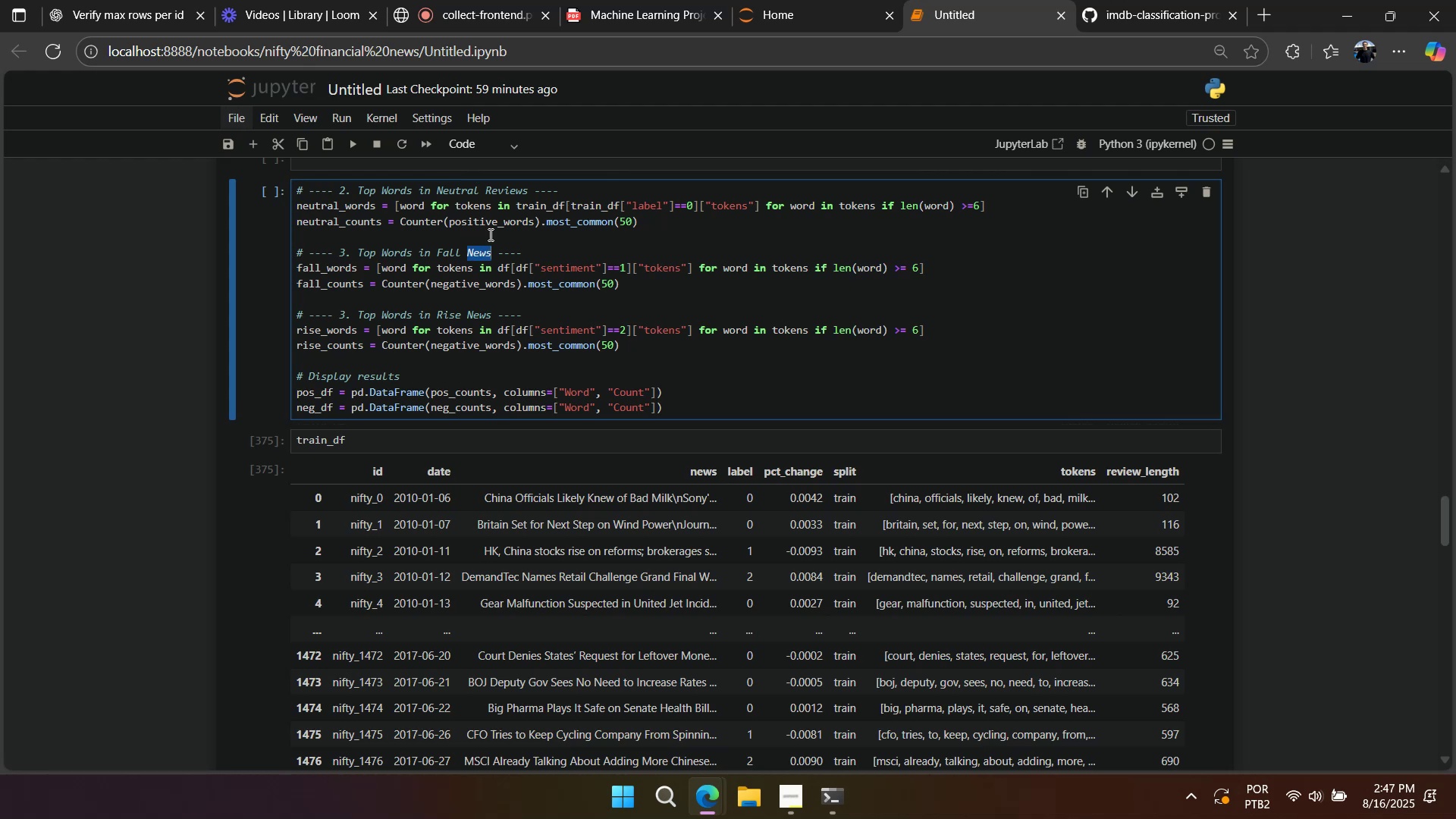 
key(Control+C)
 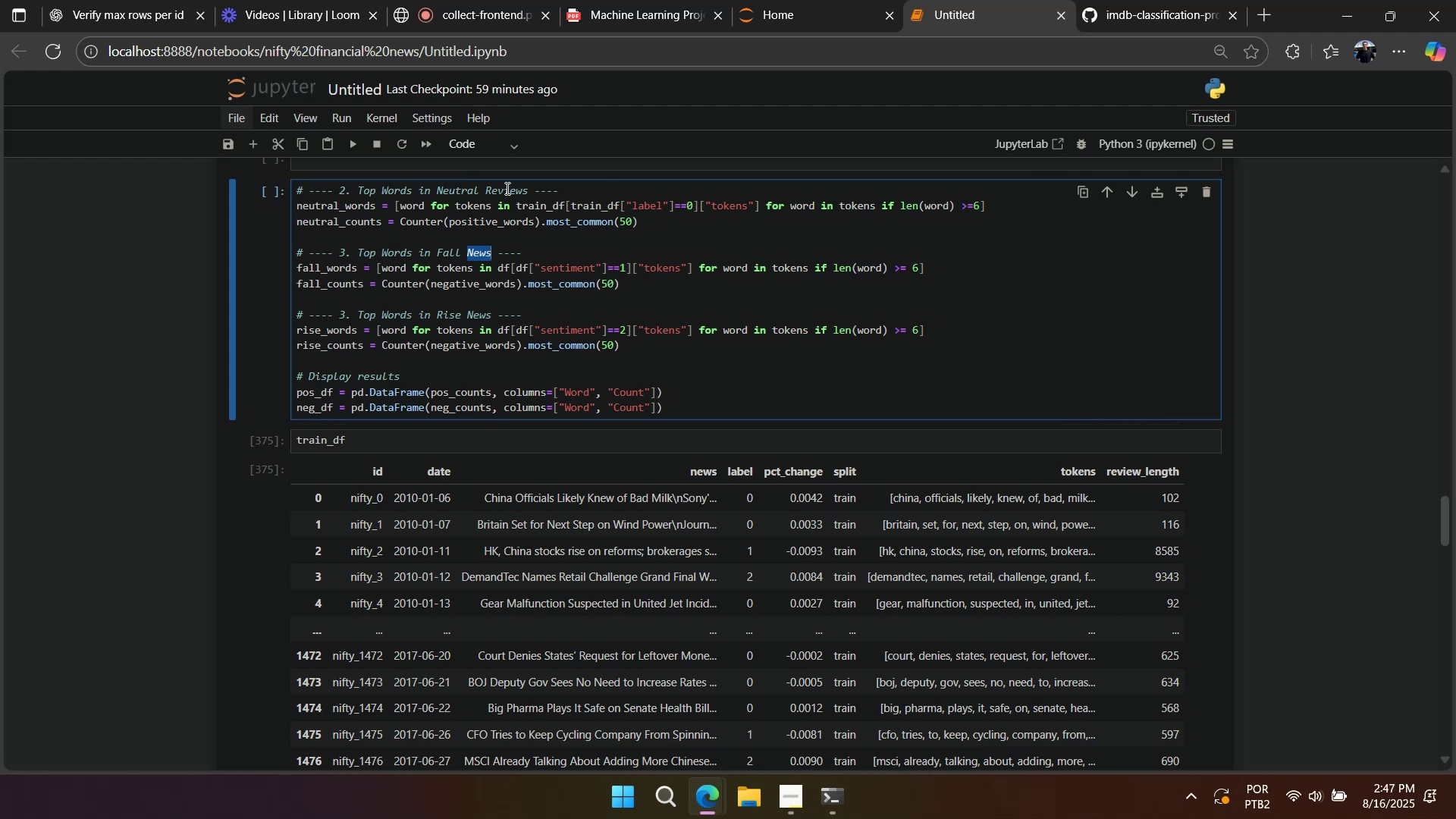 
triple_click([506, 188])
 